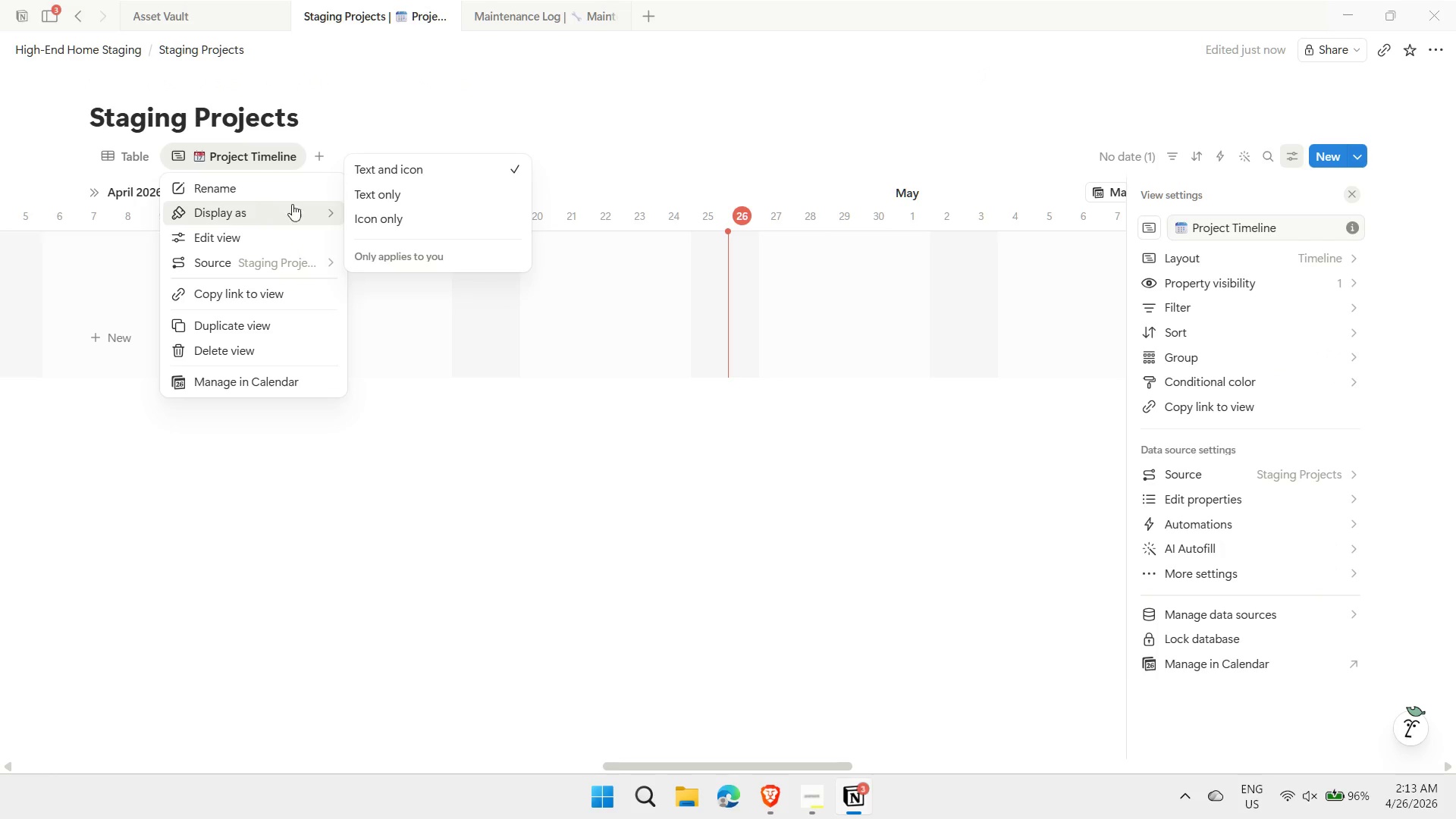 
left_click([431, 193])
 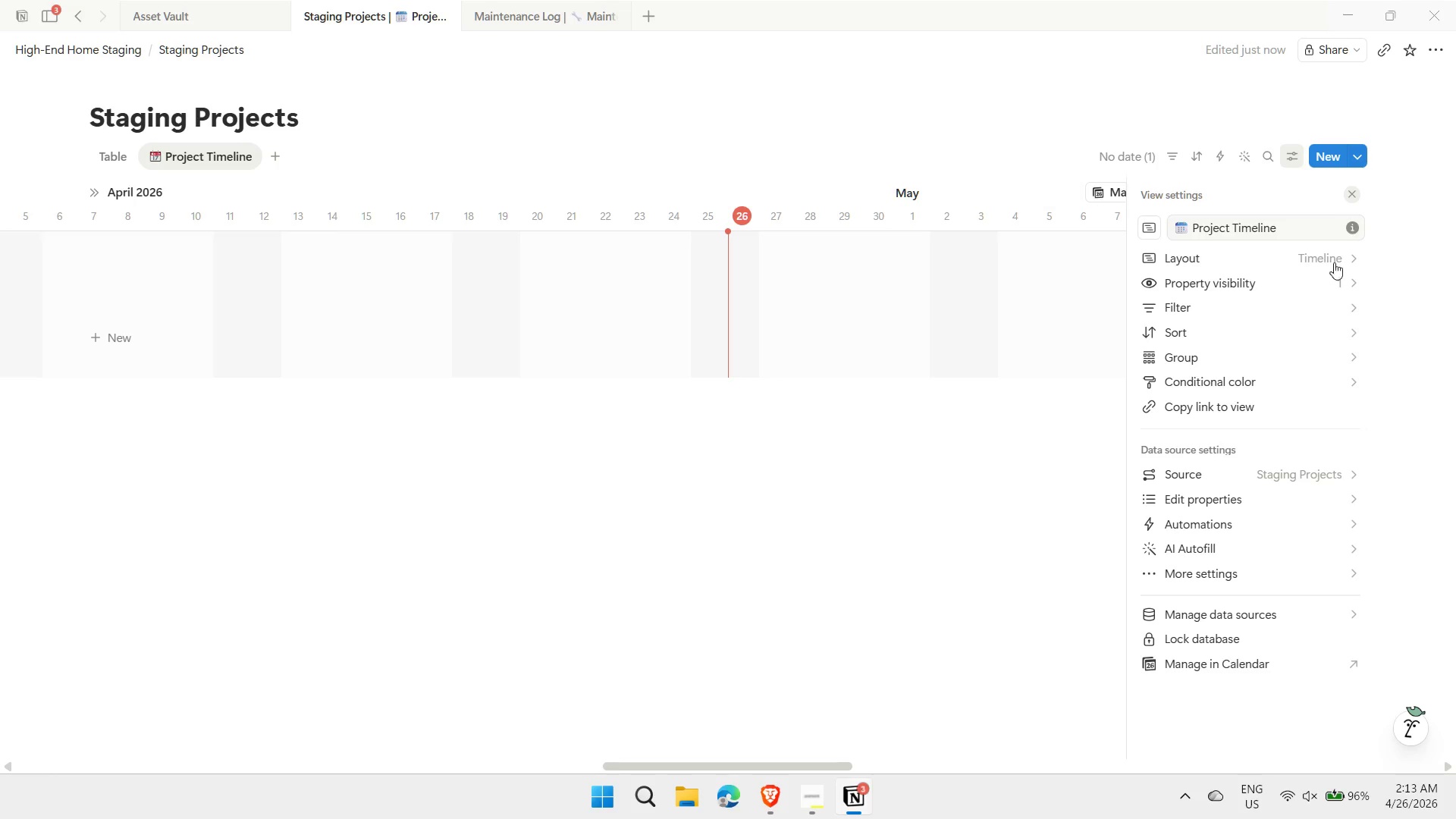 
left_click([1348, 337])
 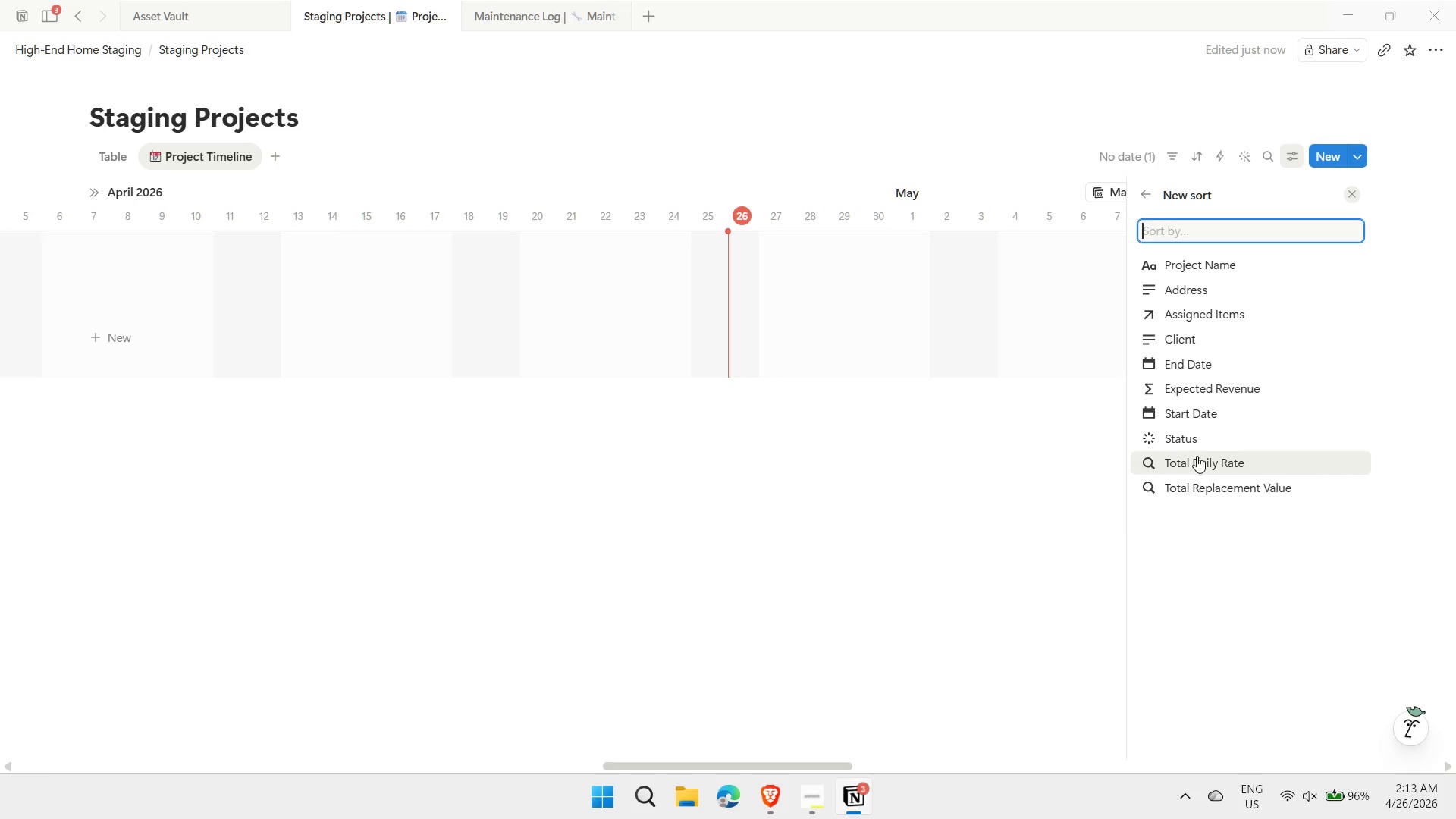 
left_click([1207, 412])
 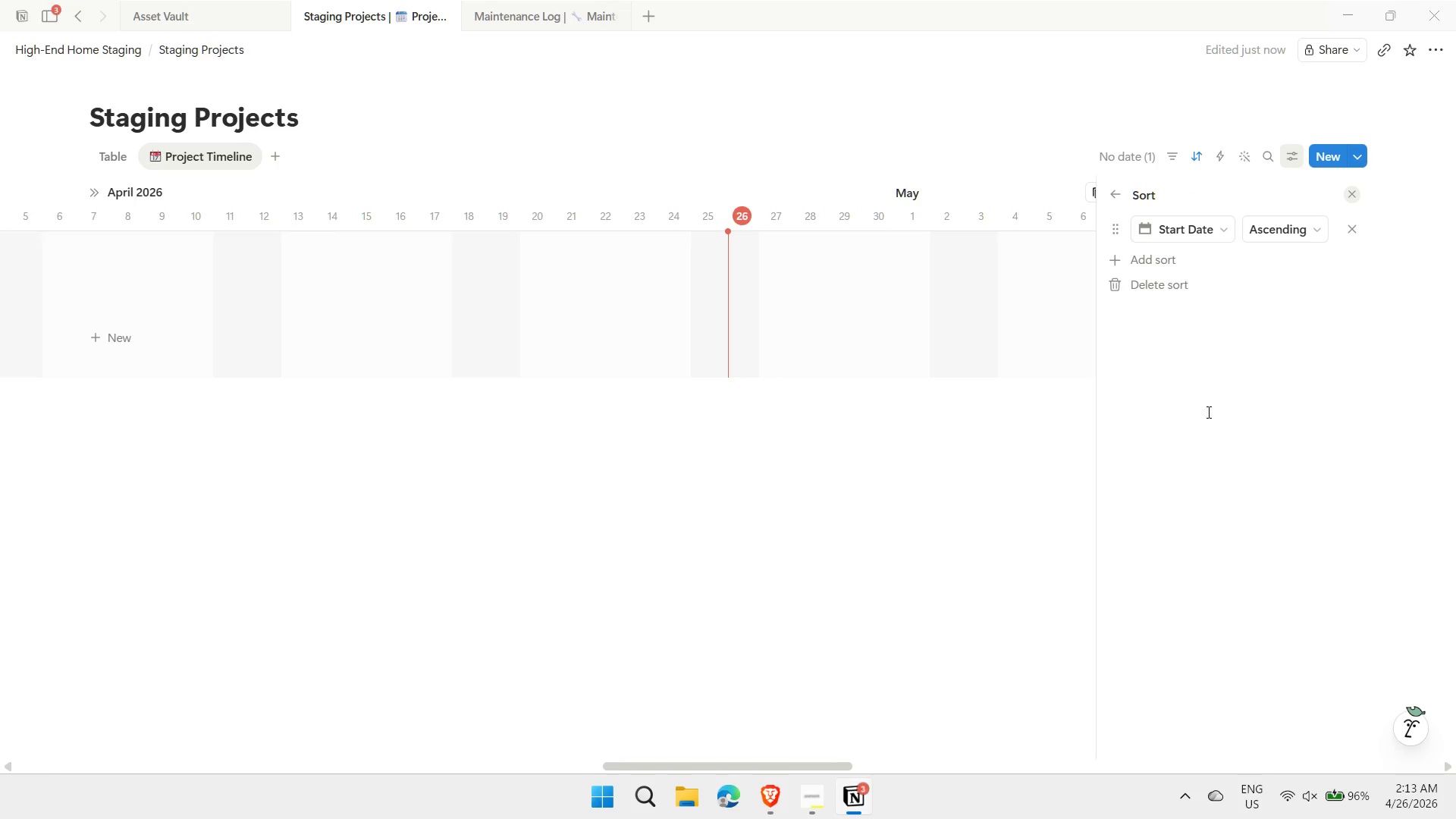 
left_click([930, 416])
 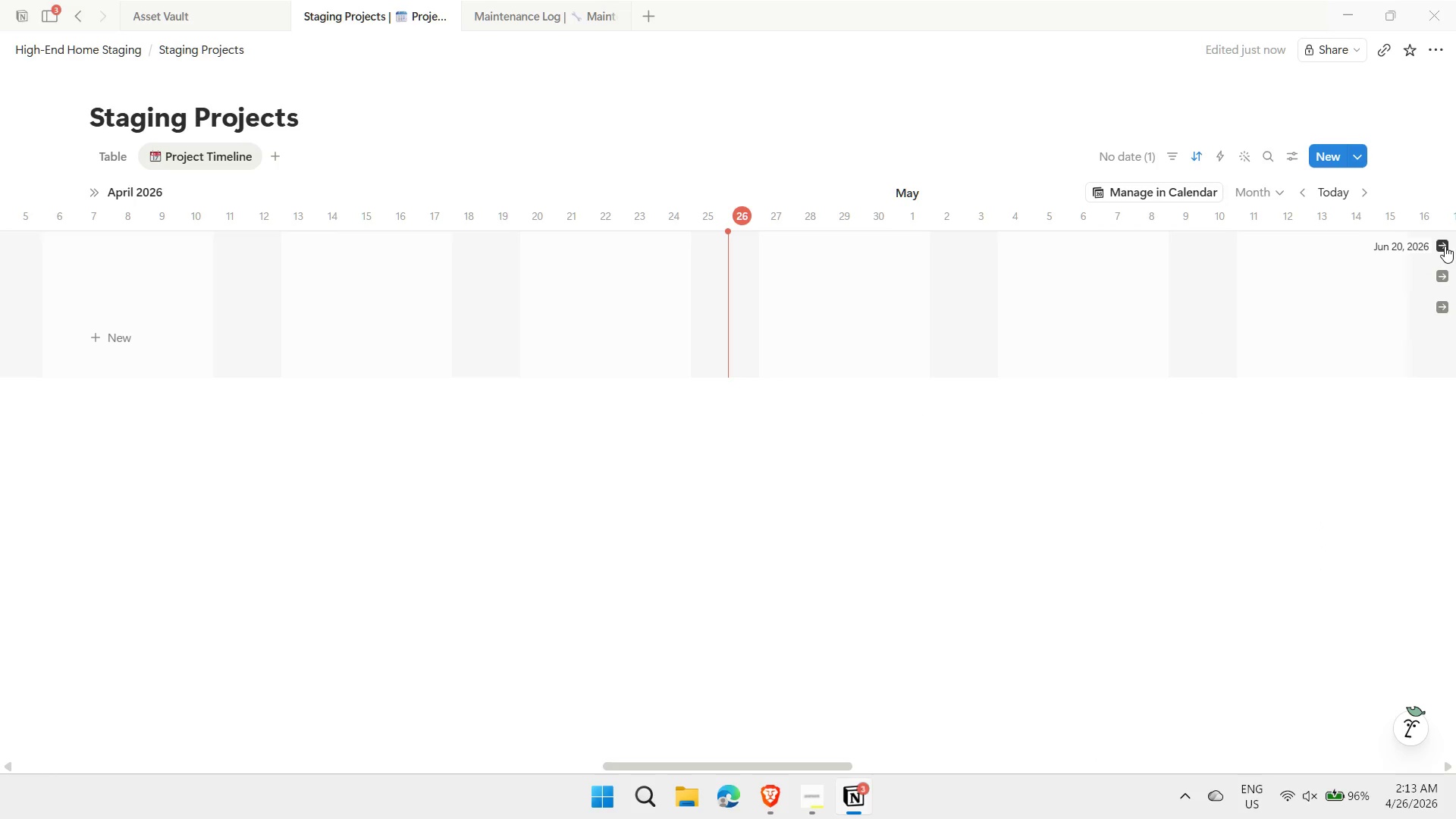 
left_click([1443, 243])
 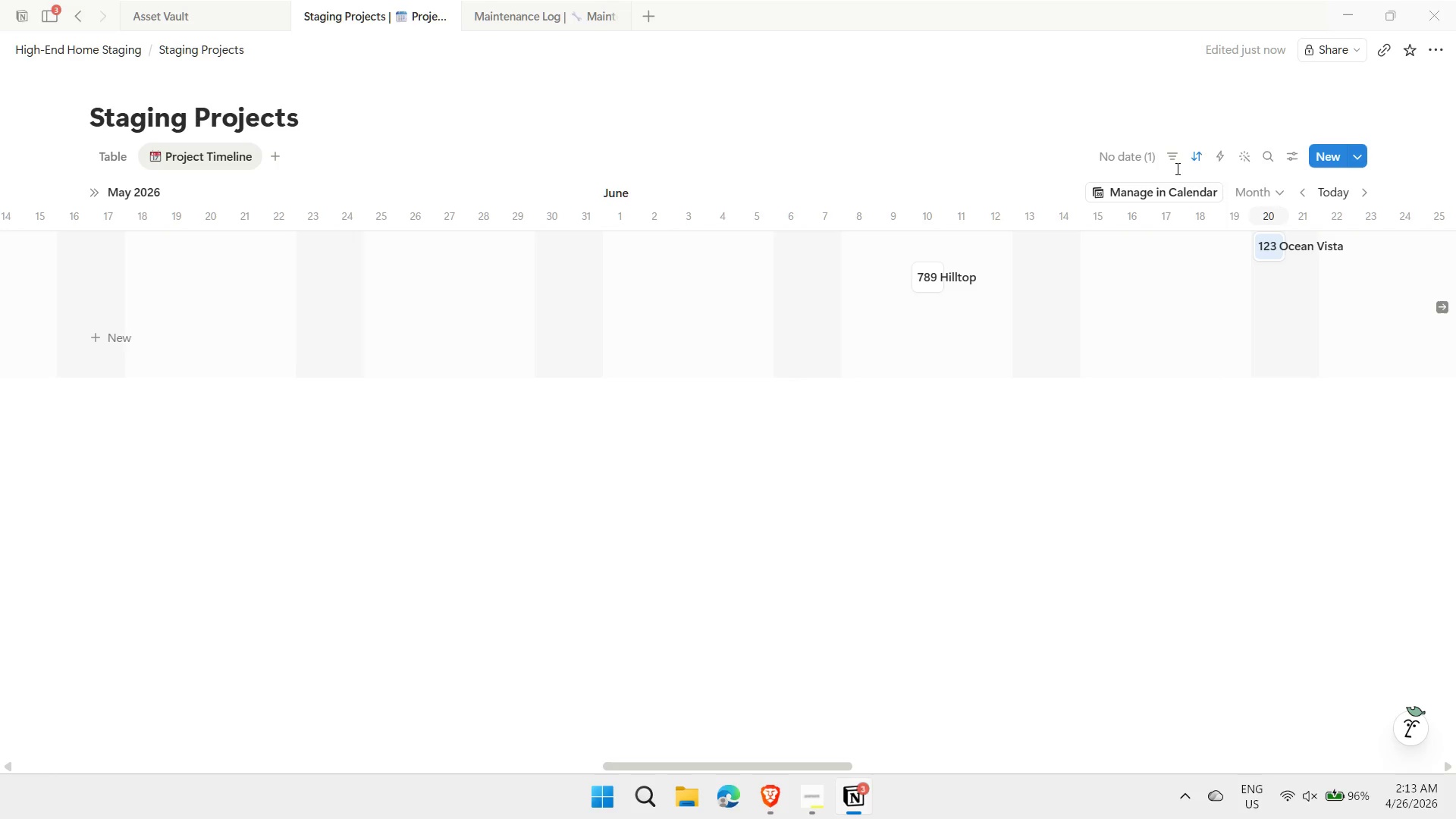 
left_click([1200, 160])
 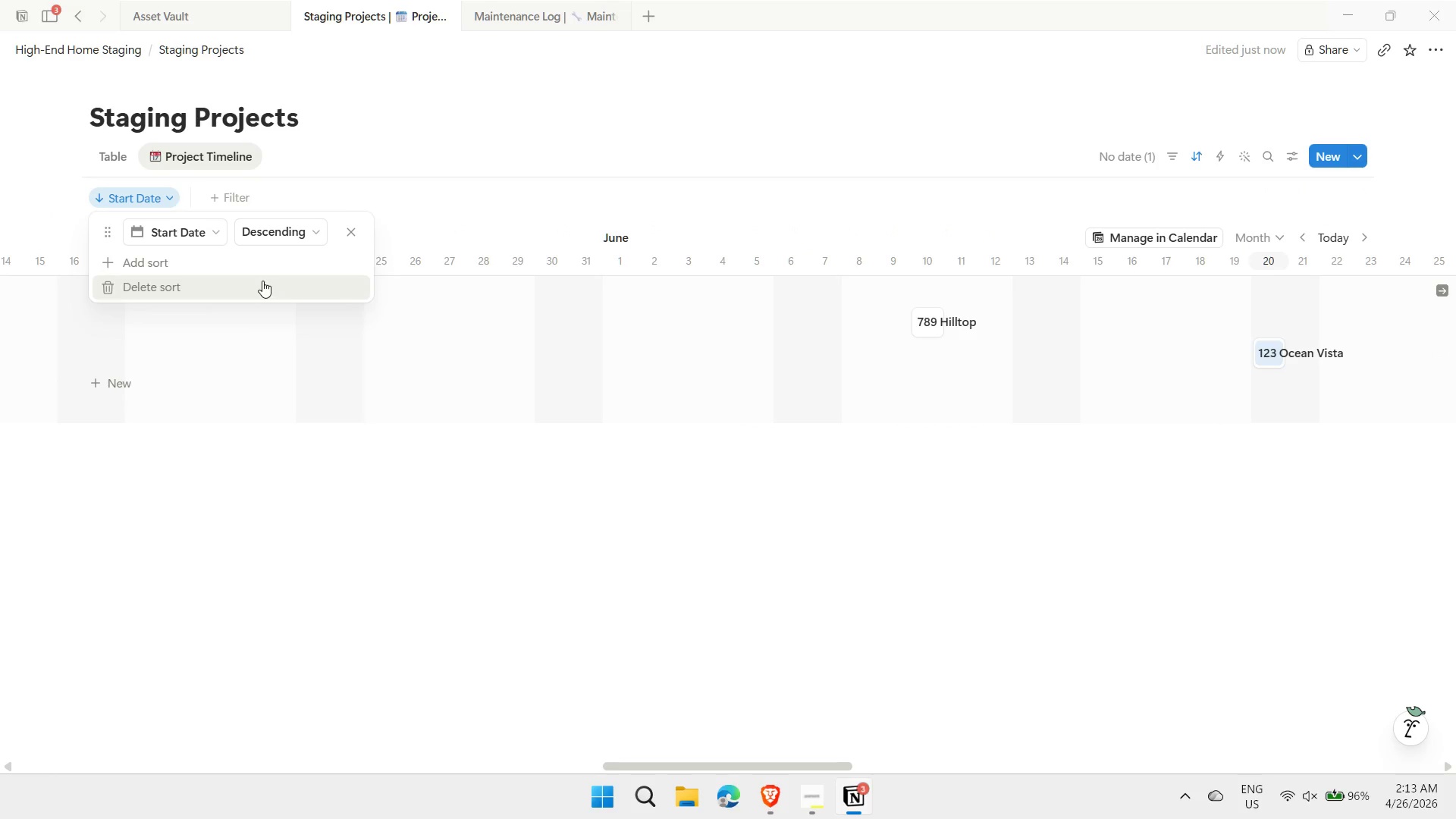 
left_click([1105, 538])
 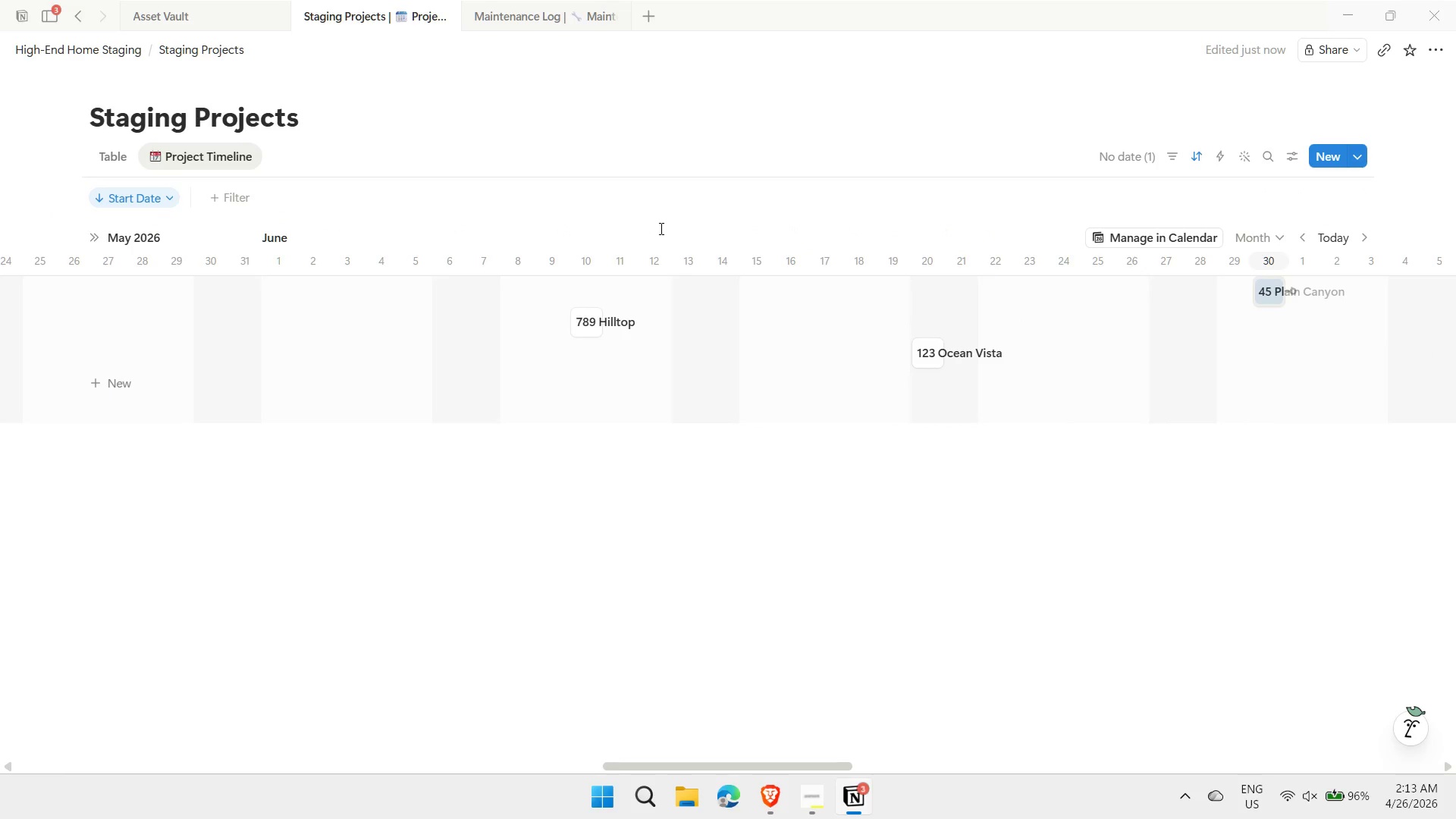 
wait(8.92)
 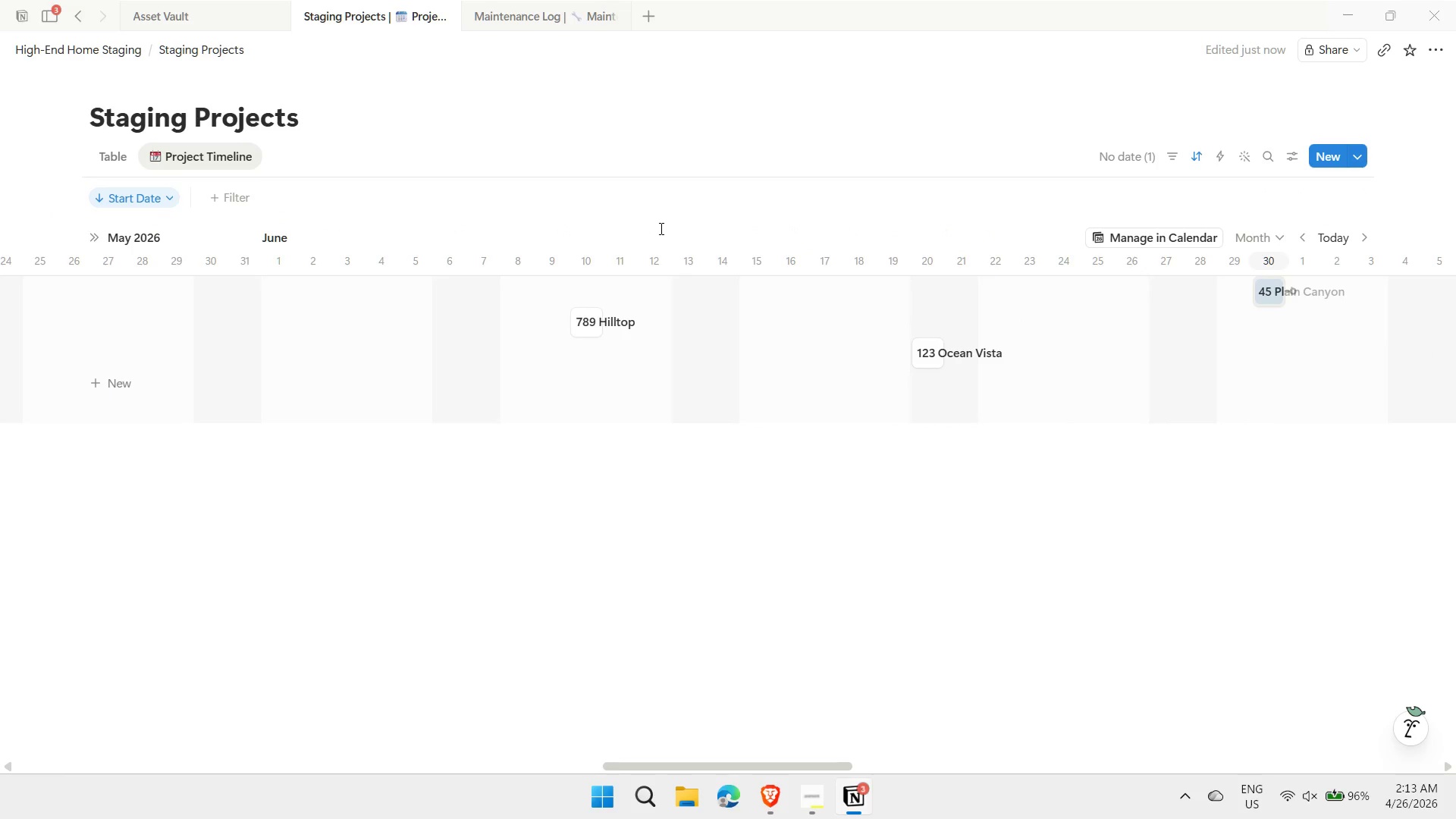 
left_click([168, 200])
 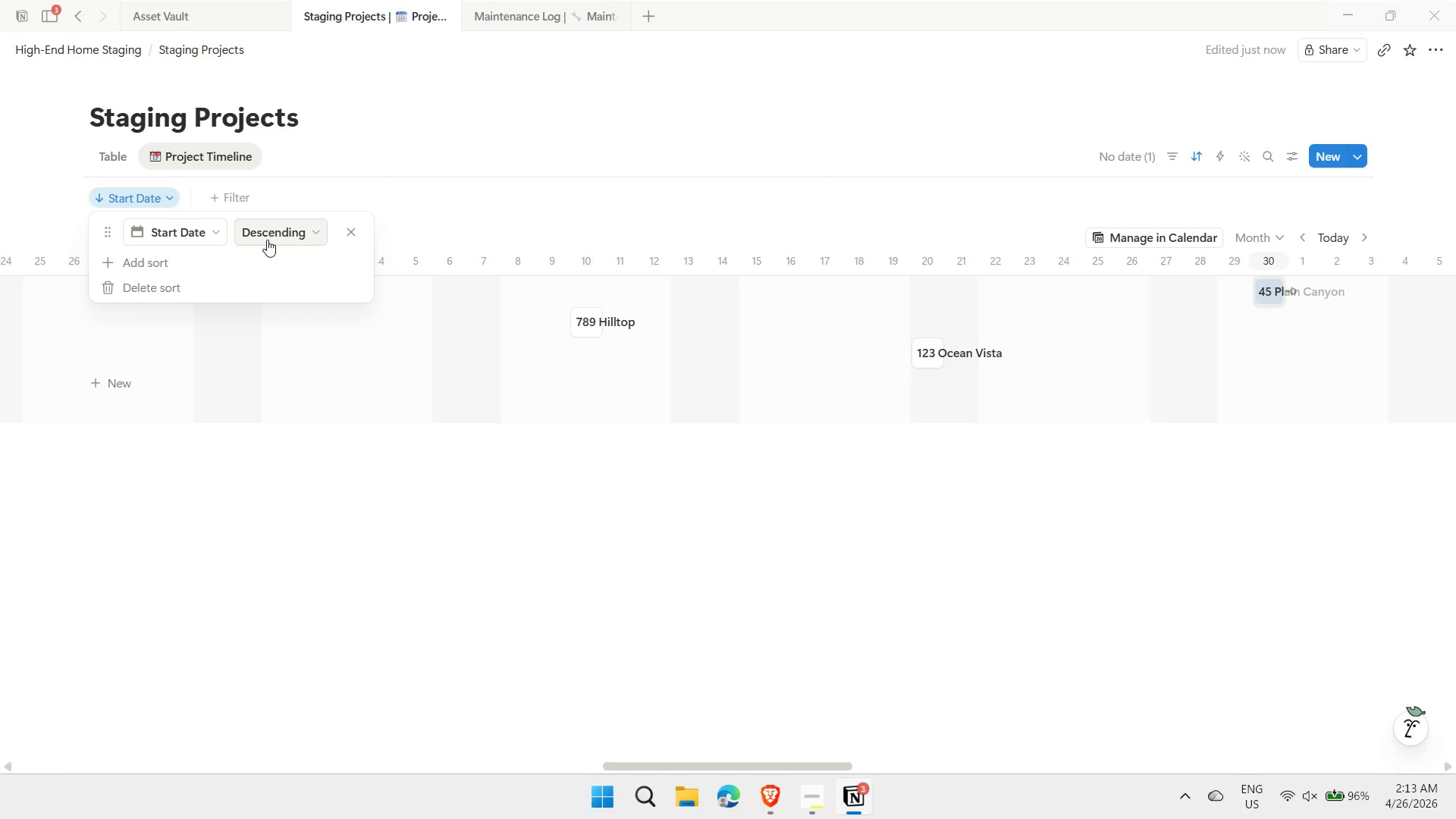 
left_click([305, 236])
 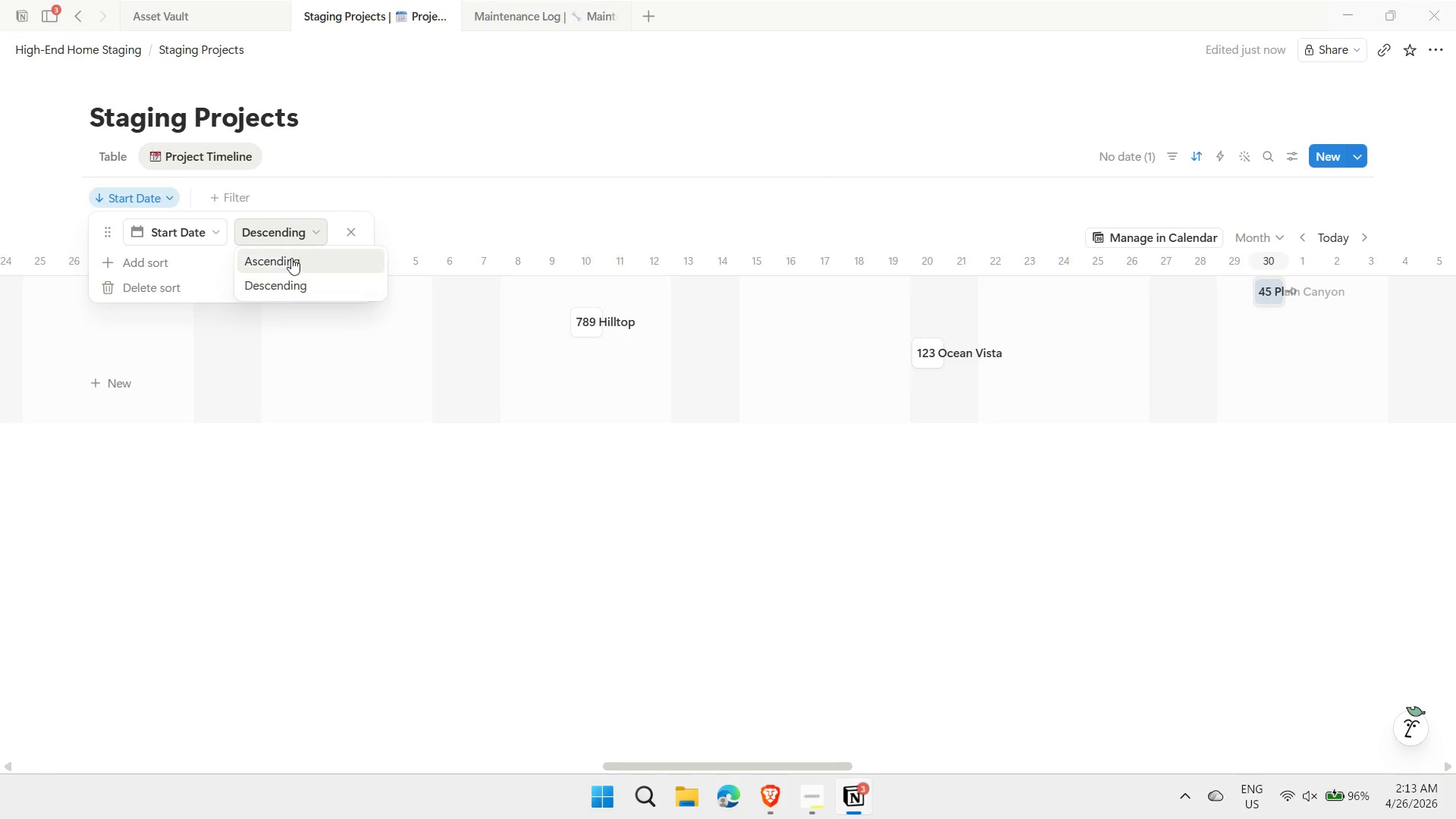 
left_click([290, 258])
 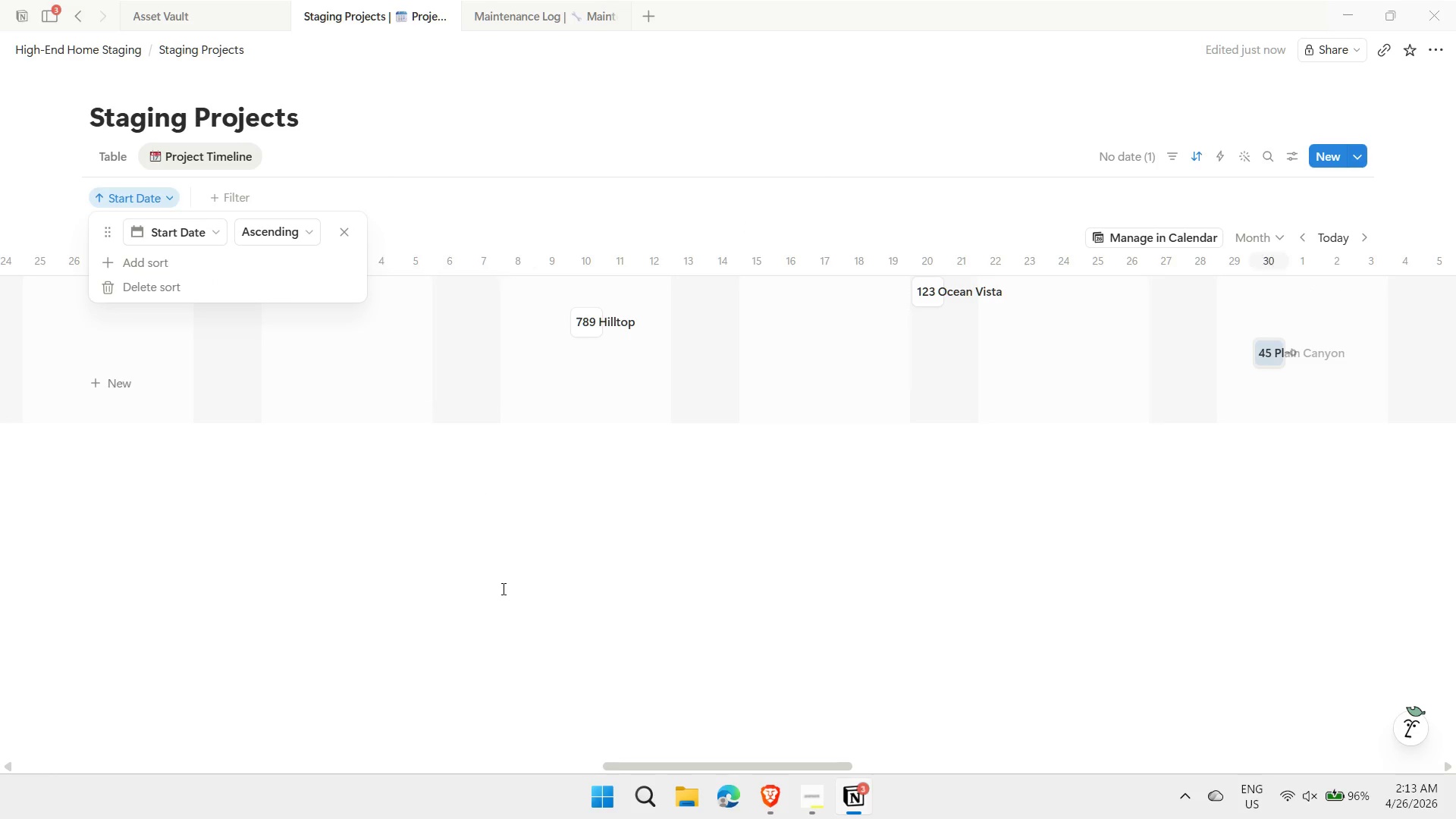 
left_click([420, 524])
 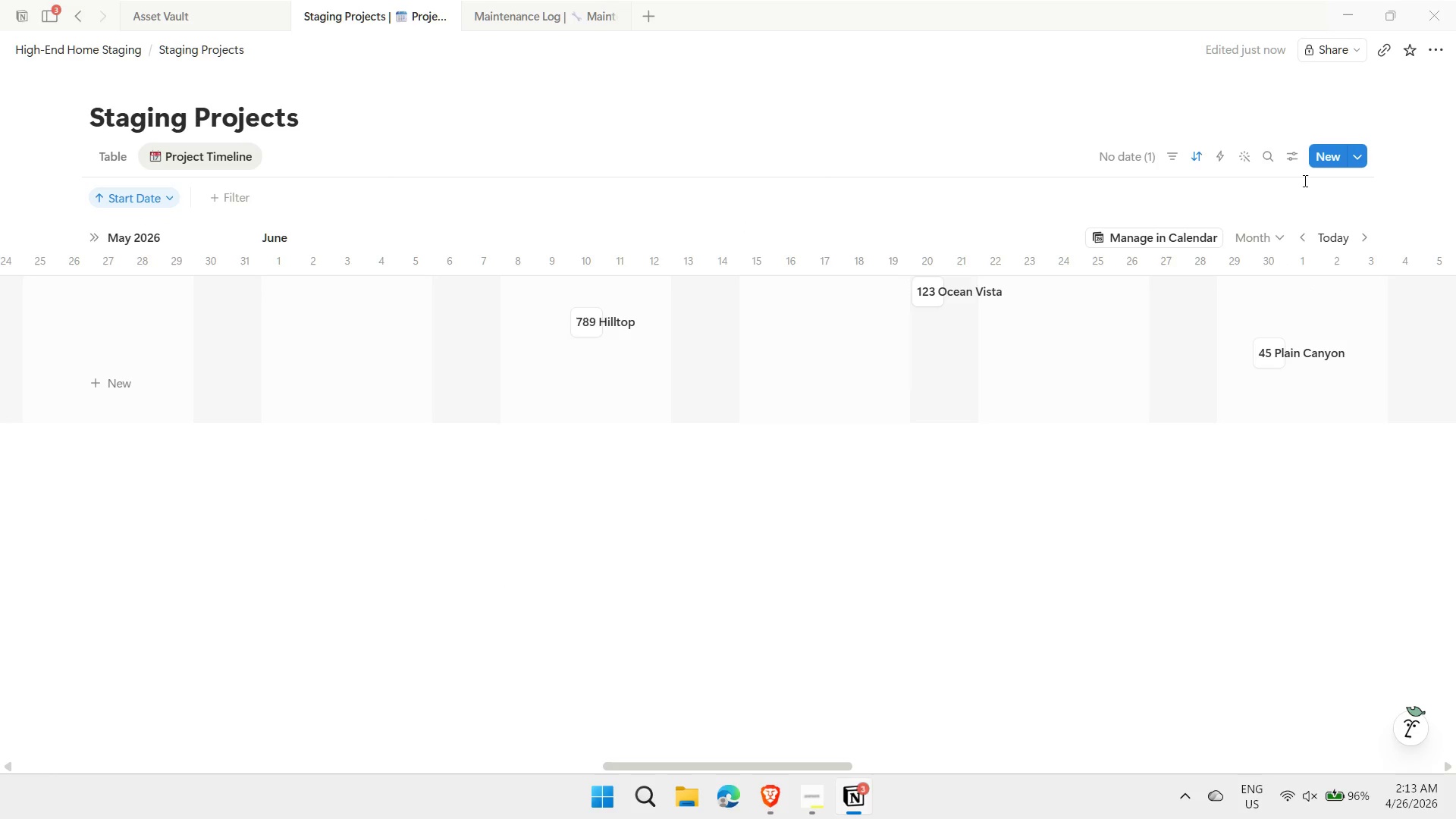 
left_click([1294, 156])
 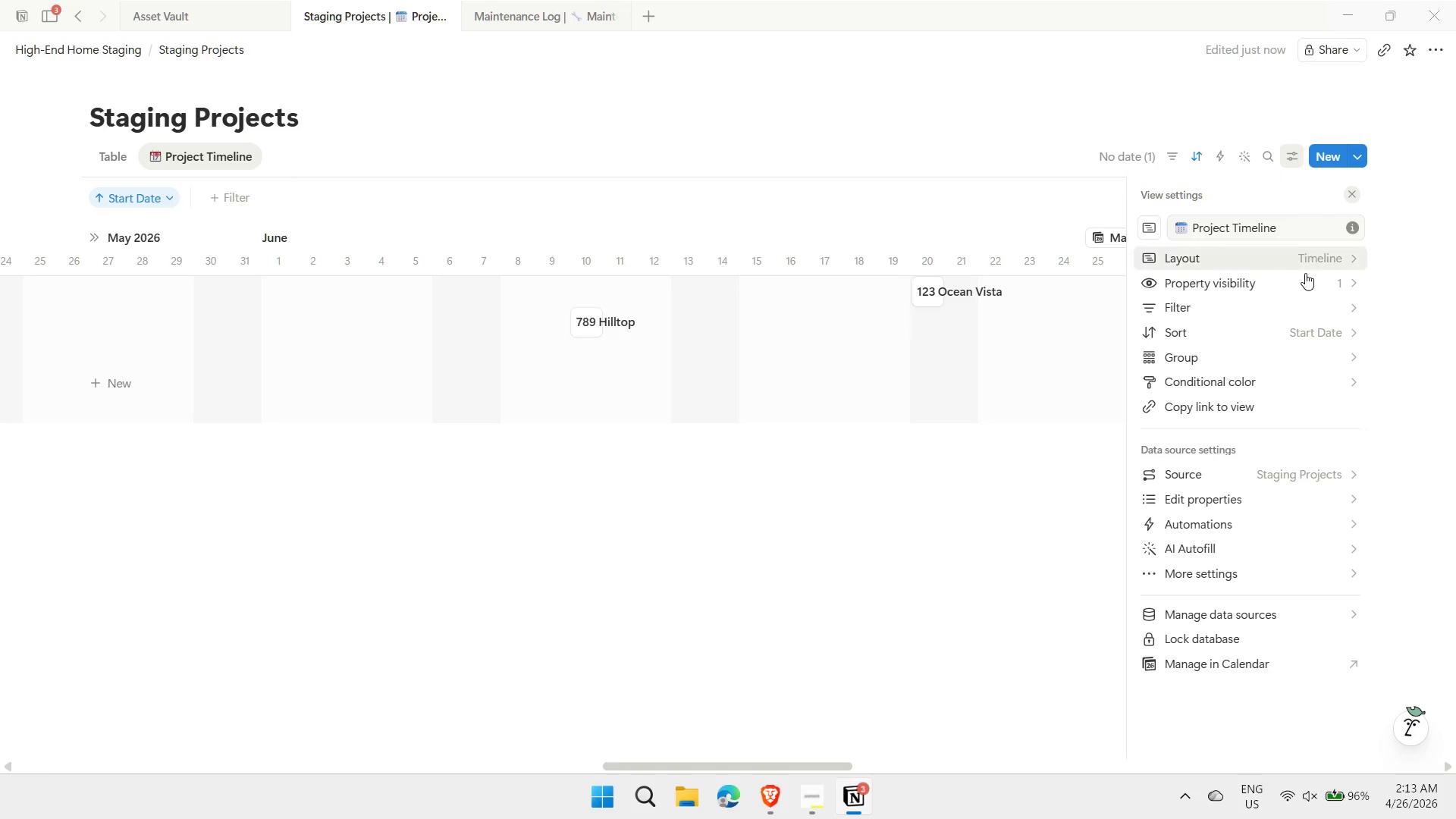 
left_click([1302, 280])
 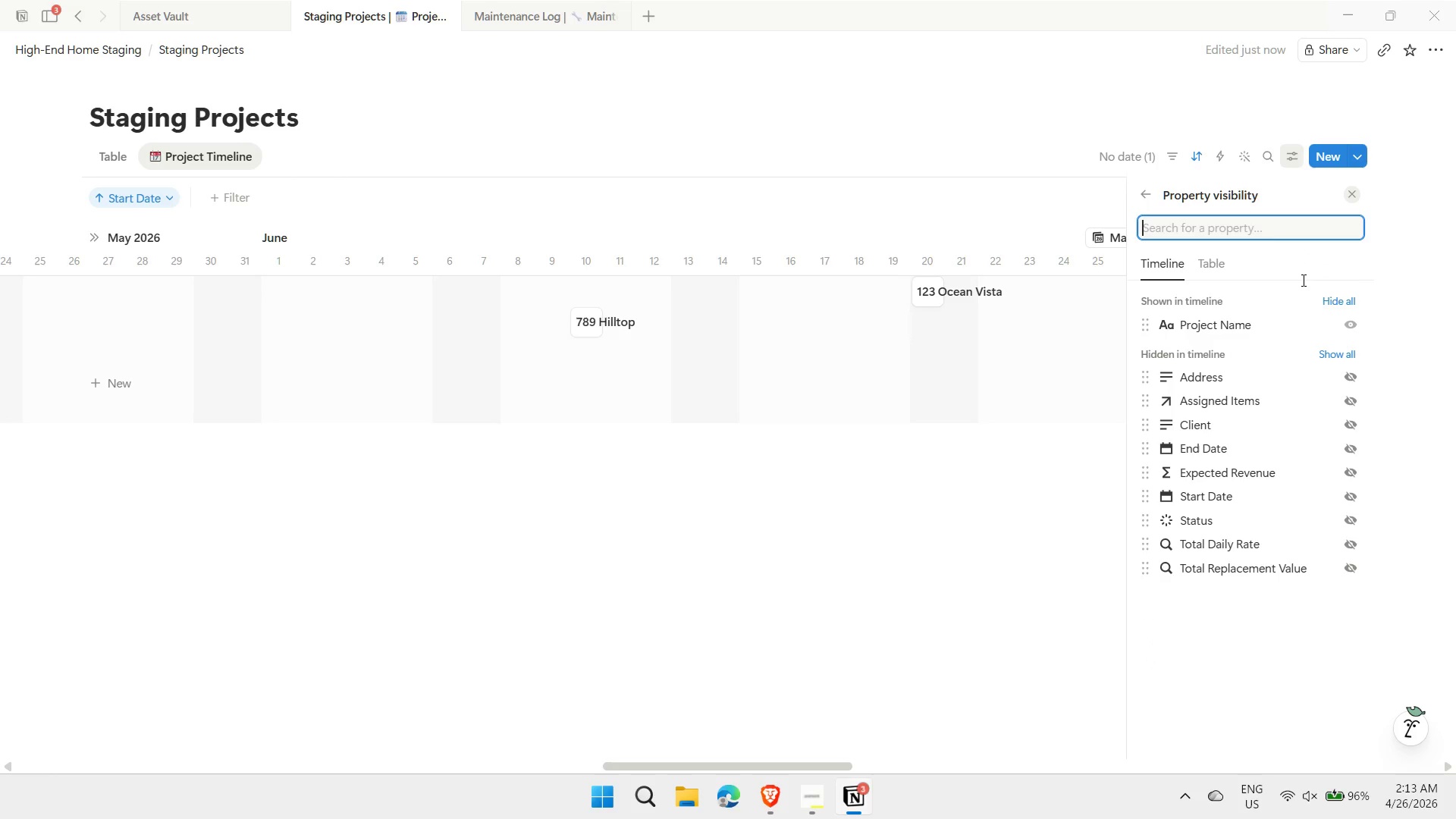 
wait(7.91)
 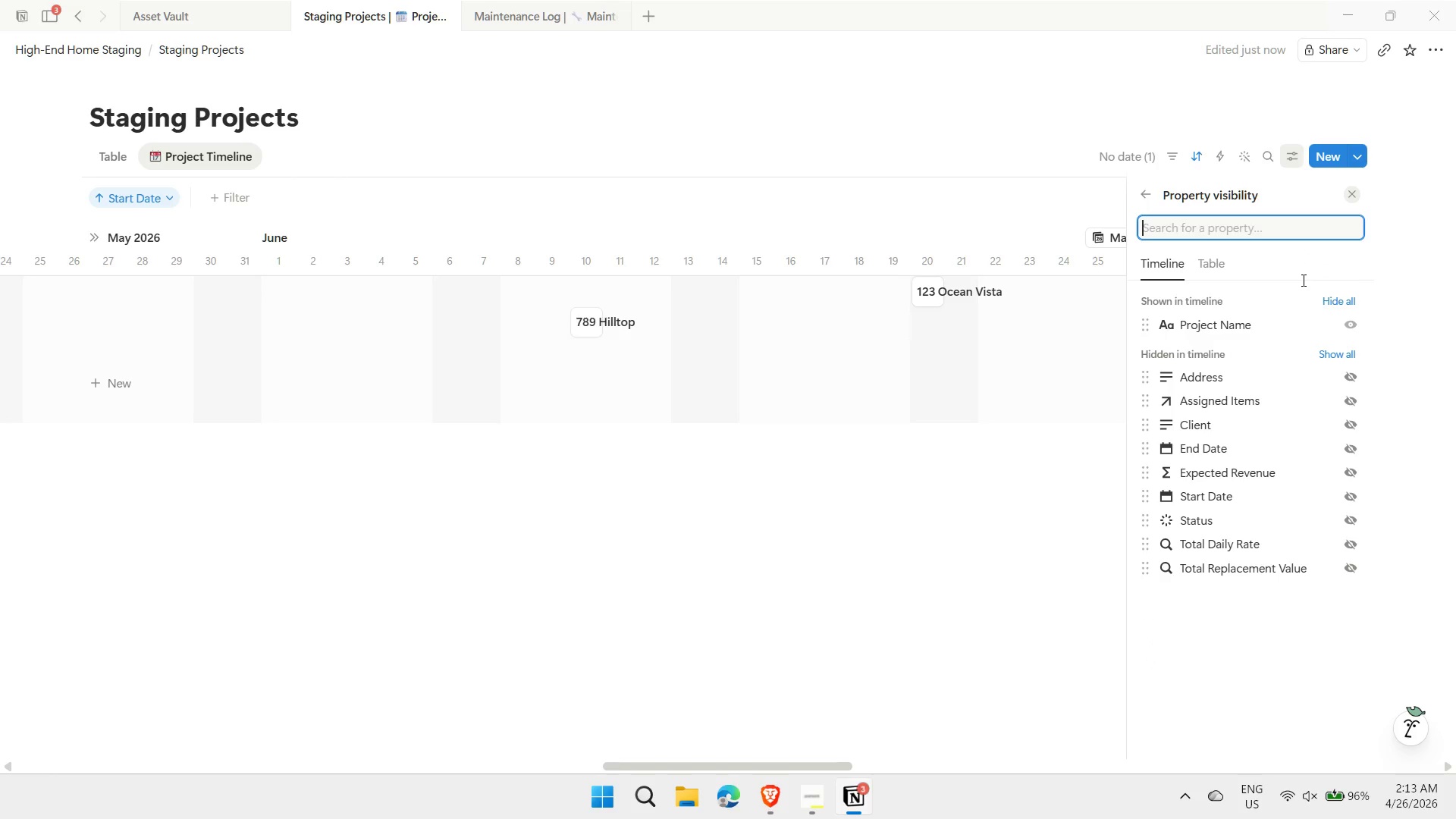 
left_click([1144, 193])
 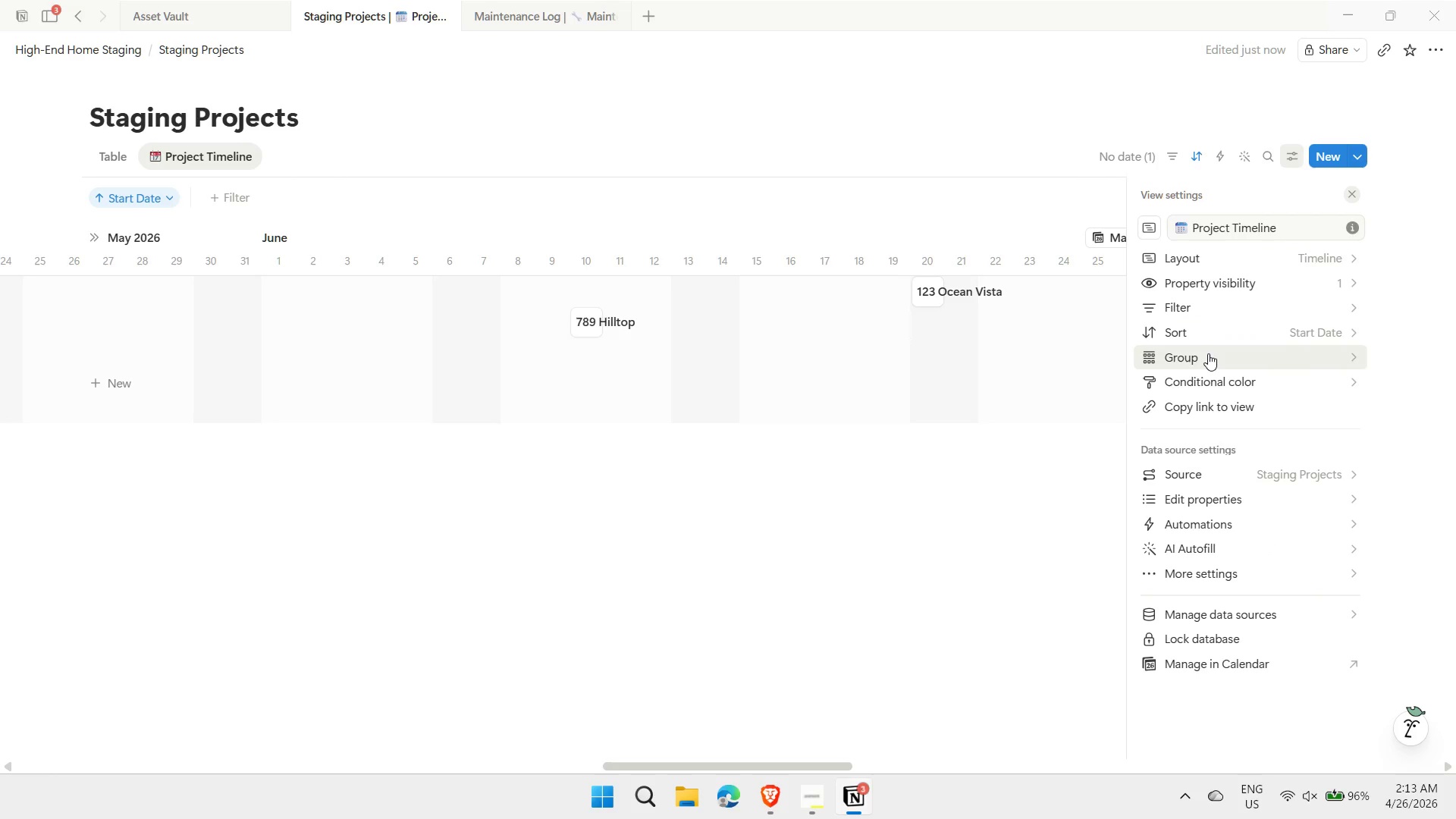 
left_click([1209, 353])
 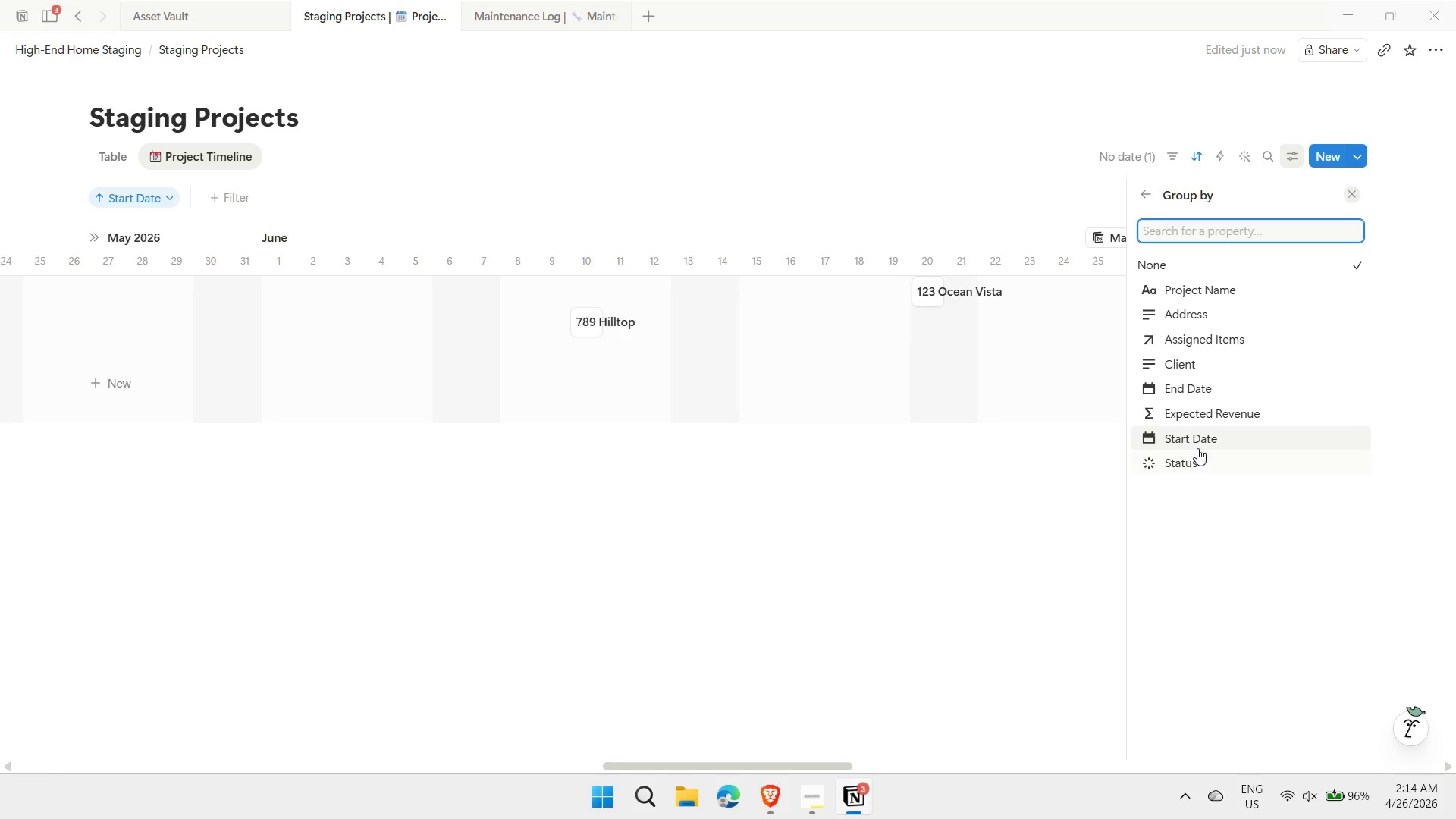 
left_click([1194, 460])
 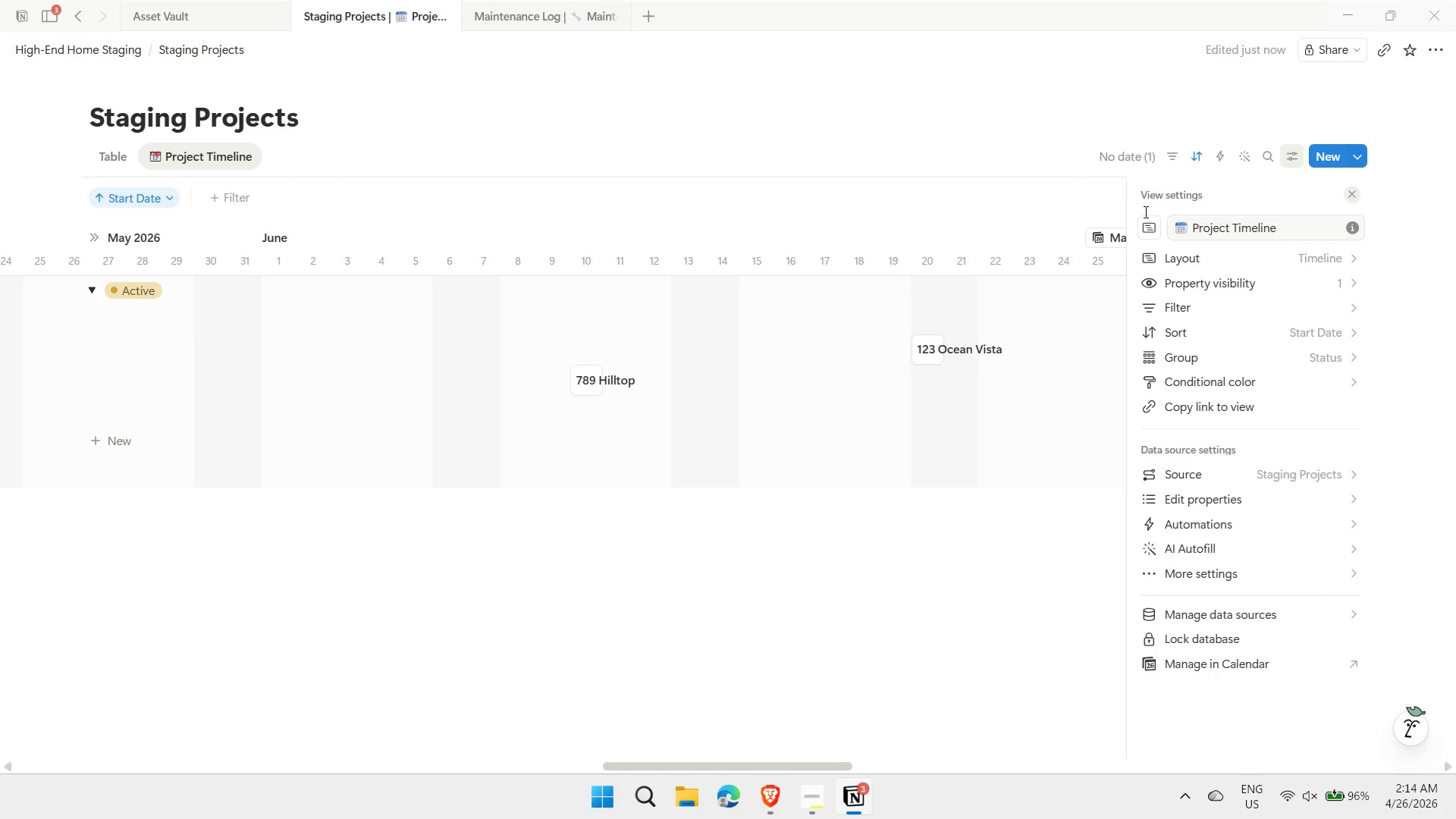 
wait(7.84)
 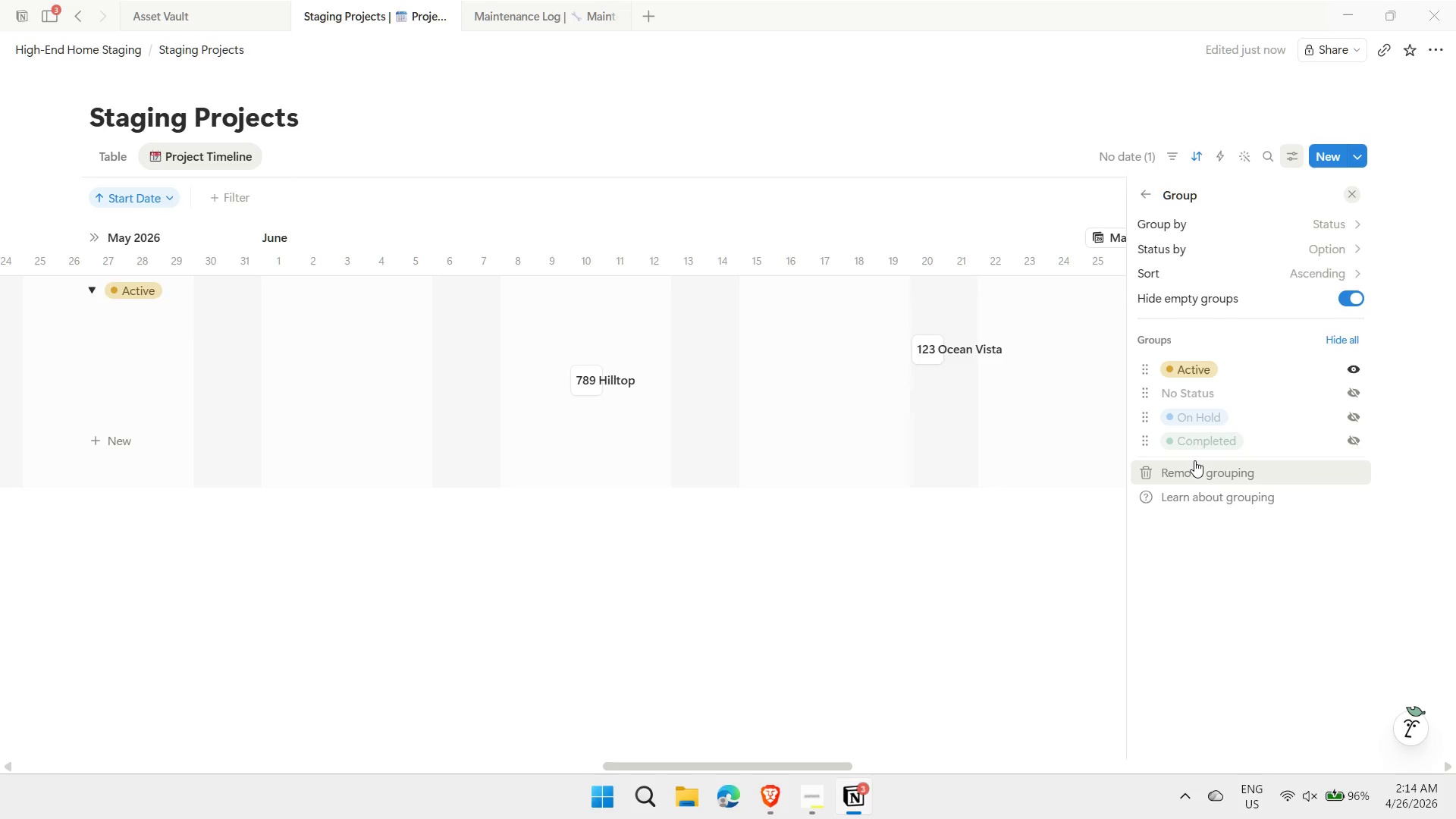 
left_click([1203, 384])
 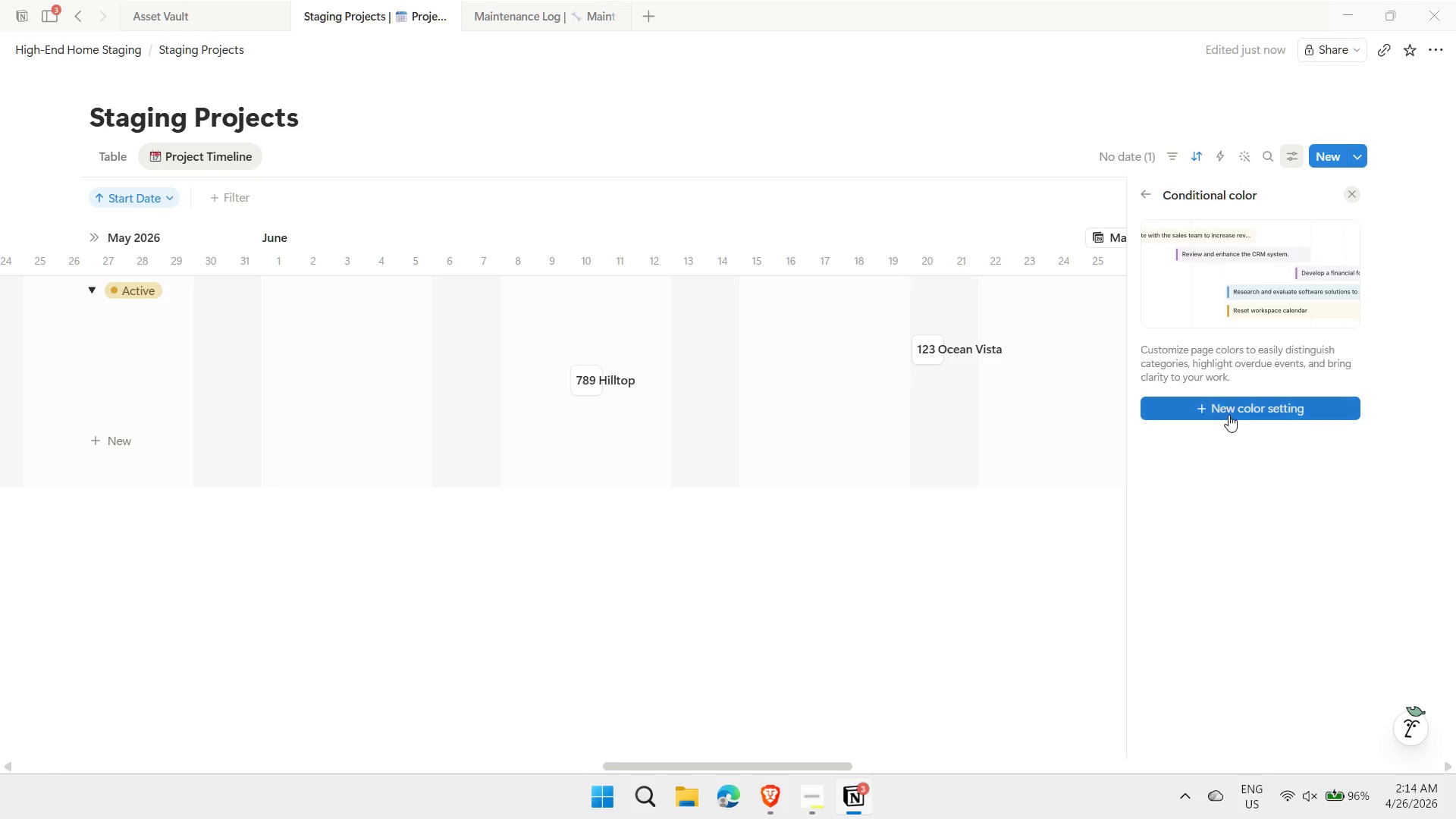 
left_click([1232, 405])
 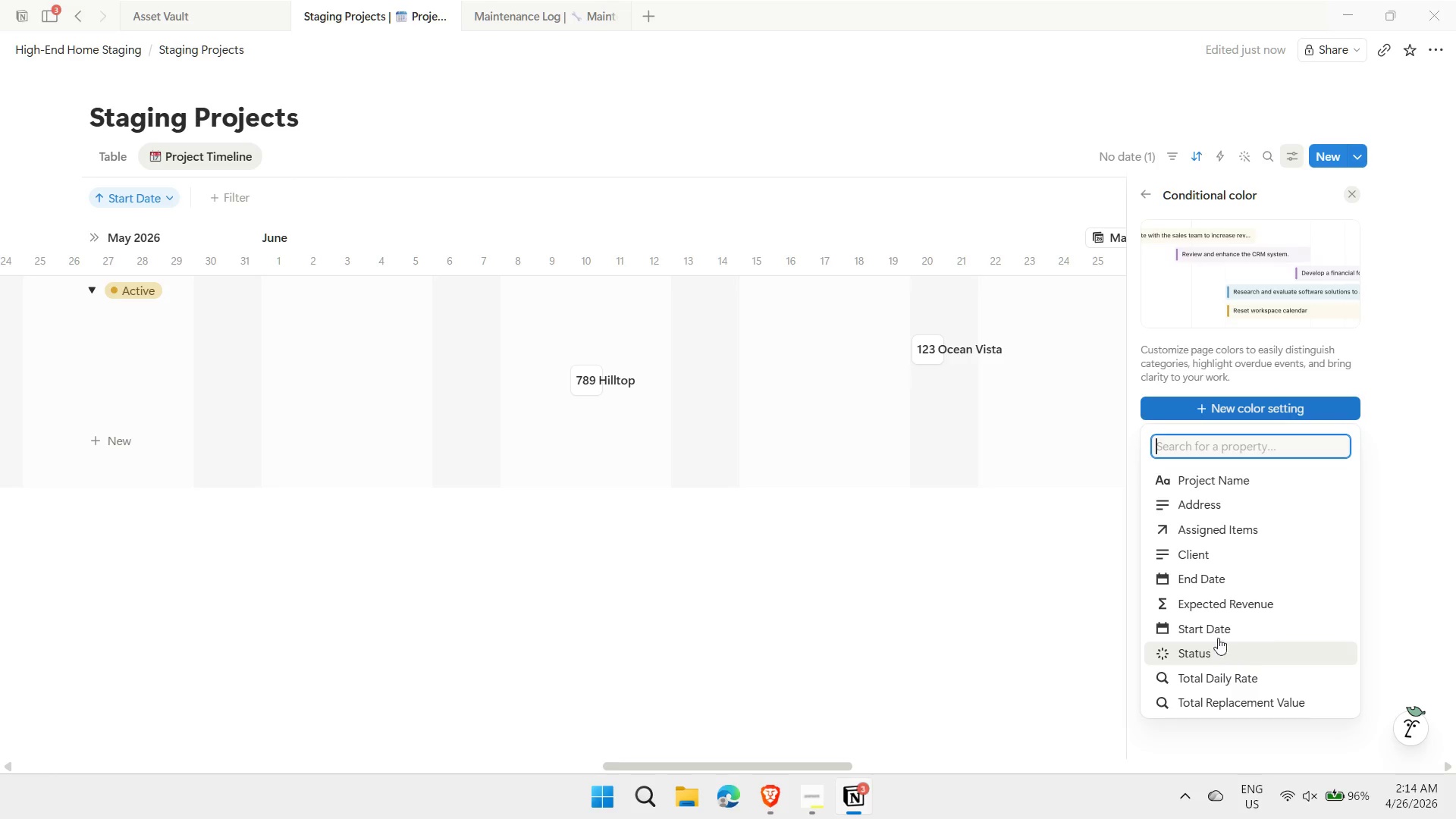 
left_click([1210, 651])
 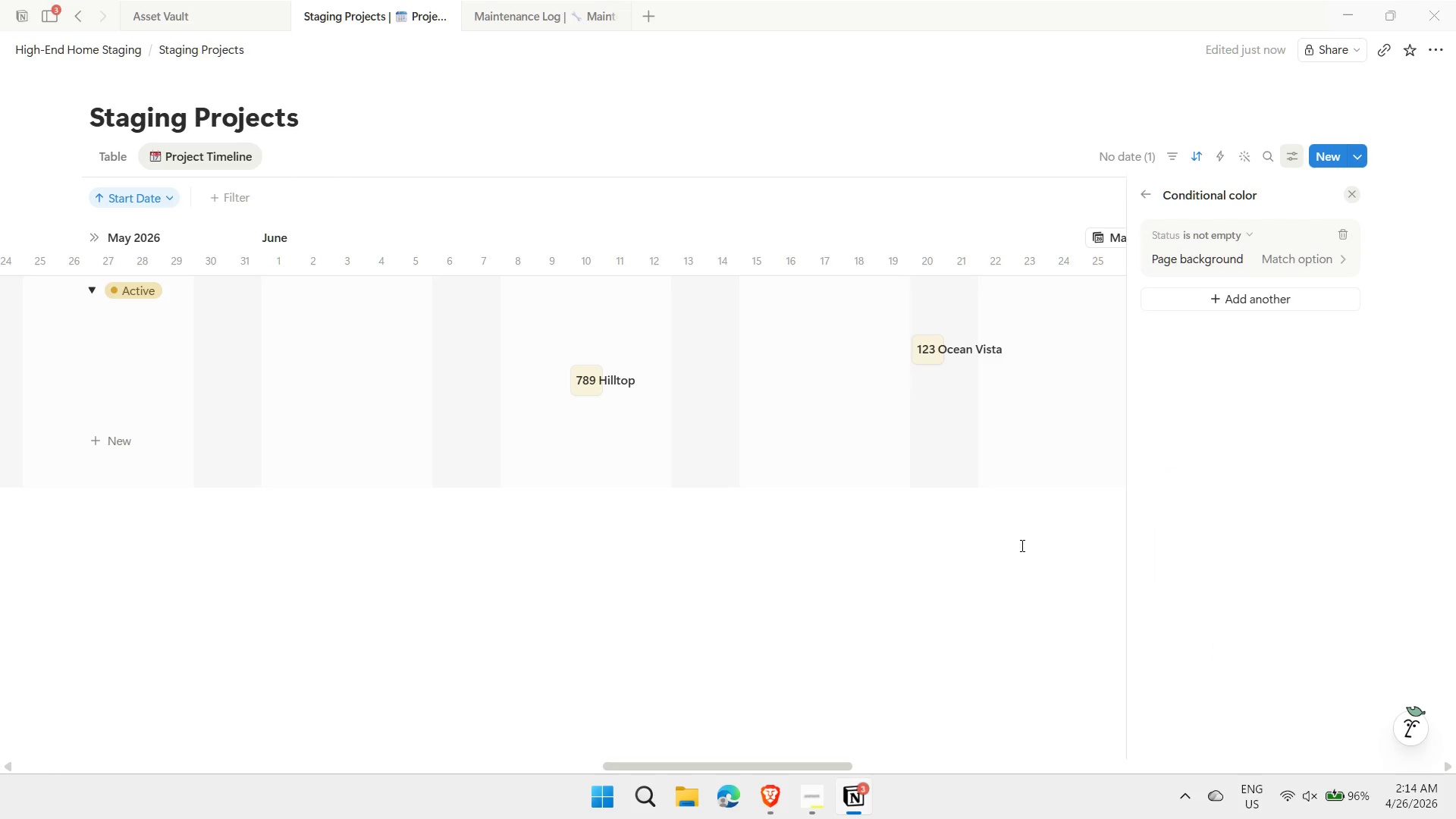 
left_click([1016, 529])
 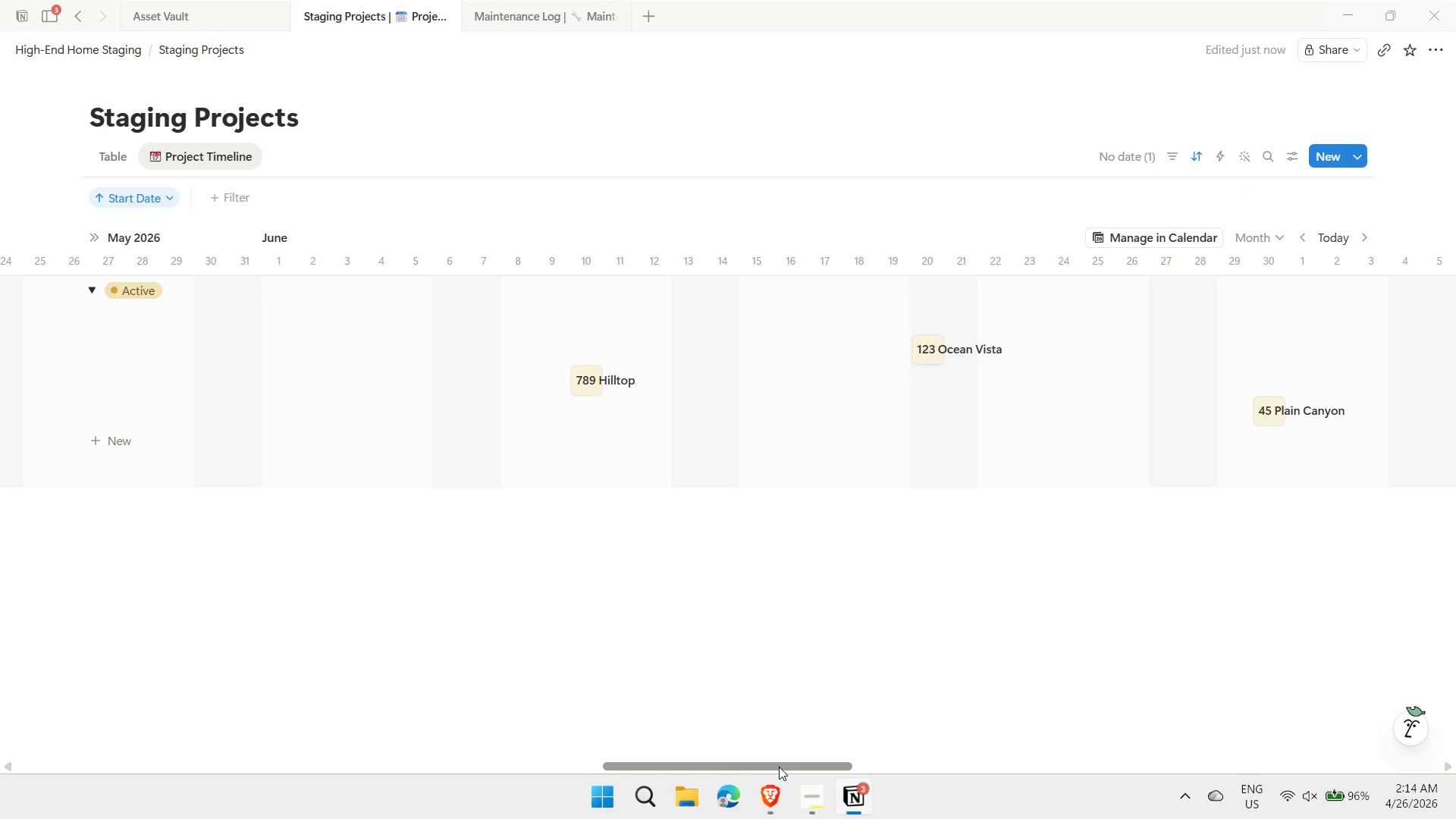 
left_click_drag(start_coordinate=[779, 764], to_coordinate=[832, 762])
 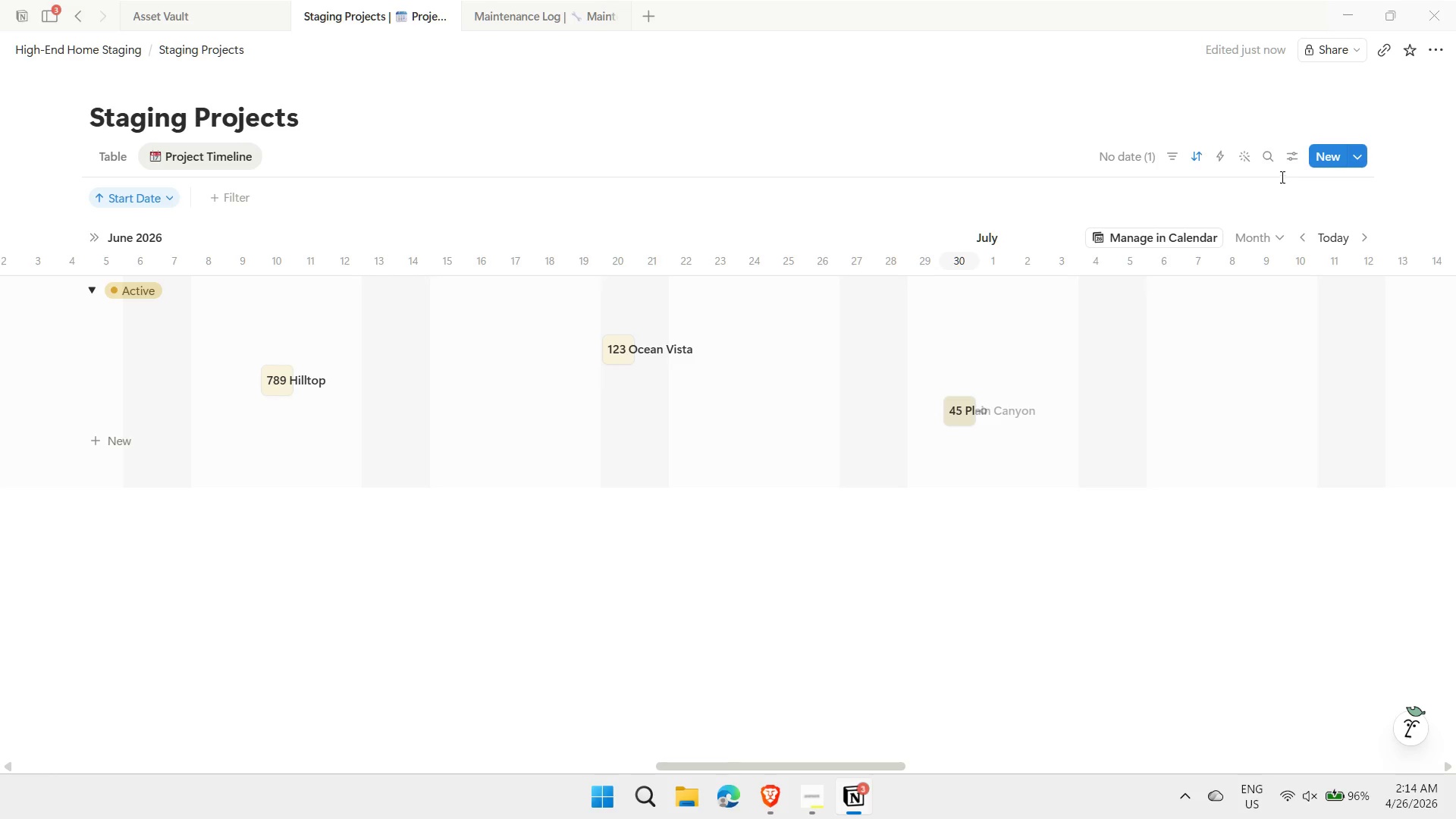 
left_click([1292, 162])
 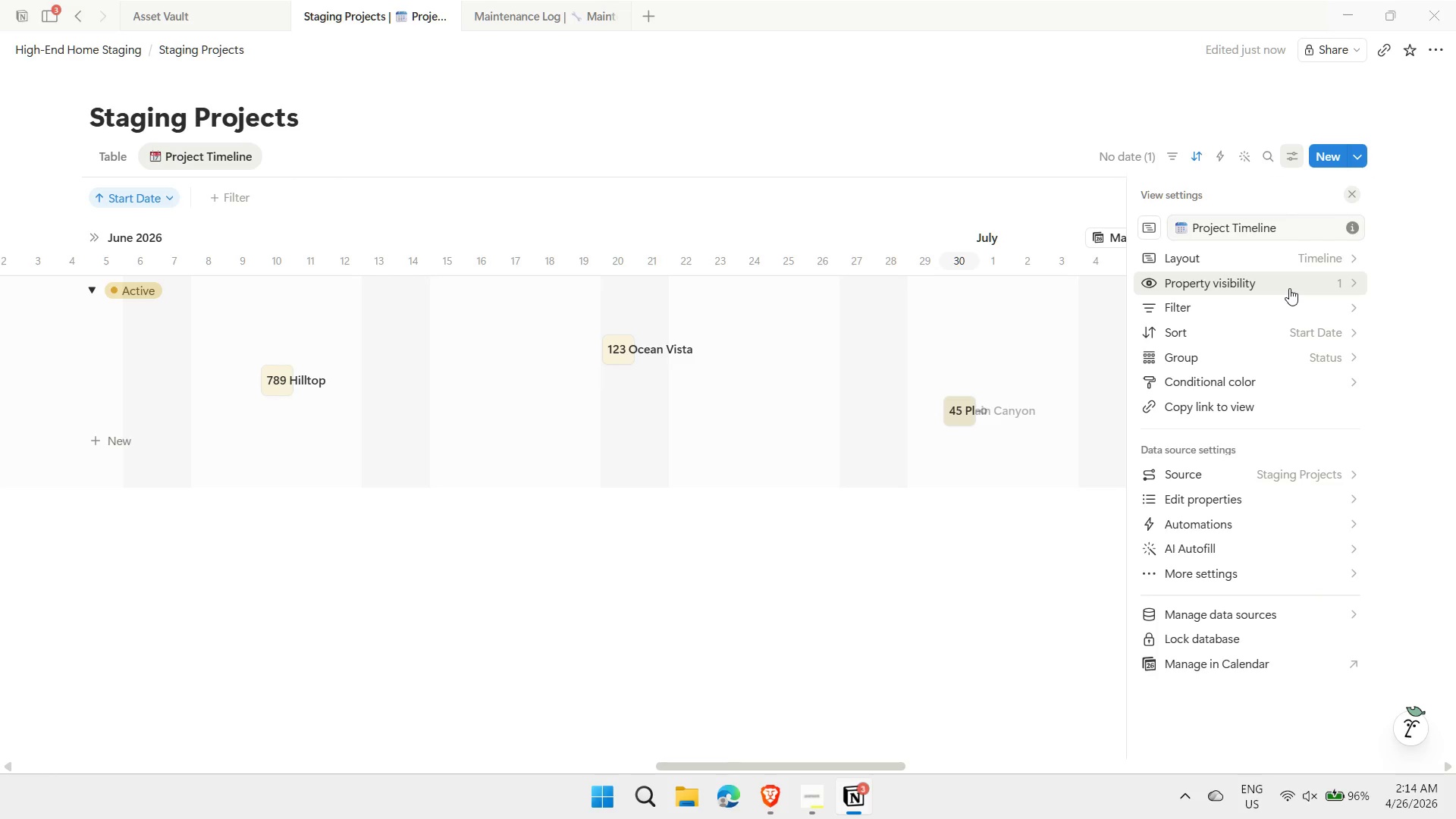 
left_click([1289, 288])
 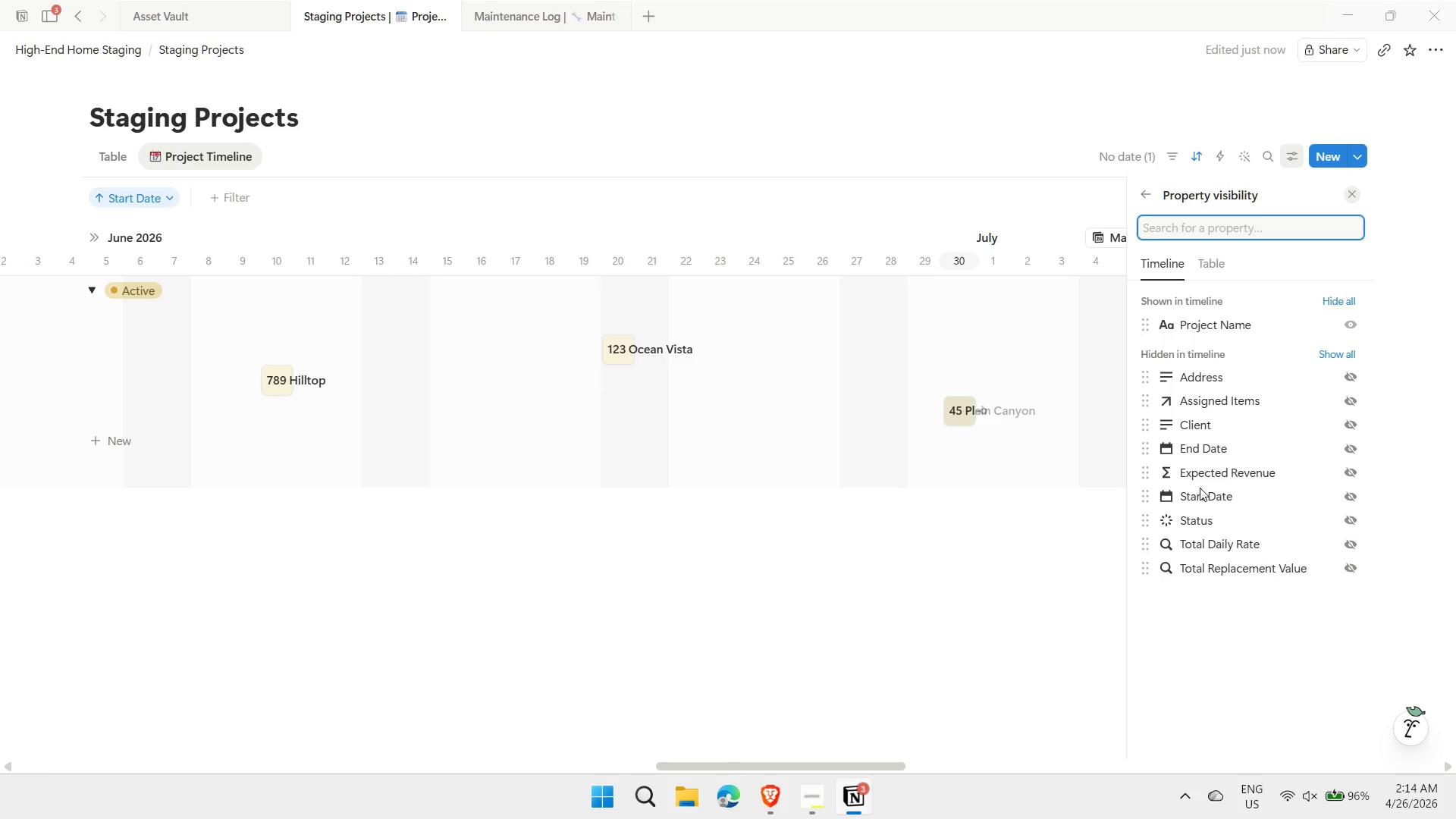 
wait(6.5)
 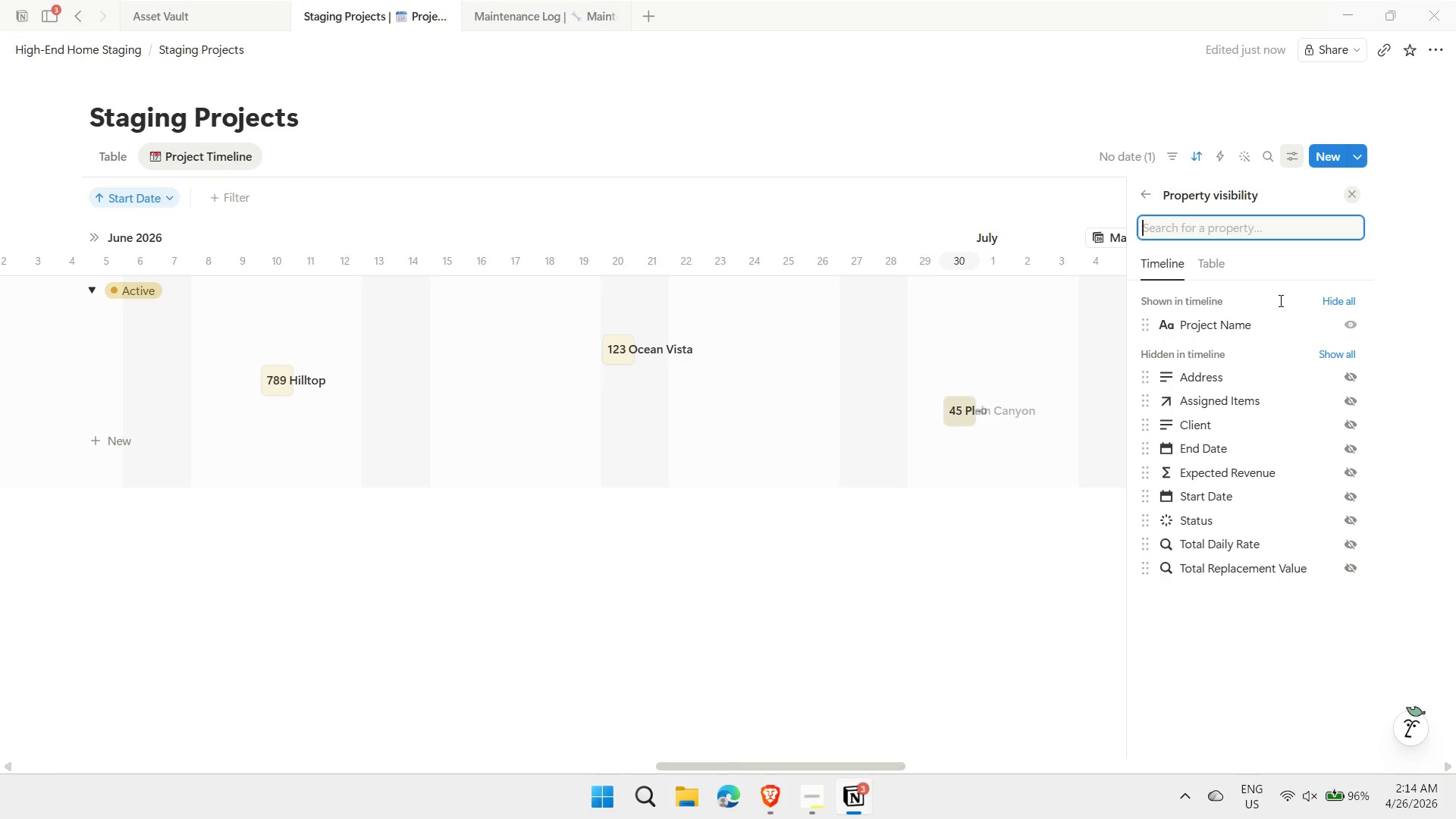 
left_click([1348, 500])
 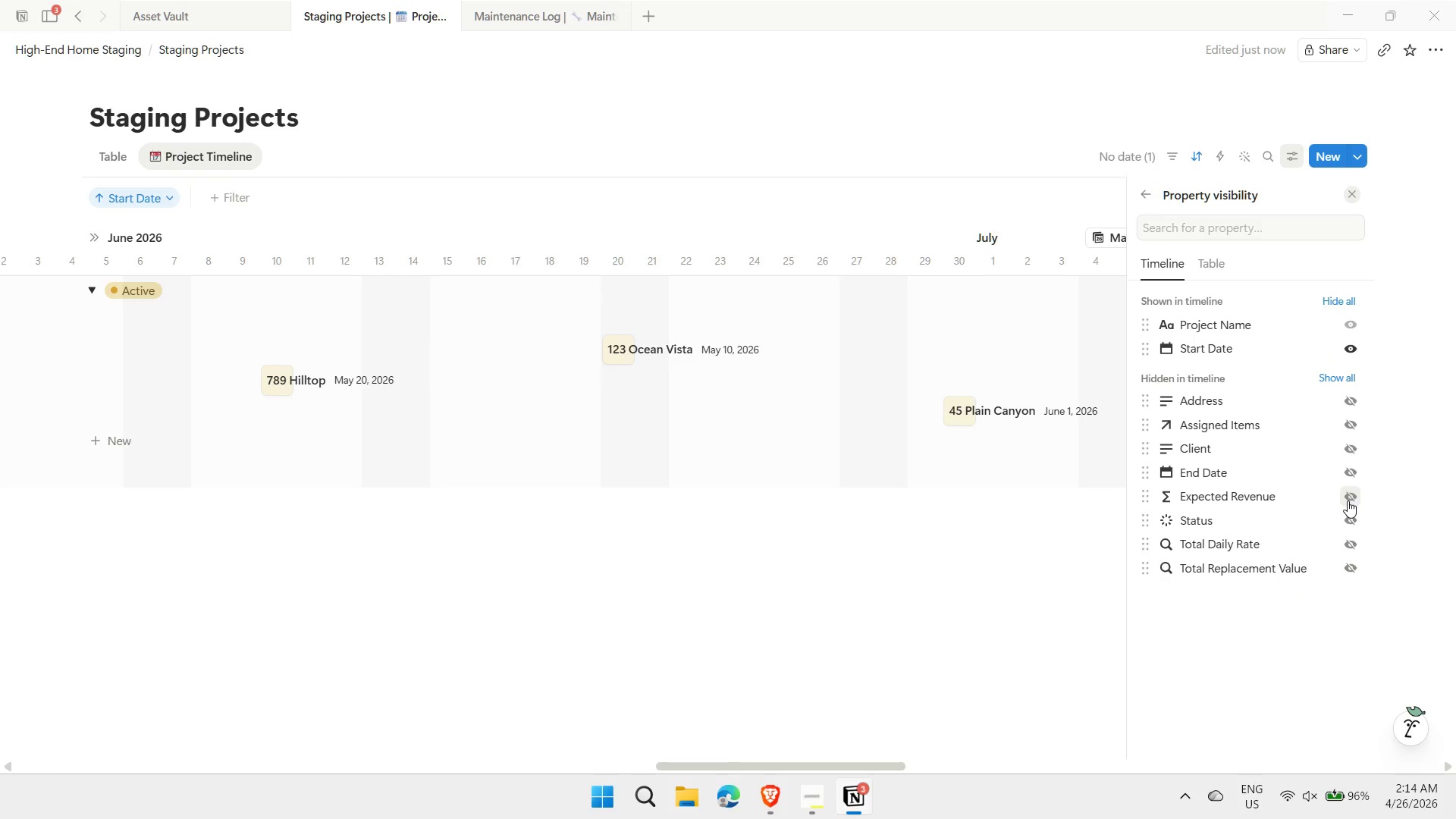 
wait(18.77)
 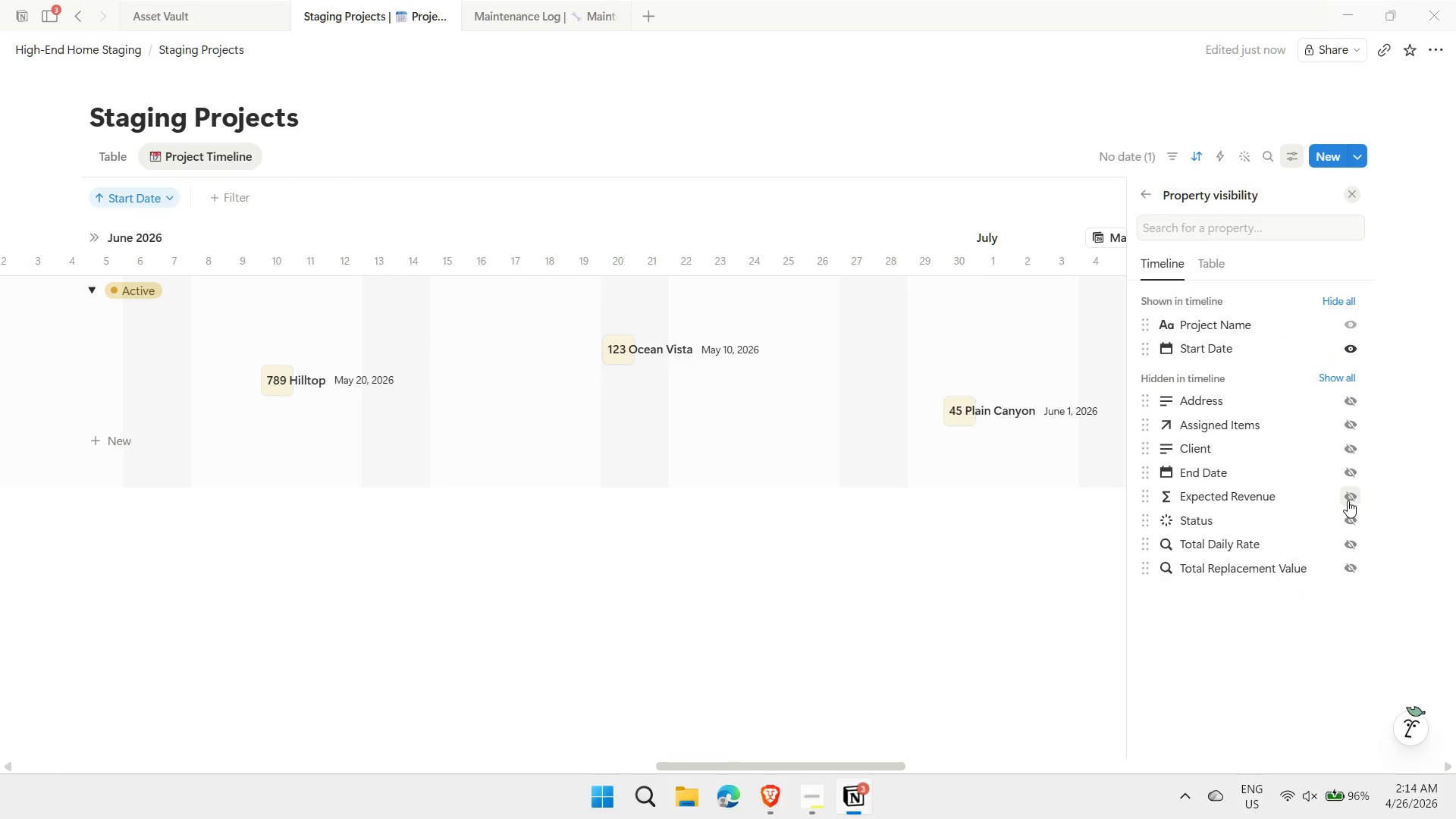 
left_click([817, 572])
 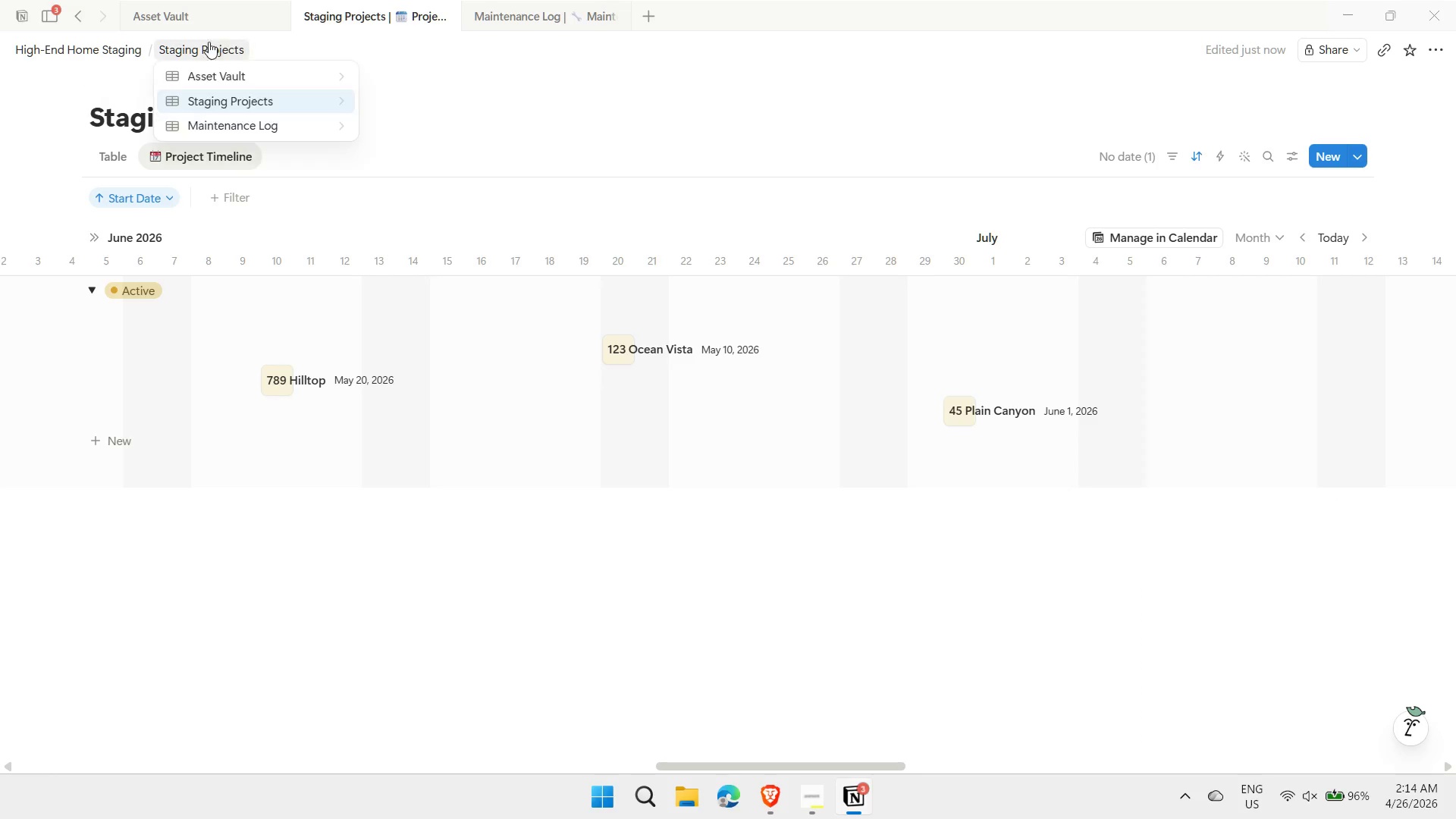 
mouse_move([149, 152])
 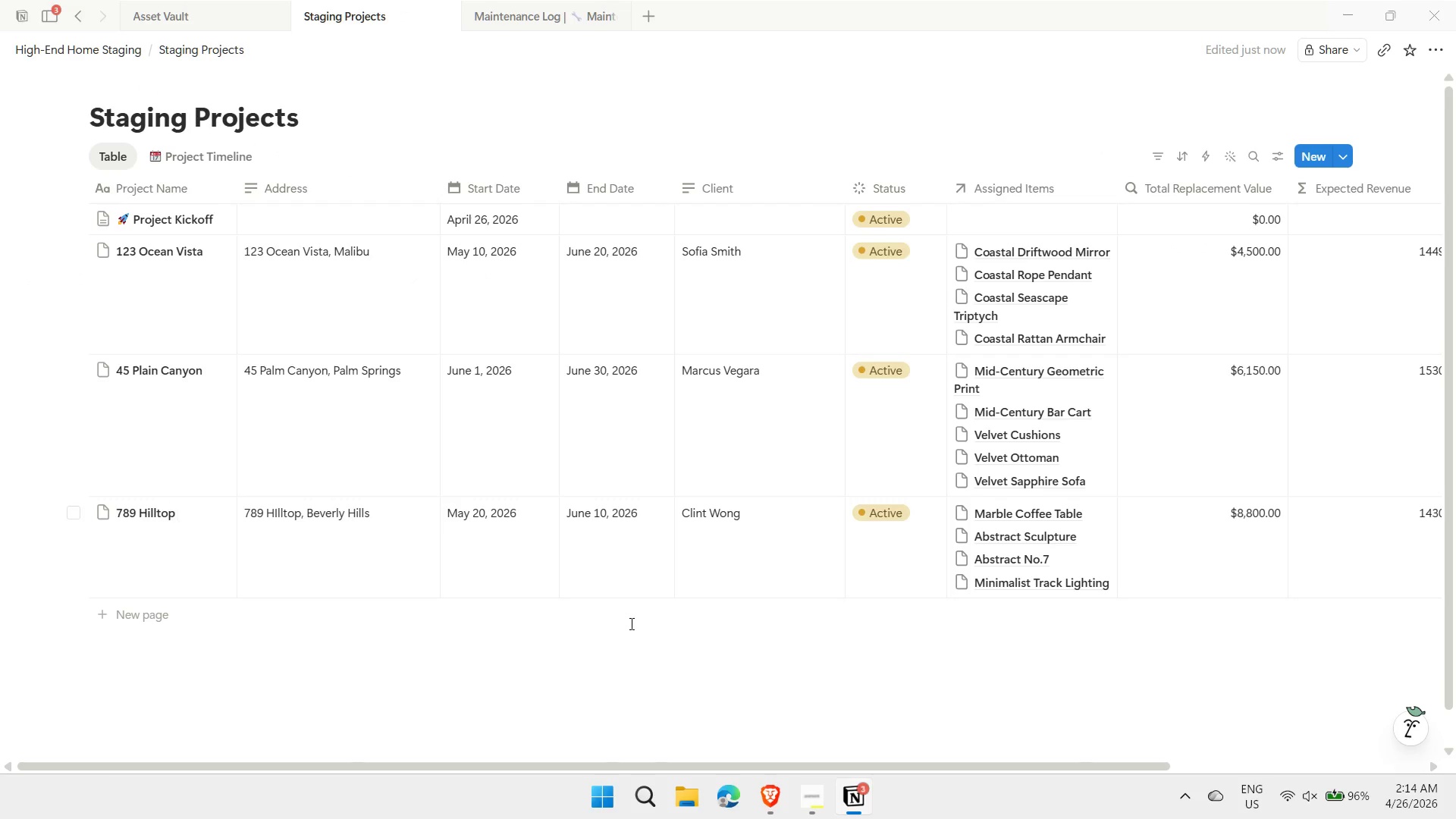 
left_click([626, 623])
 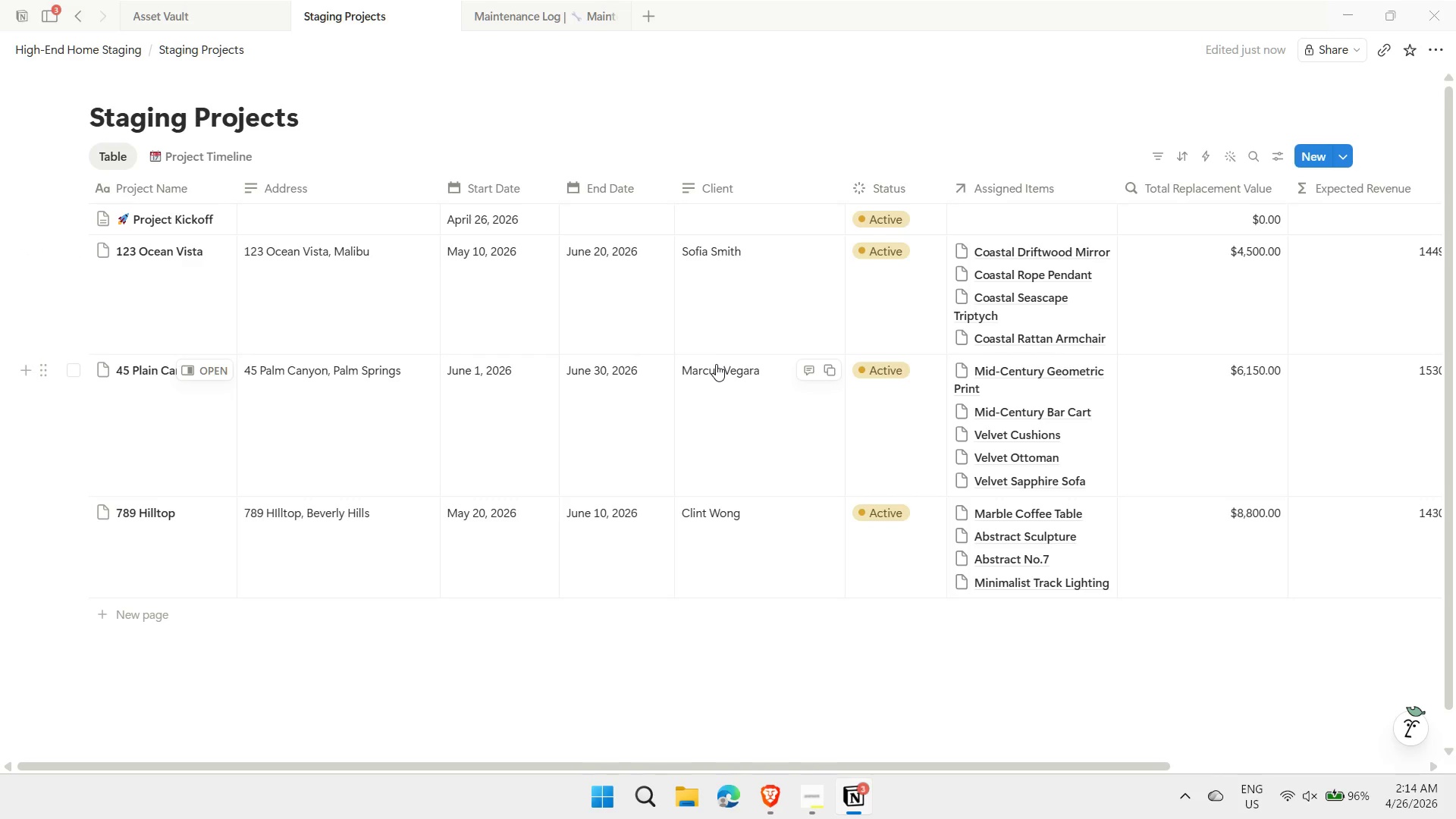 
left_click([623, 601])
 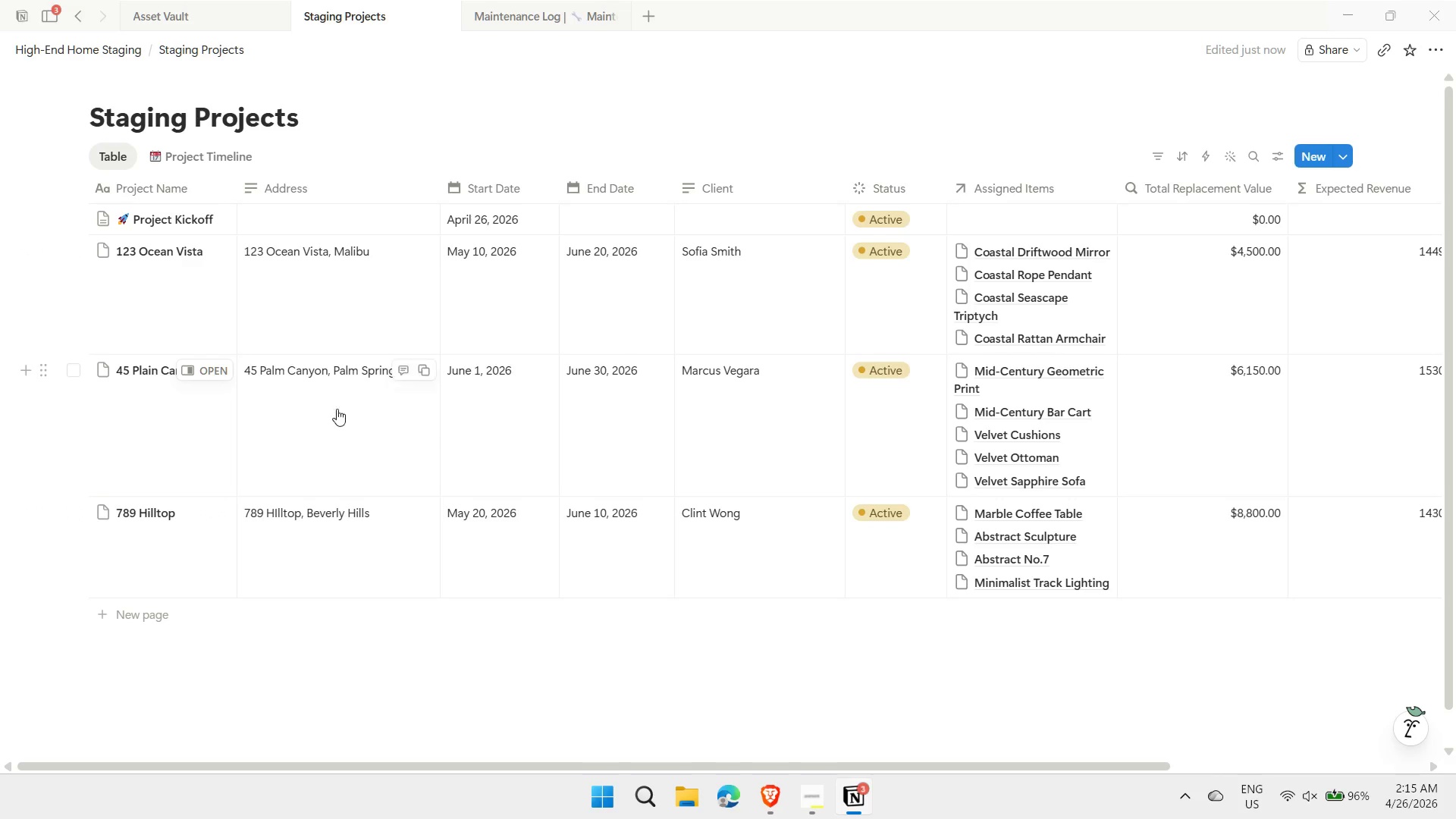 
wait(7.11)
 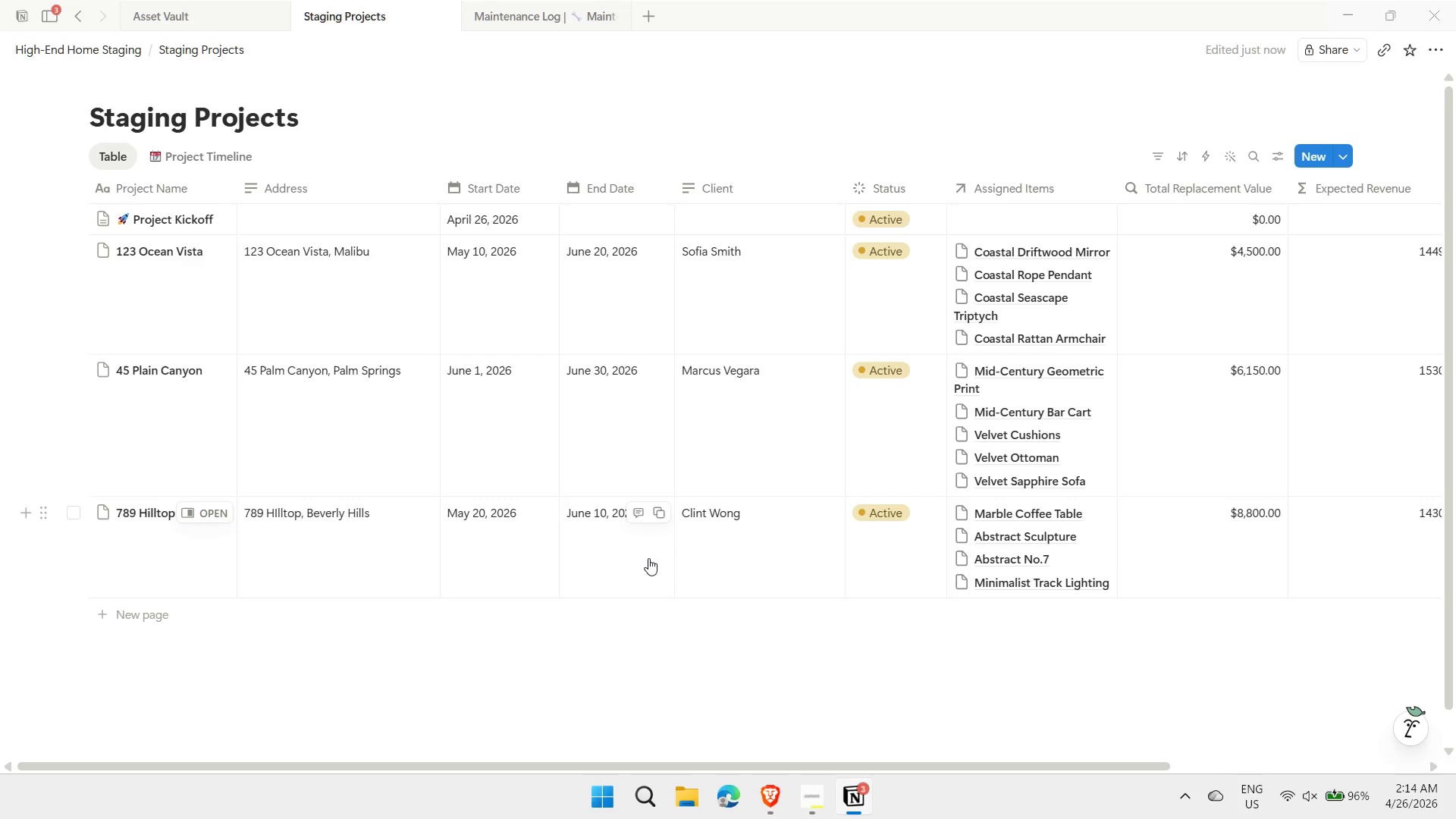 
left_click_drag(start_coordinate=[41, 516], to_coordinate=[71, 354])
 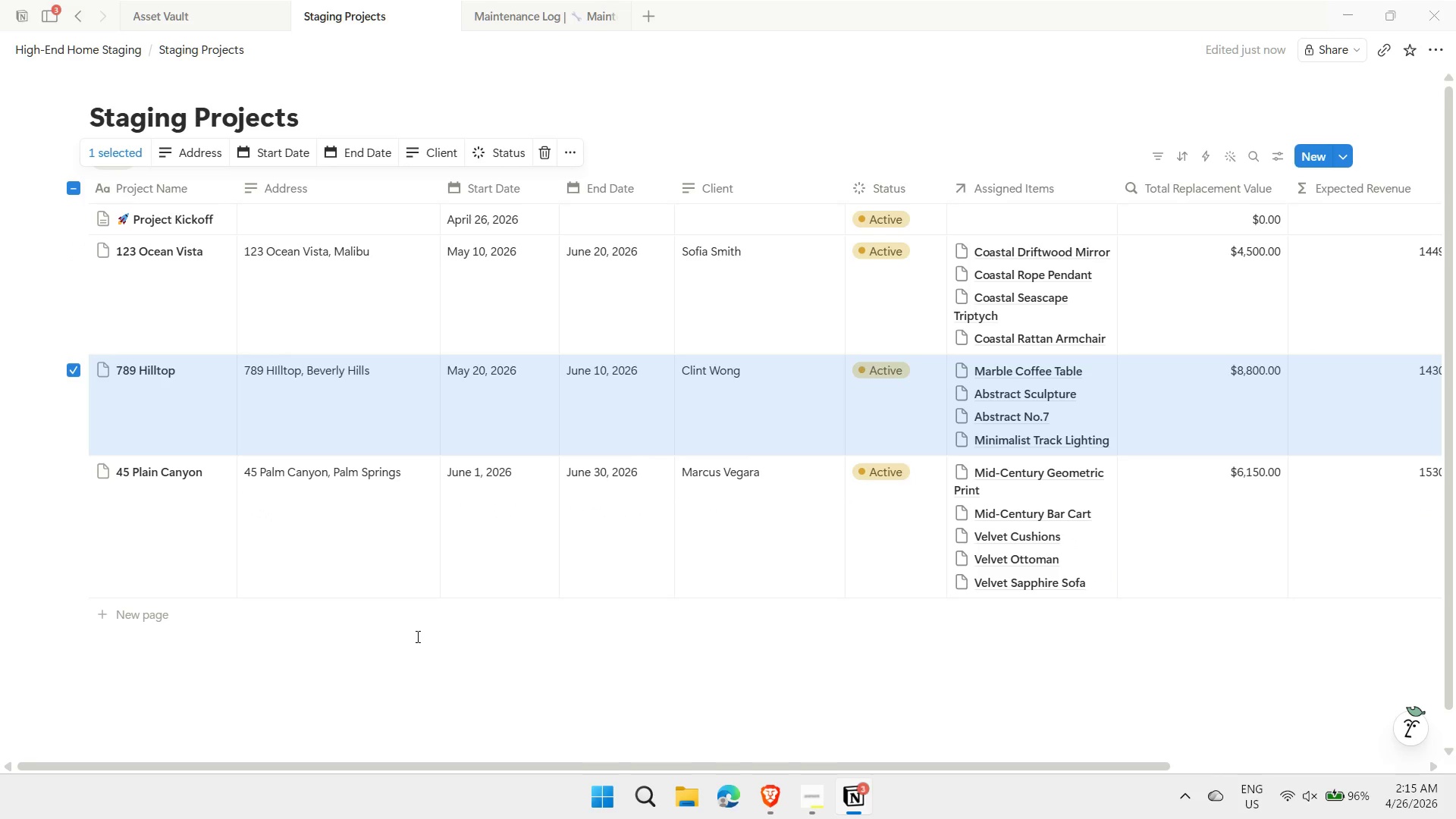 
left_click([408, 672])
 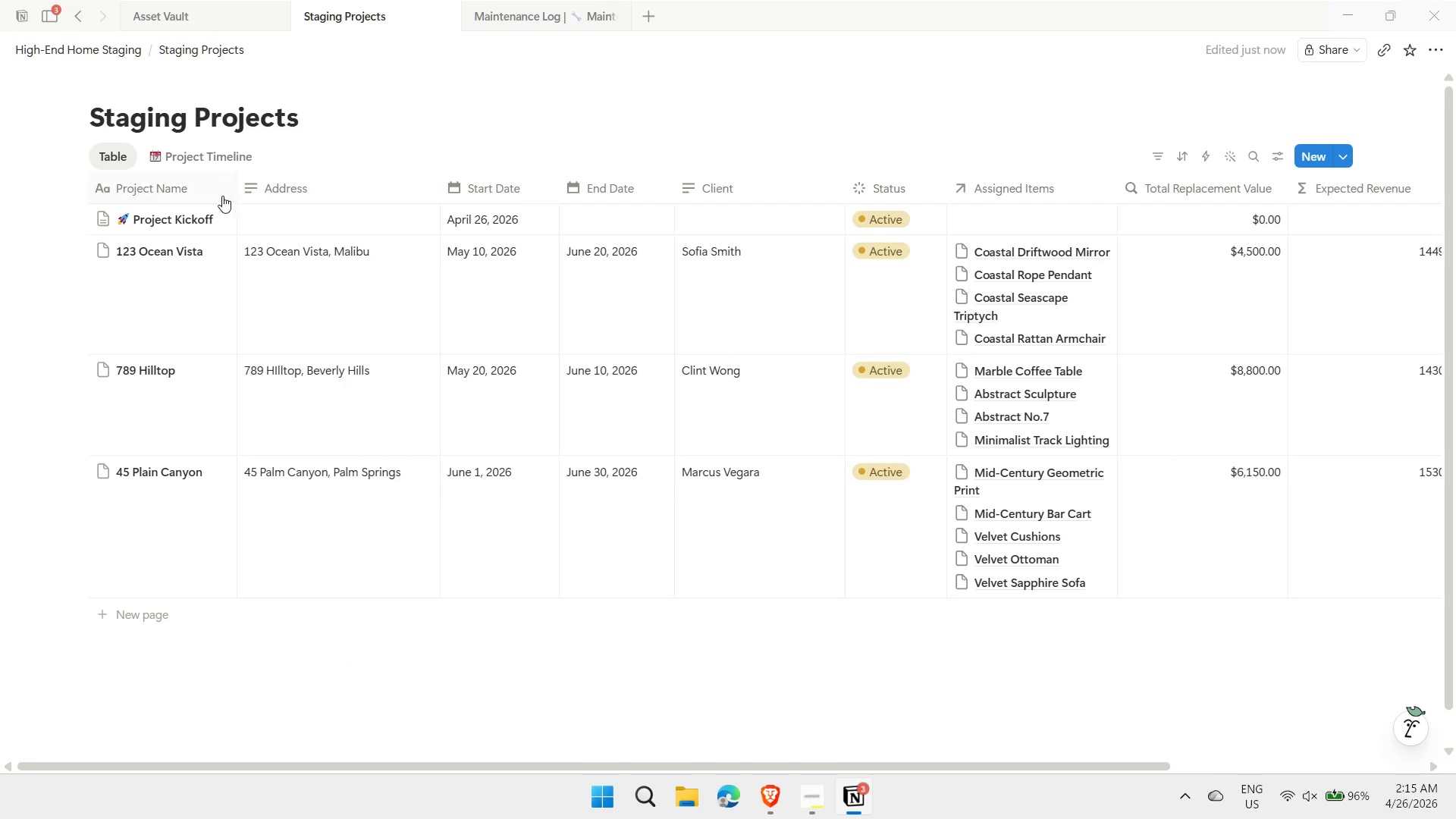 
left_click([215, 152])
 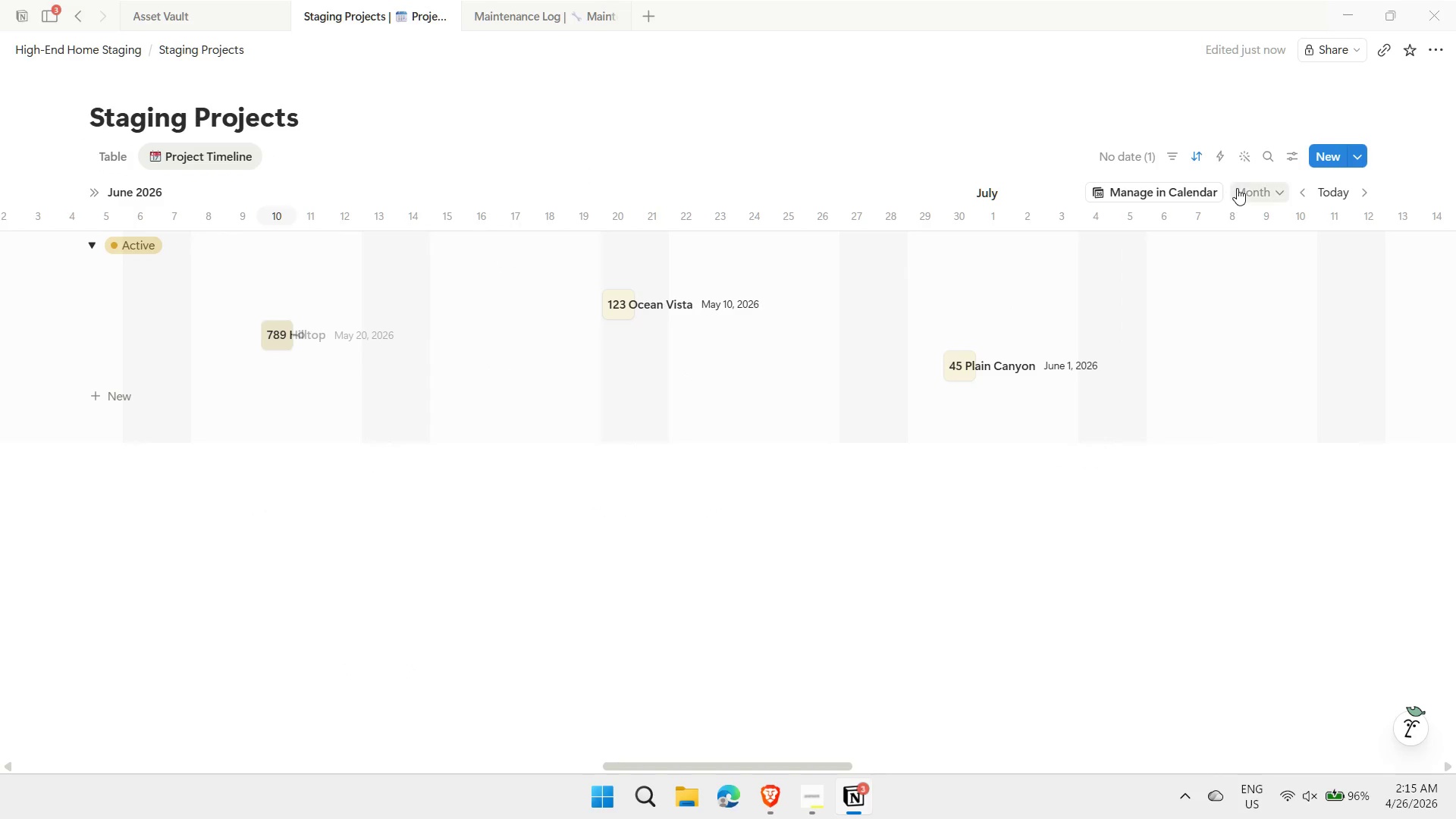 
left_click([1288, 161])
 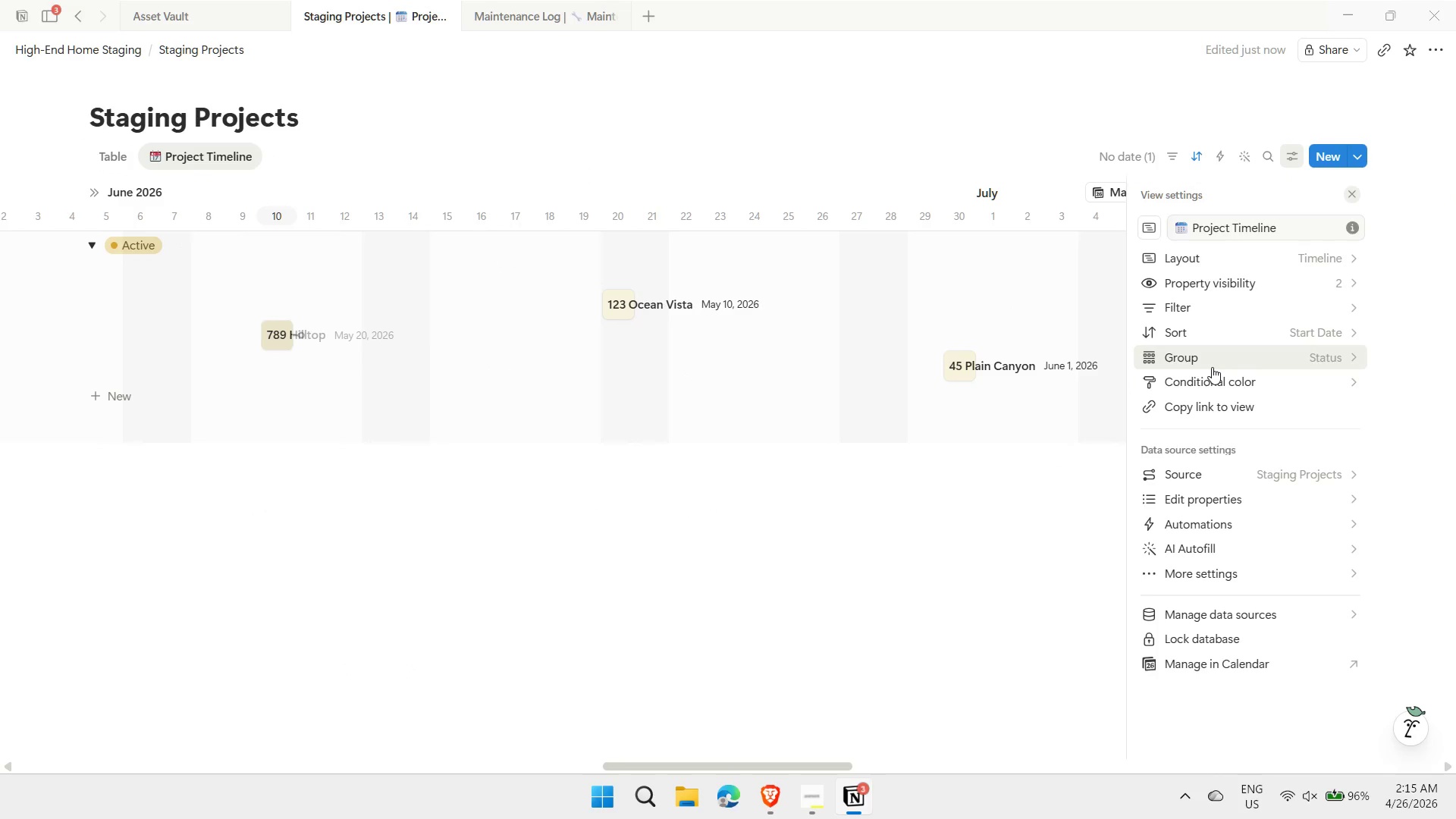 
left_click([1212, 367])
 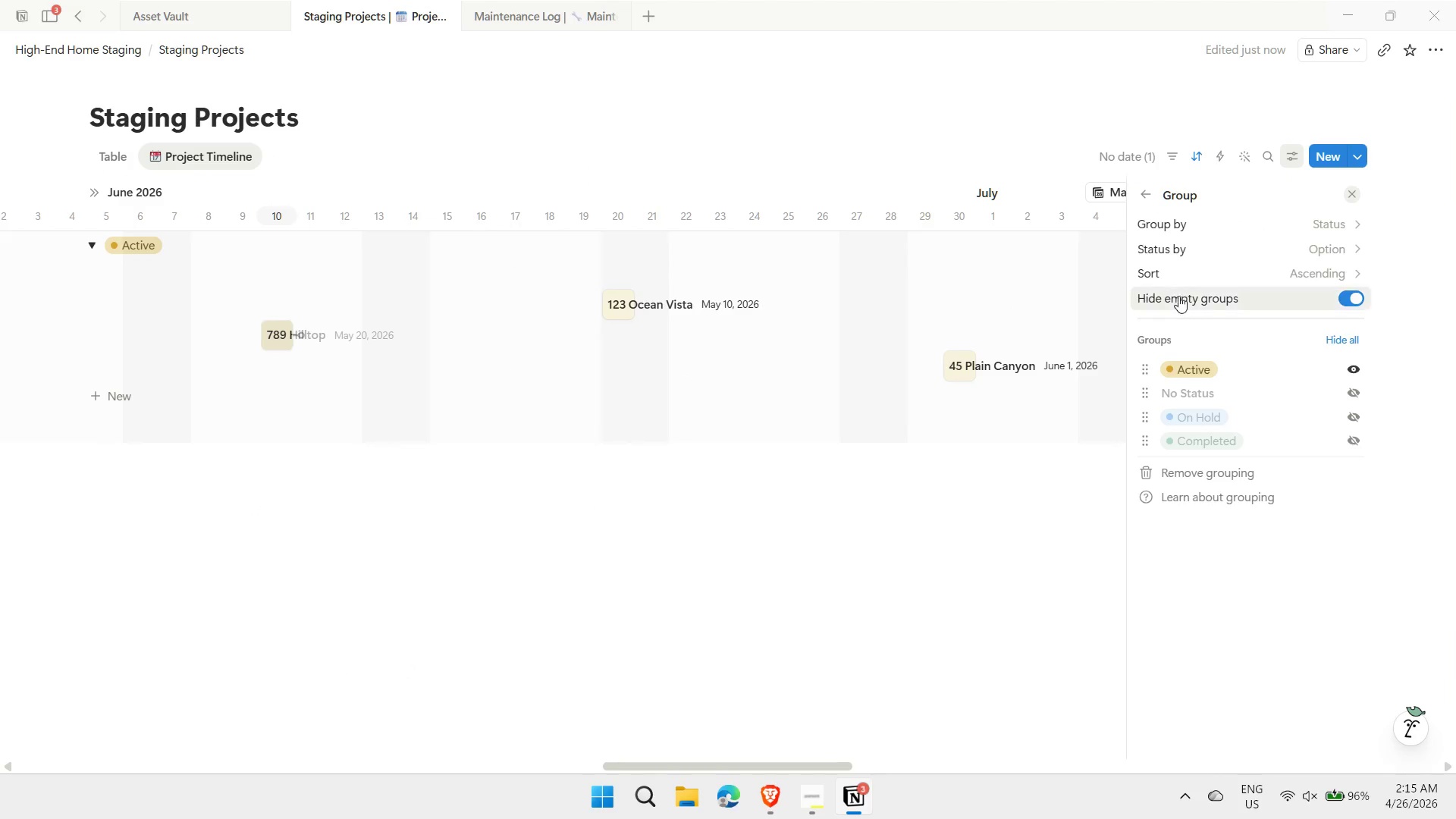 
left_click([1263, 243])
 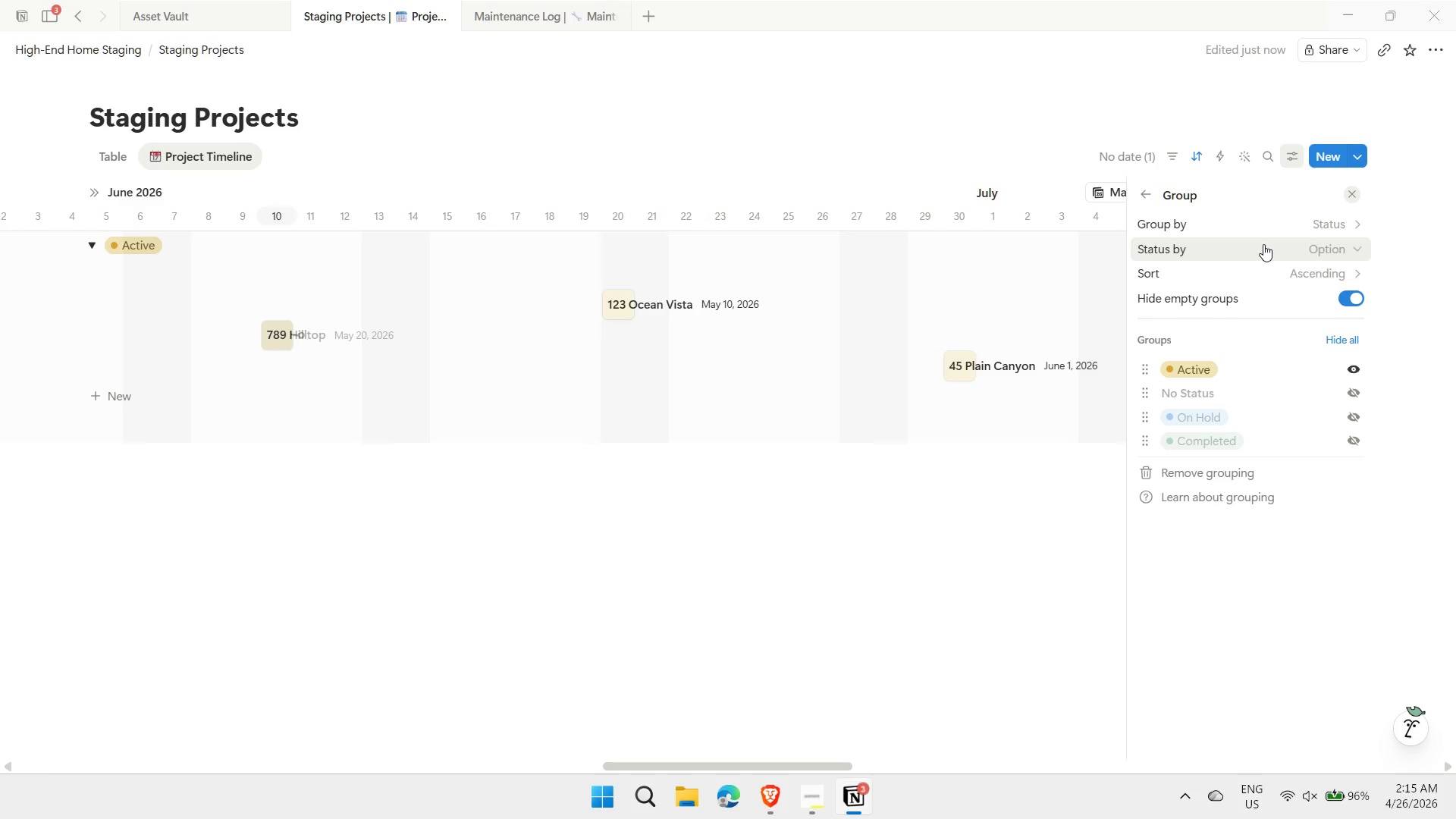 
double_click([1263, 244])
 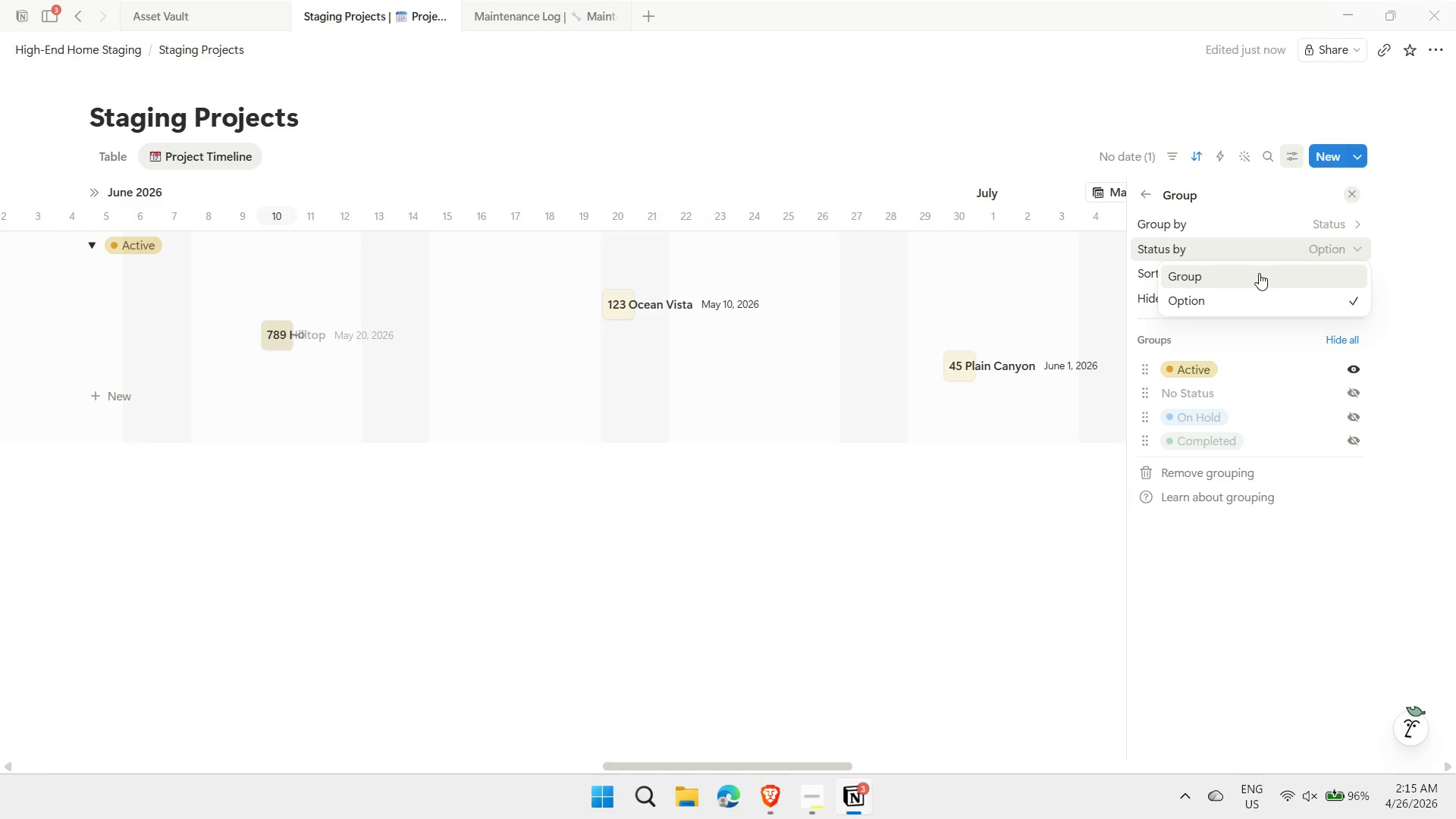 
left_click([1259, 272])
 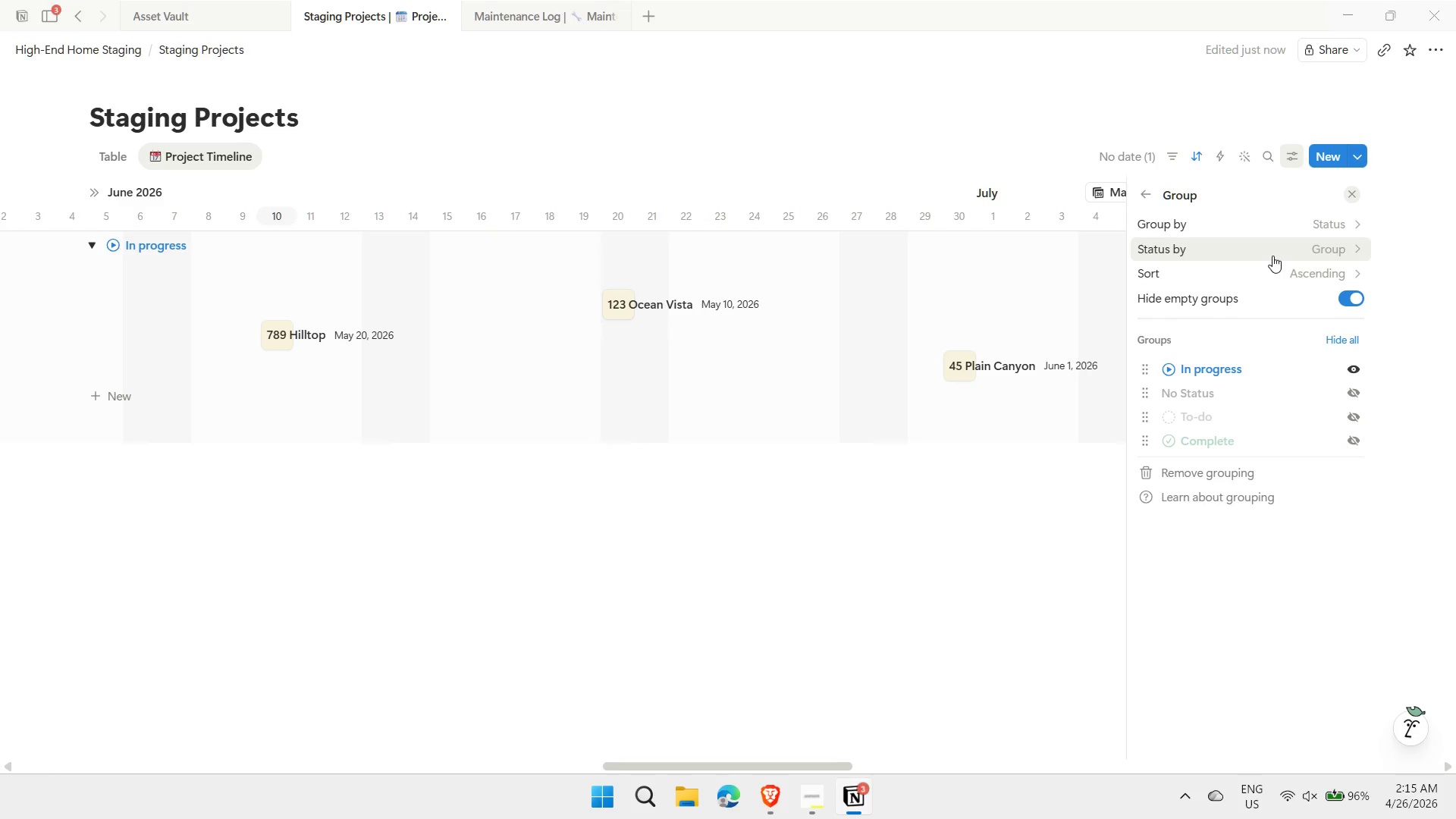 
left_click([1272, 256])
 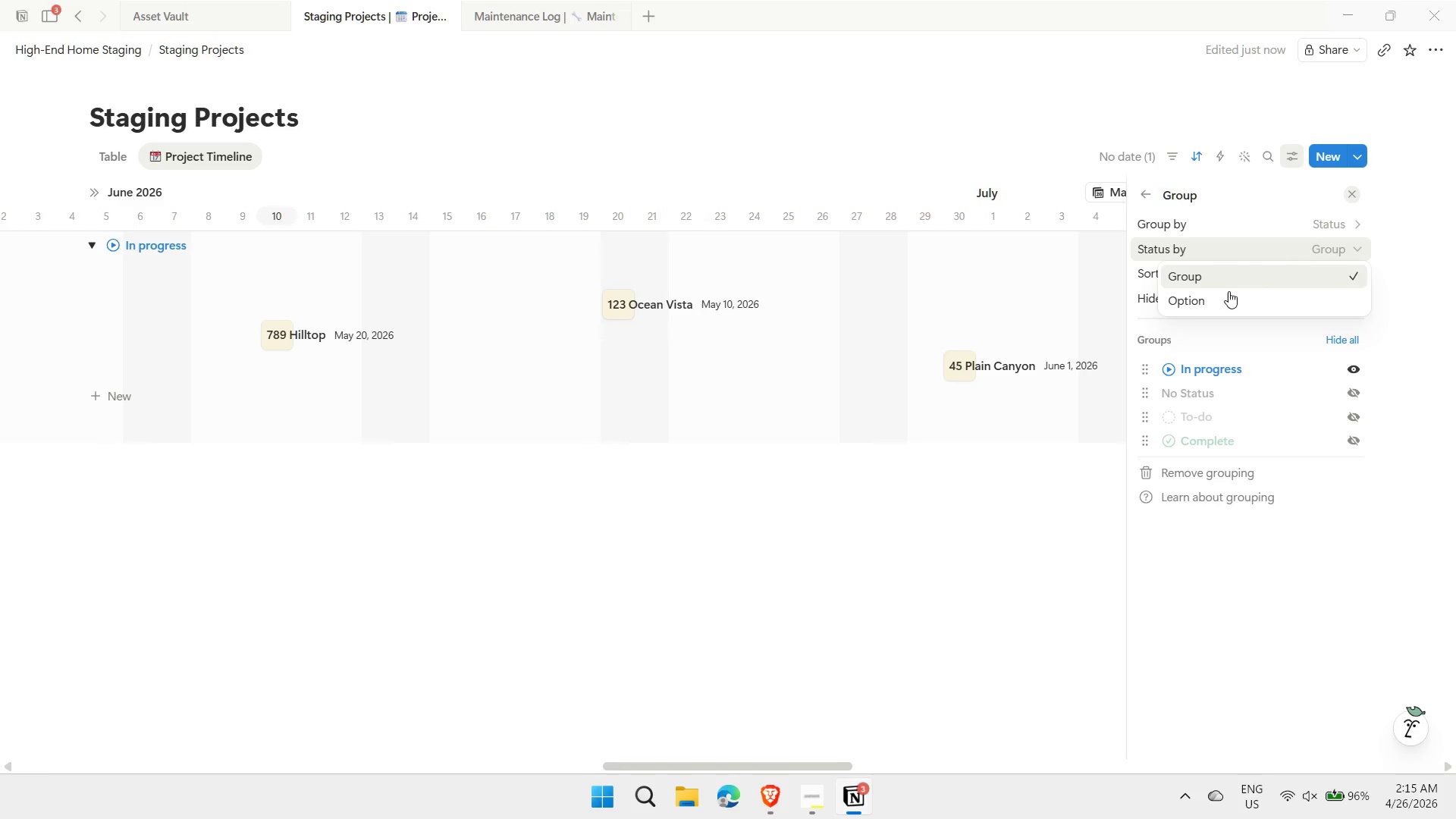 
left_click([1216, 303])
 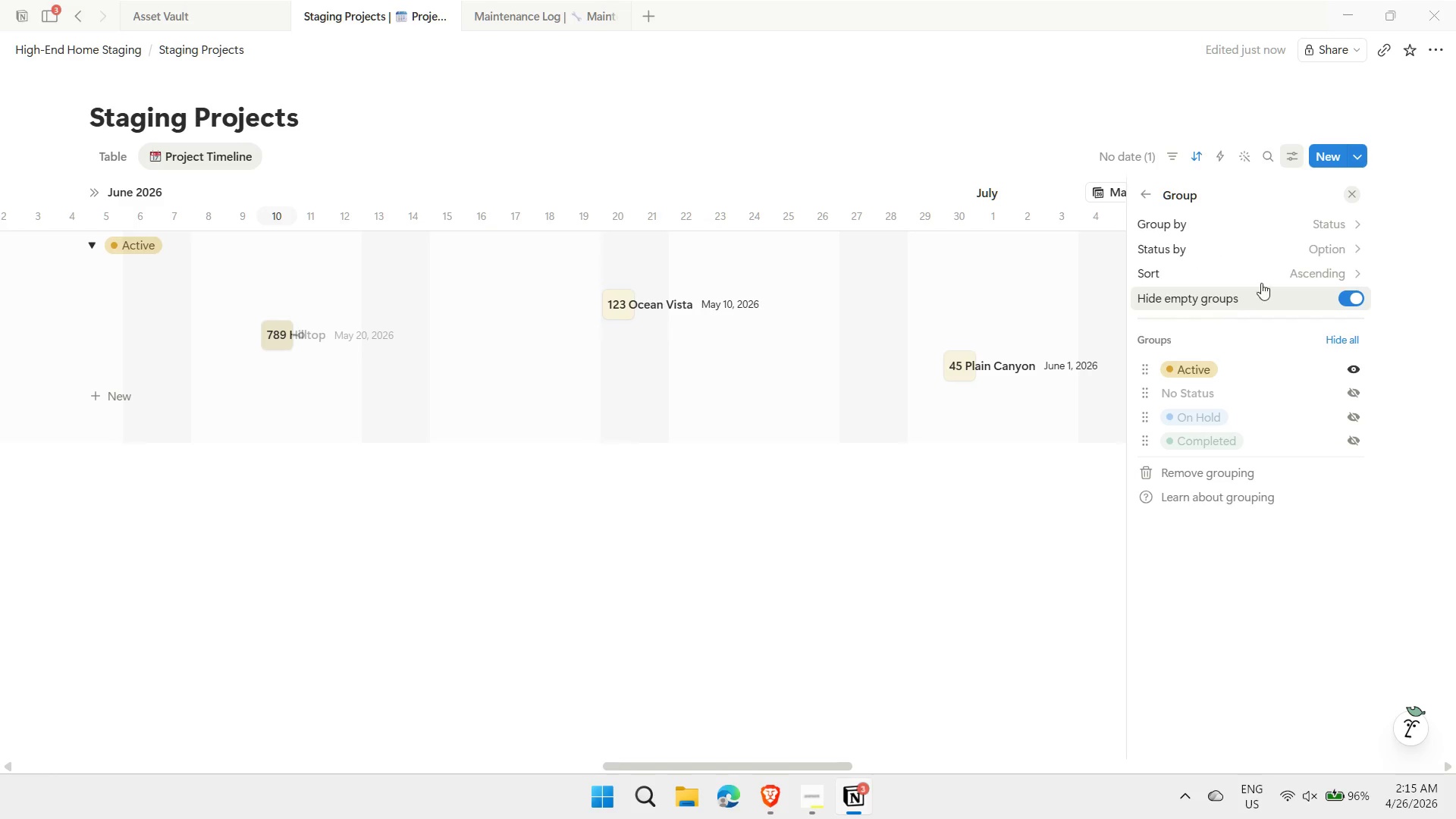 
left_click([1284, 274])
 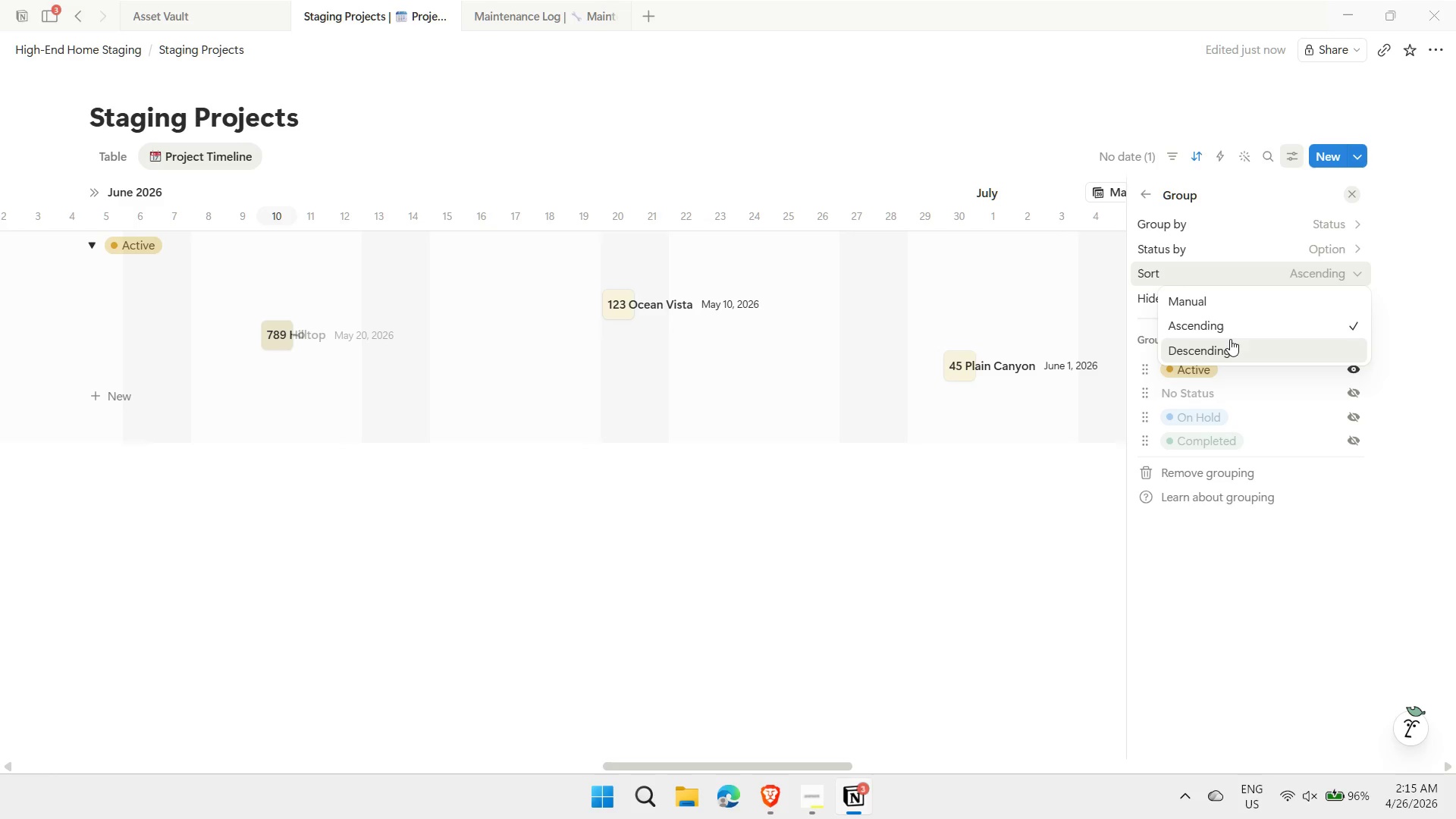 
left_click([1247, 298])
 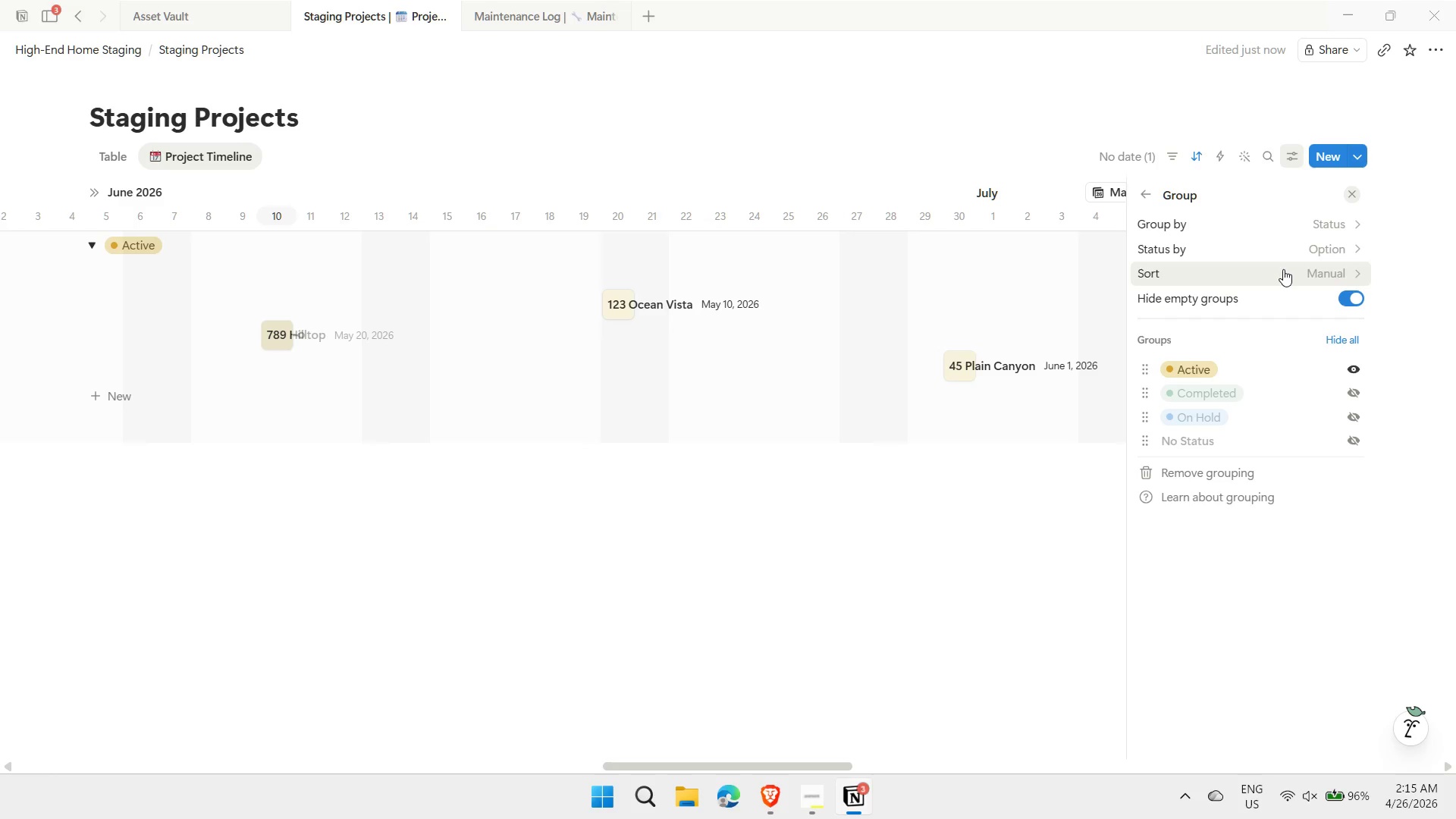 
left_click([1283, 269])
 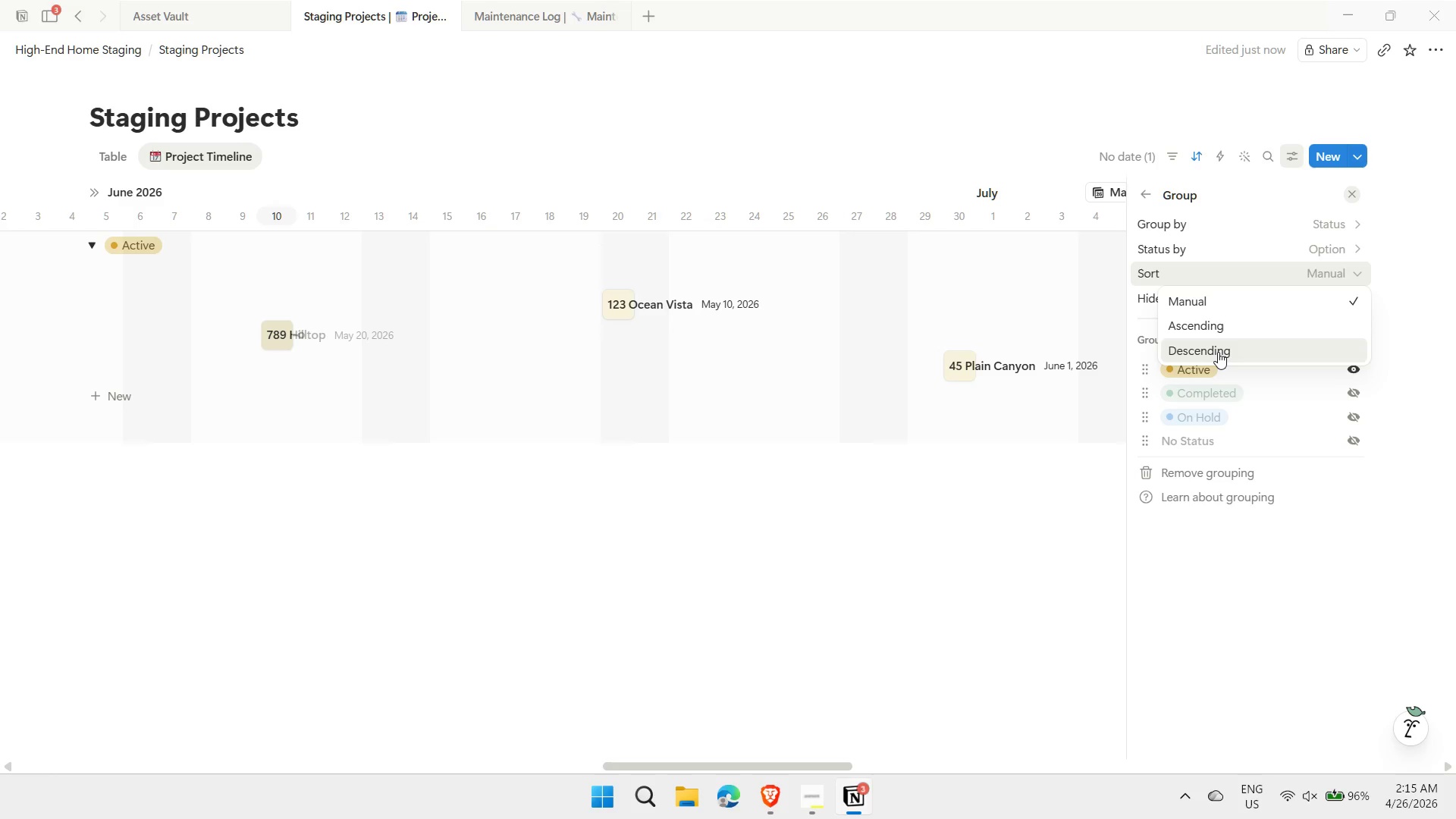 
left_click([1218, 352])
 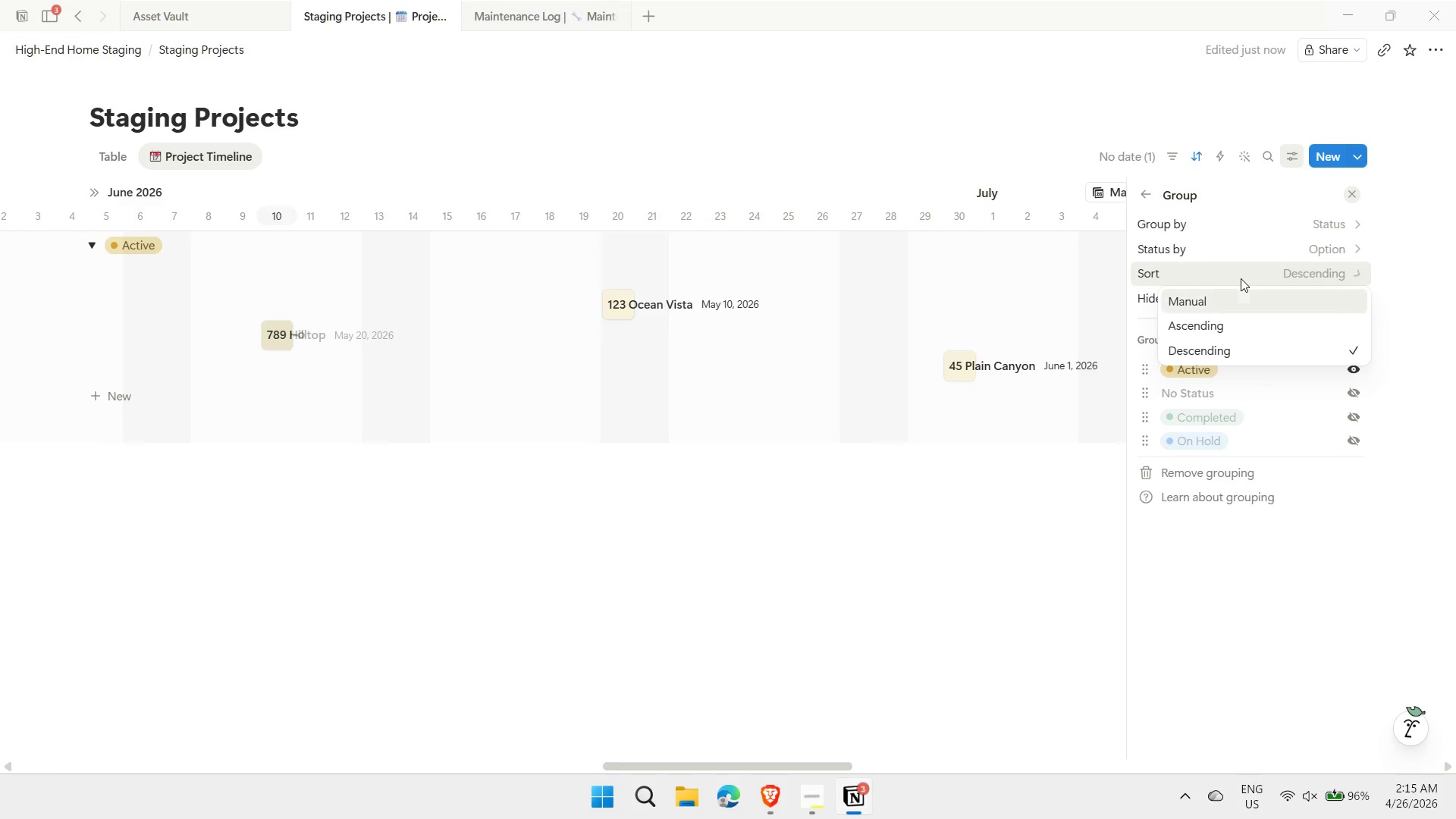 
left_click([1206, 332])
 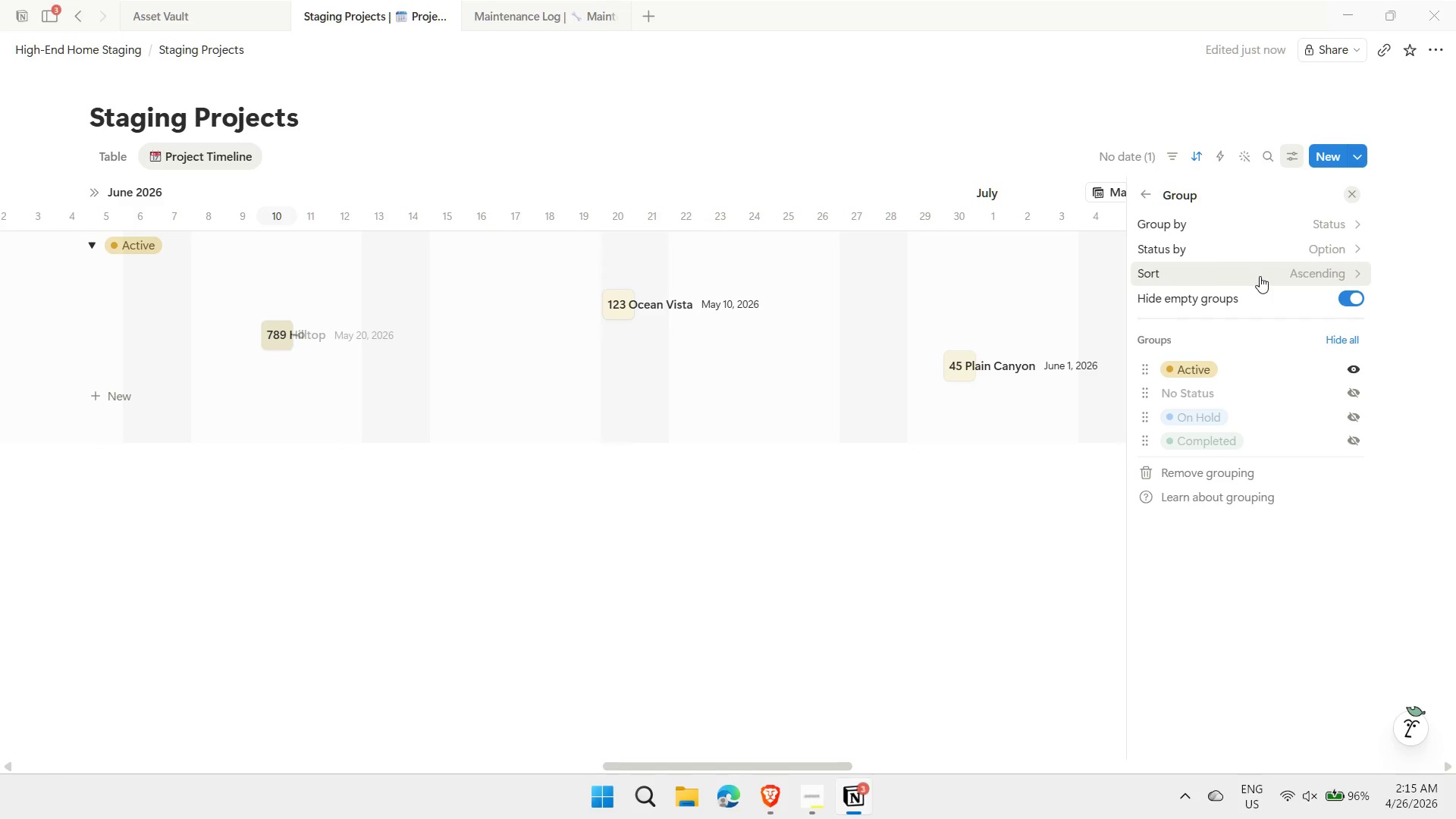 
left_click([1276, 274])
 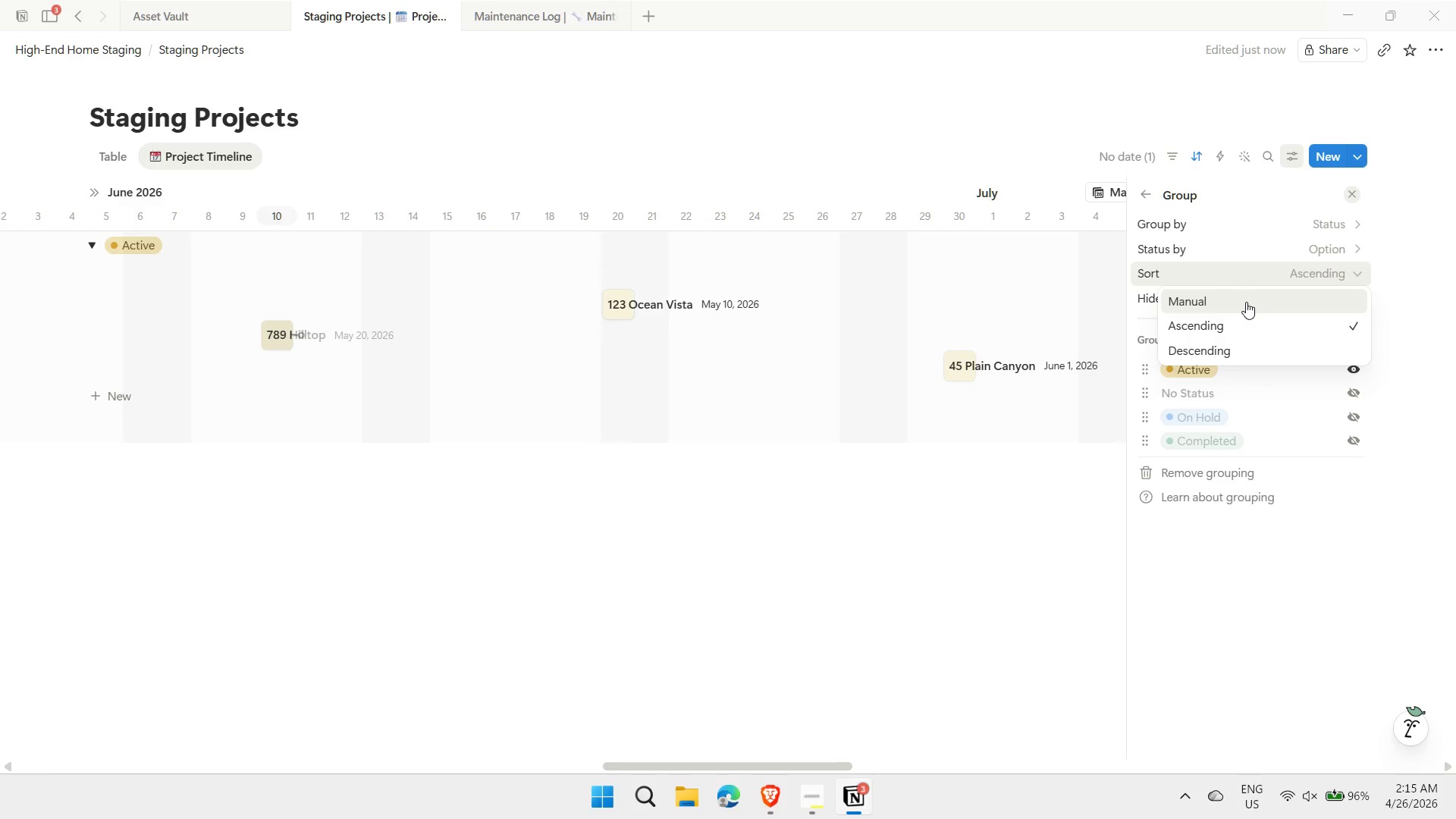 
left_click([1246, 301])
 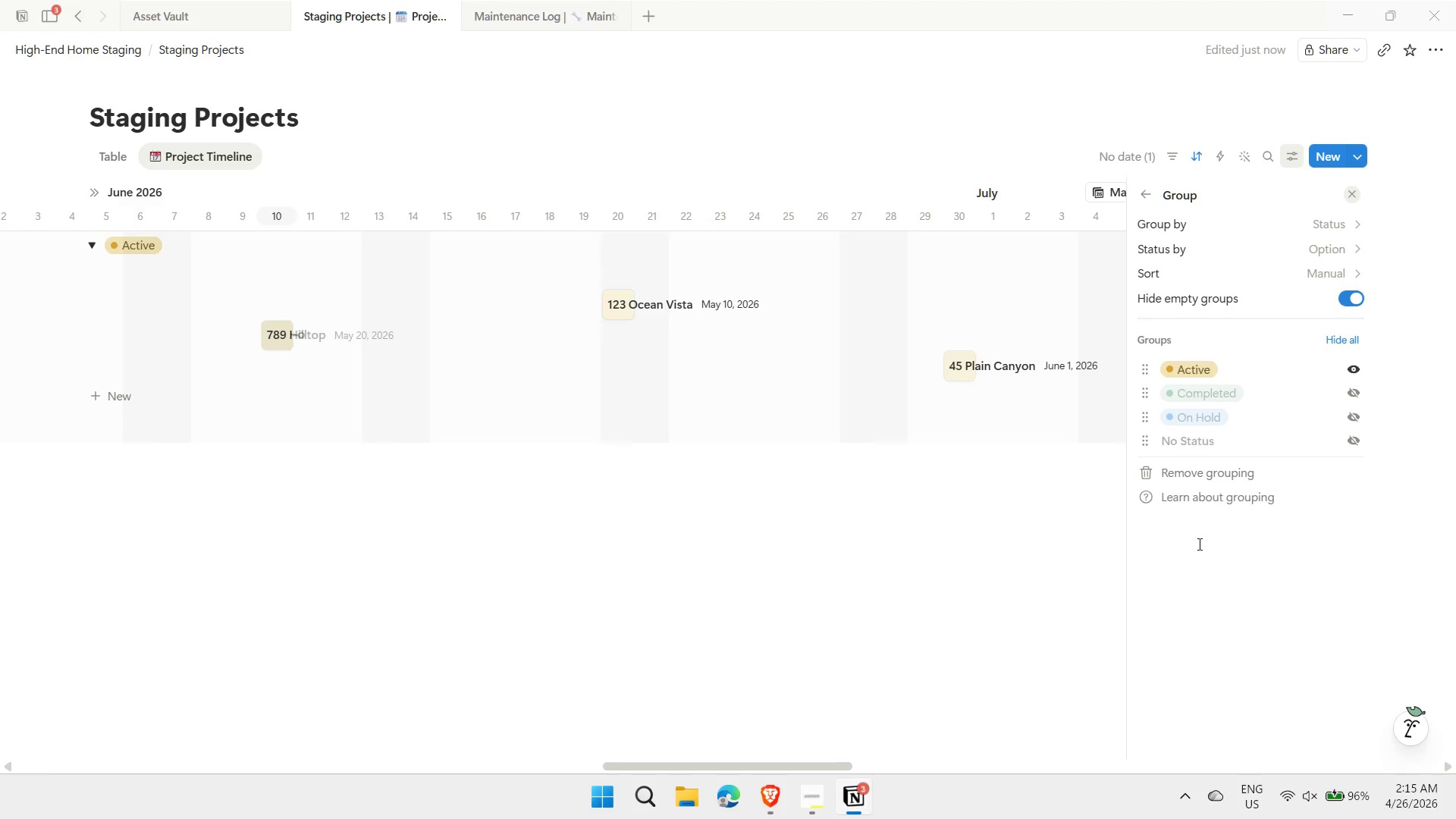 
left_click([1200, 643])
 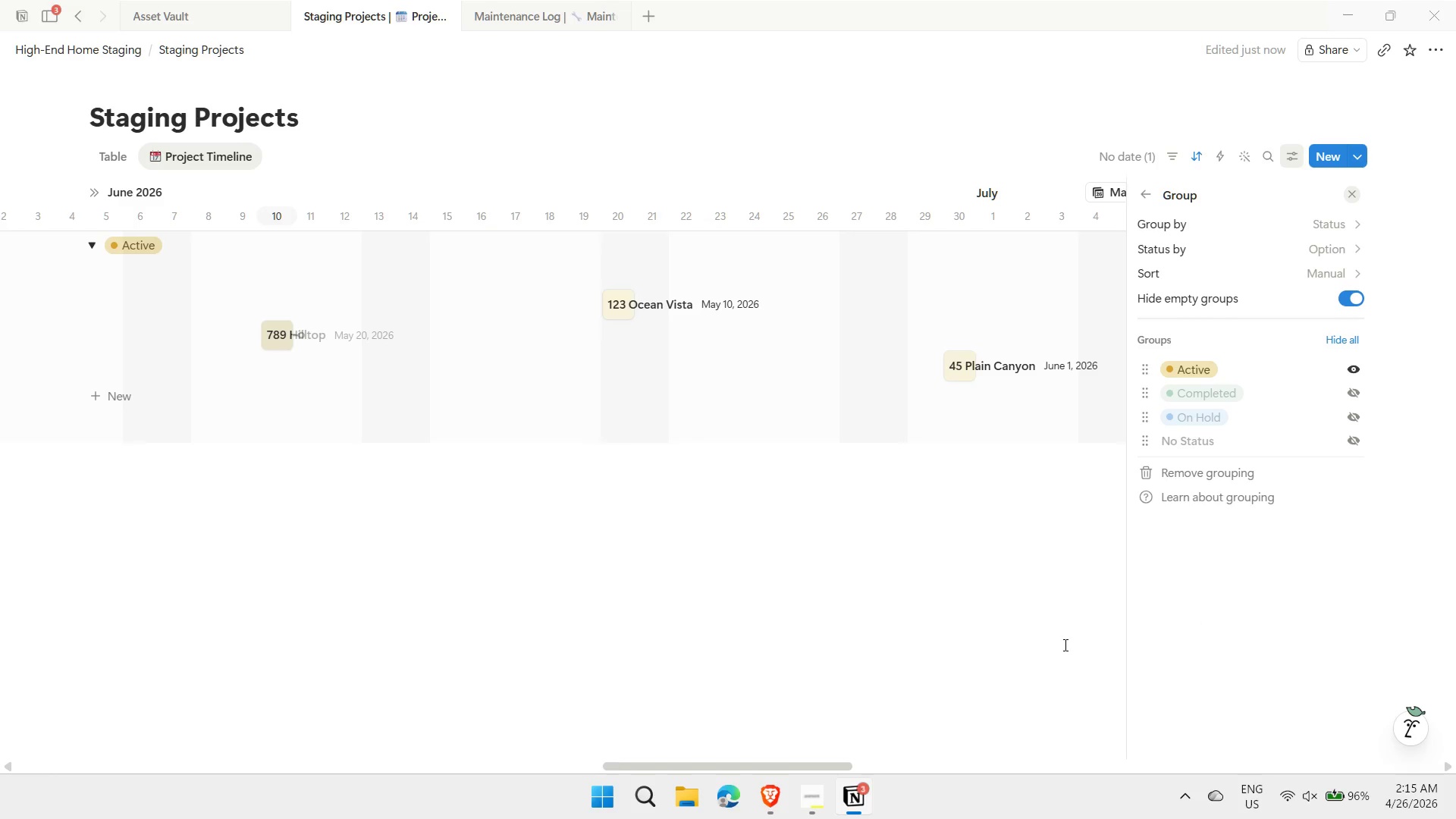 
left_click([1063, 645])
 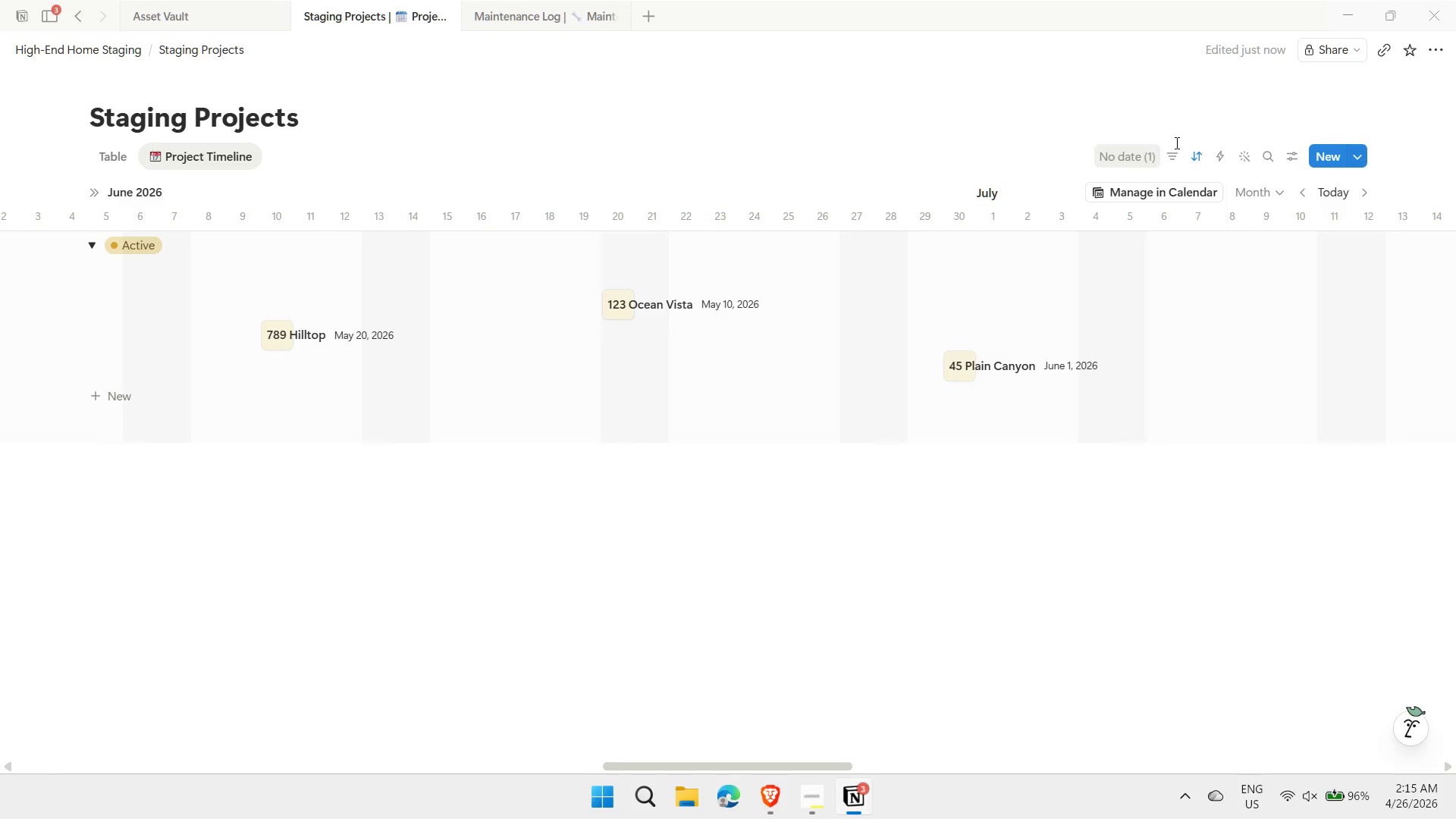 
left_click([1200, 156])
 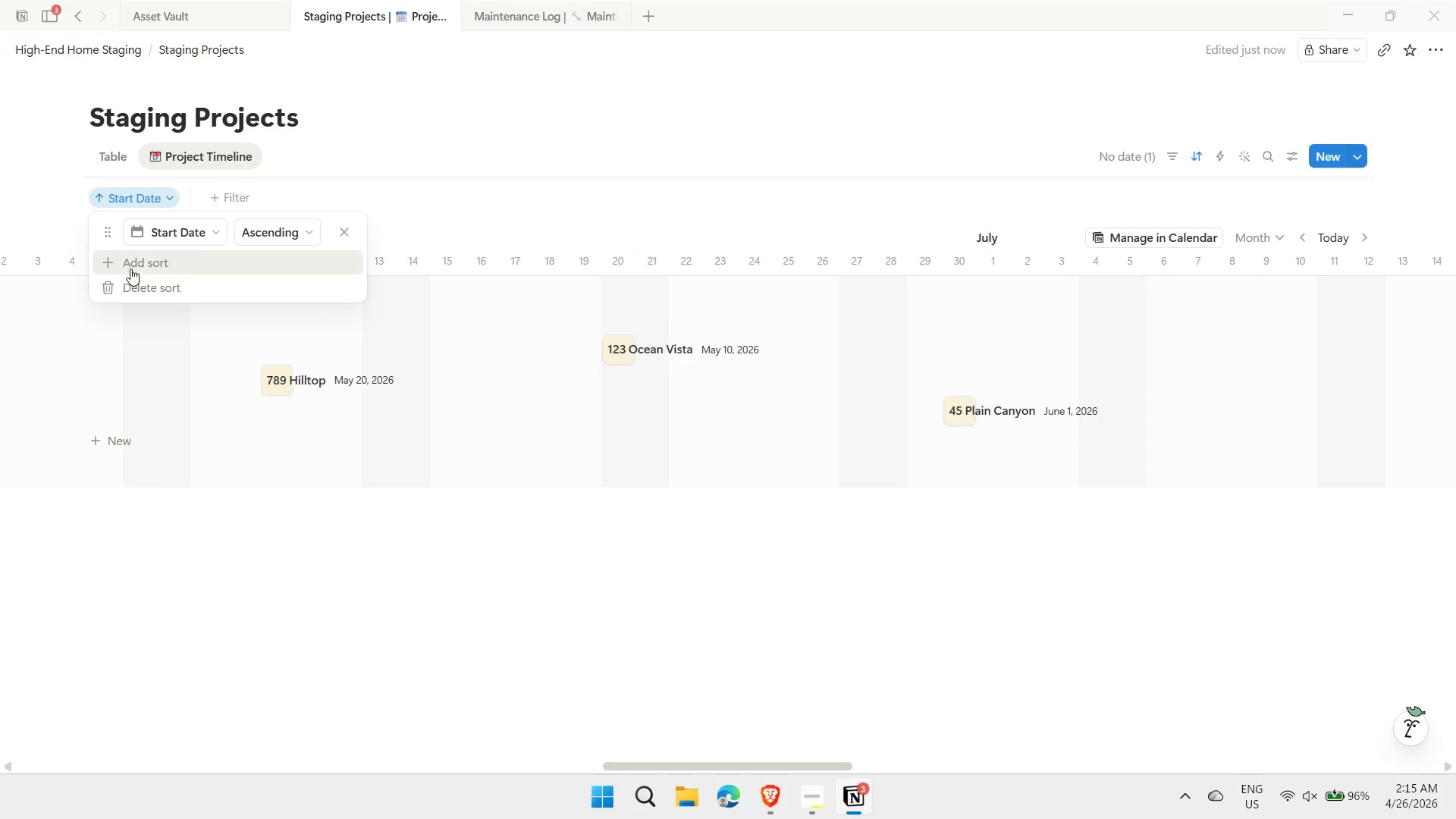 
left_click([211, 230])
 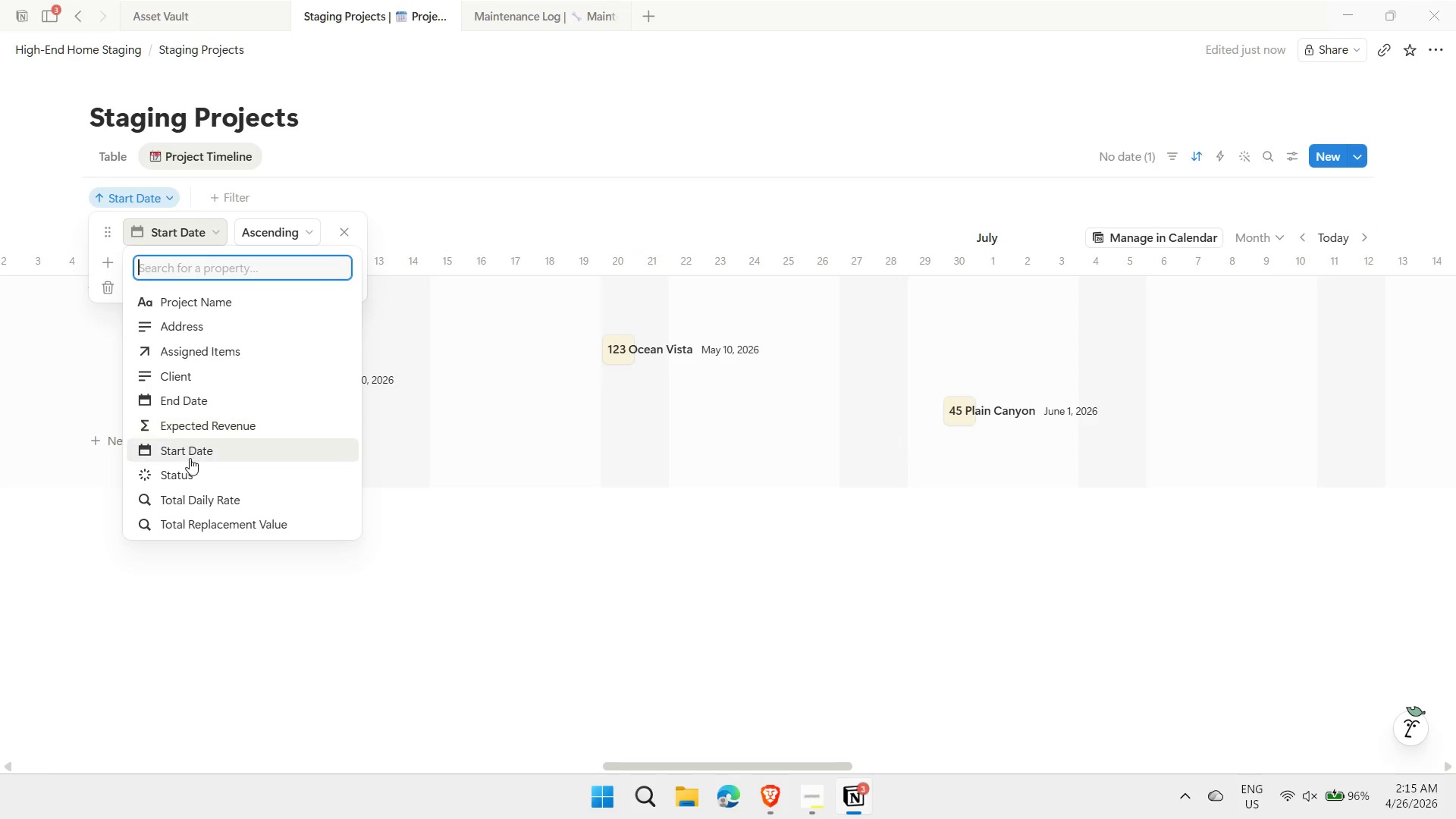 
left_click([190, 452])
 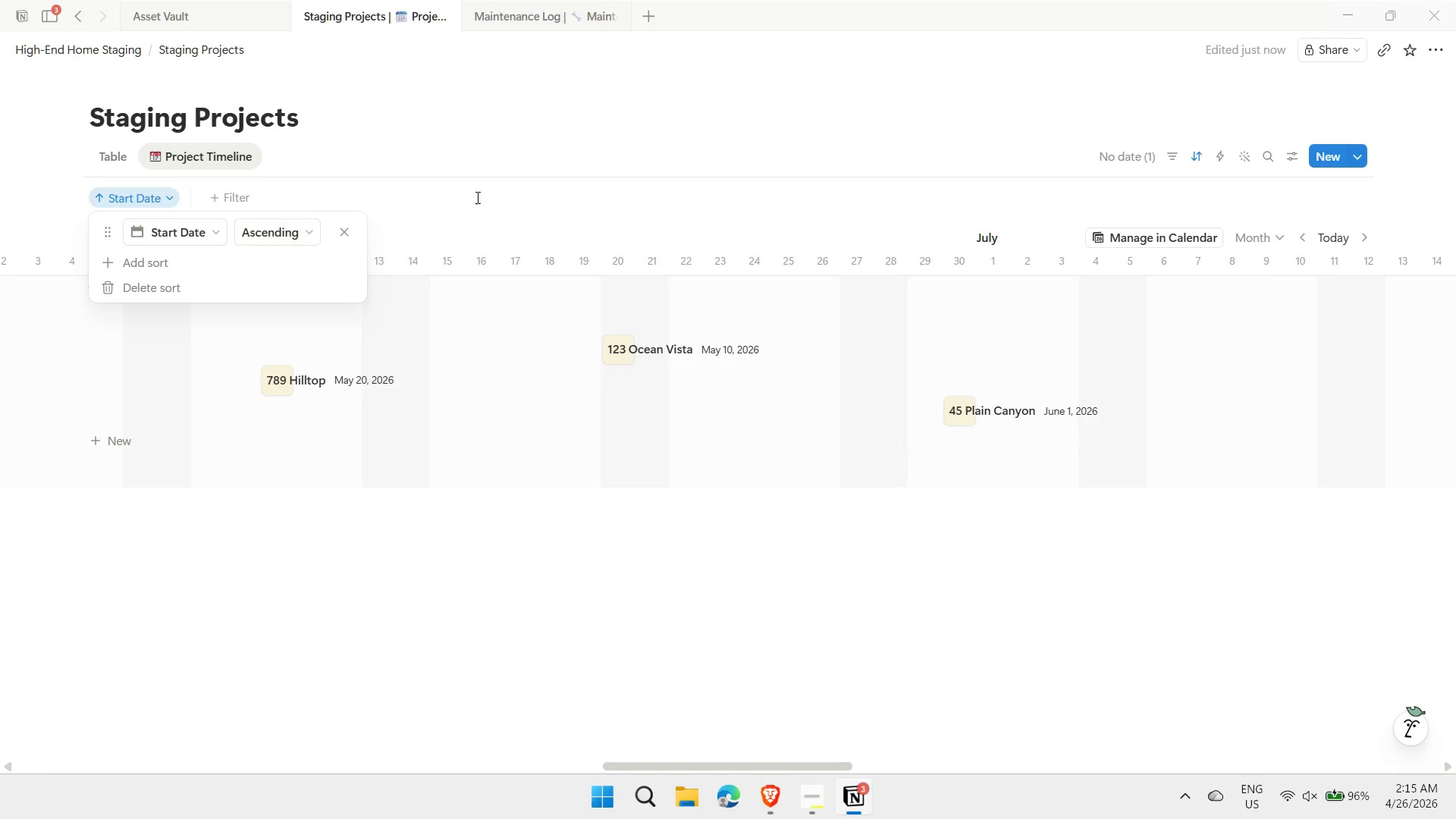 
left_click([479, 195])
 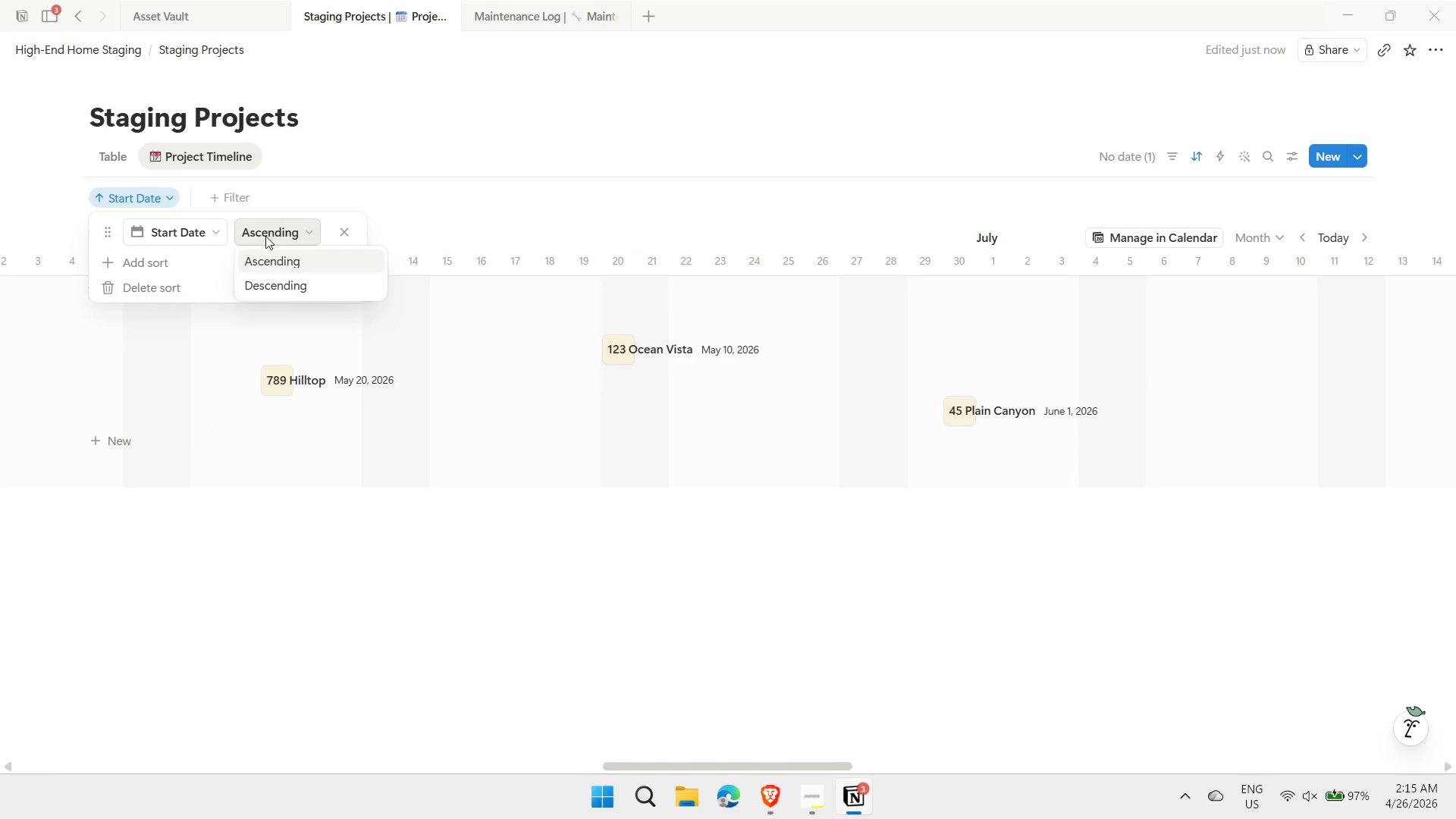 
left_click([269, 287])
 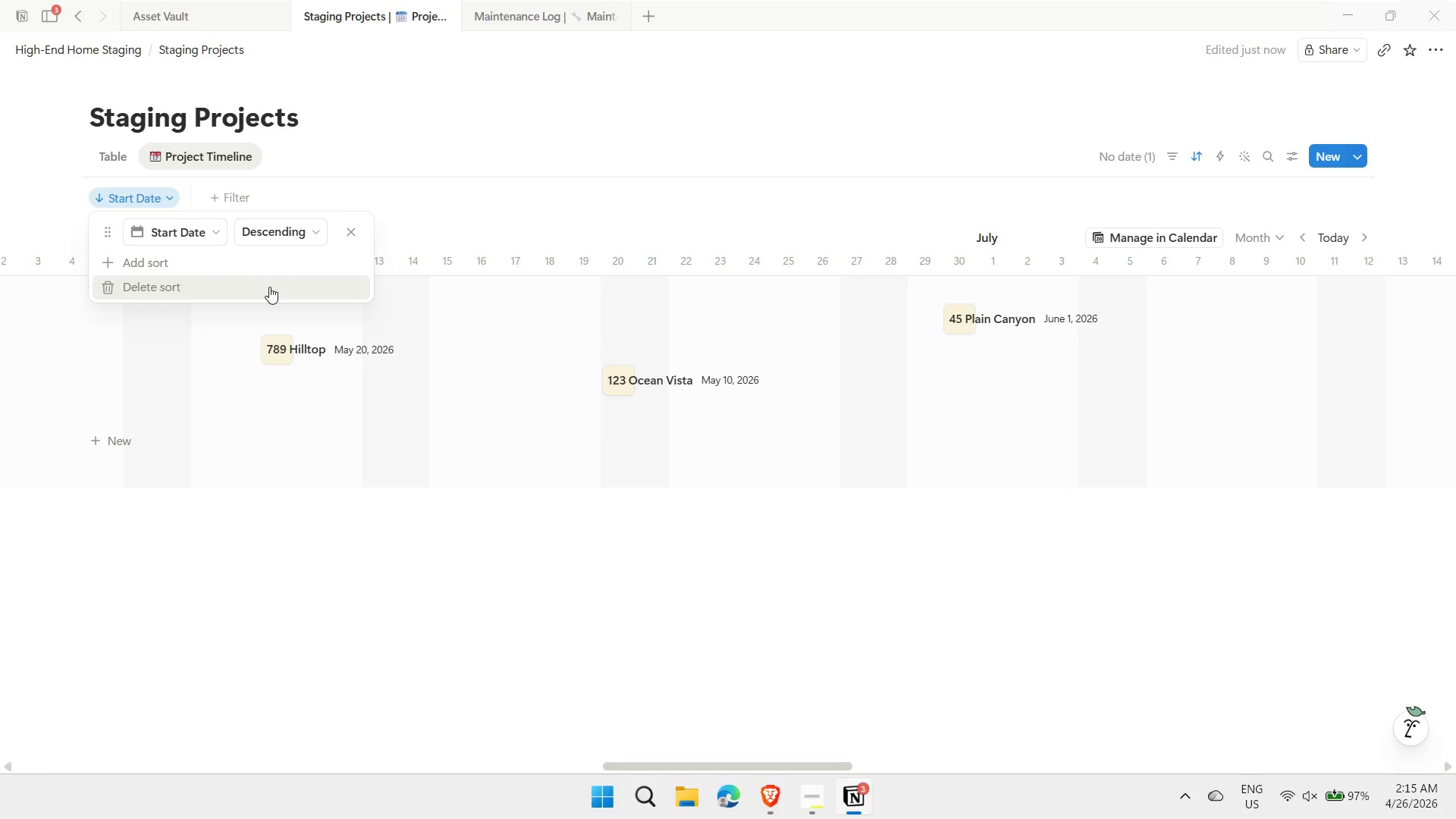 
left_click([281, 229])
 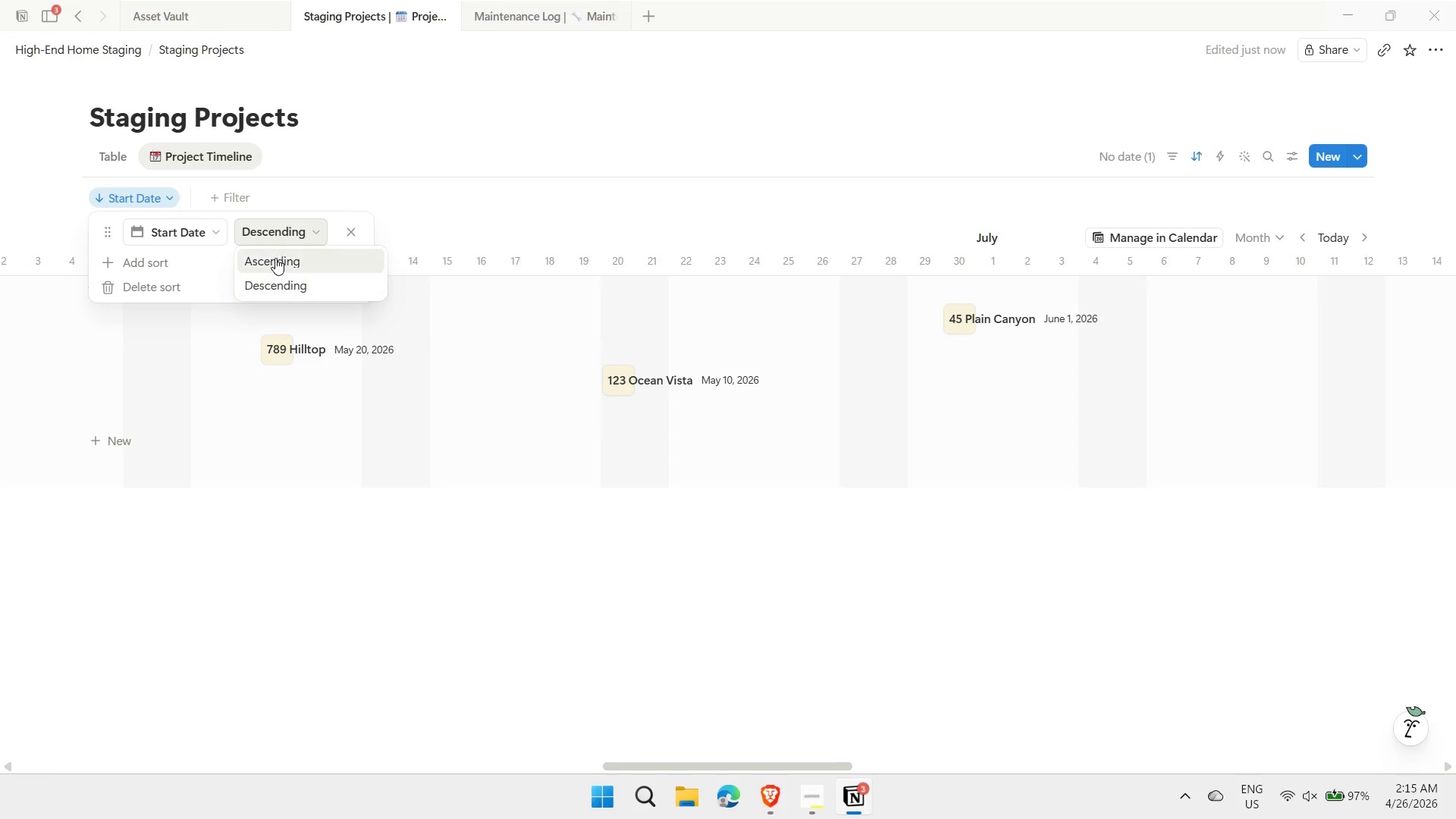 
left_click([275, 258])
 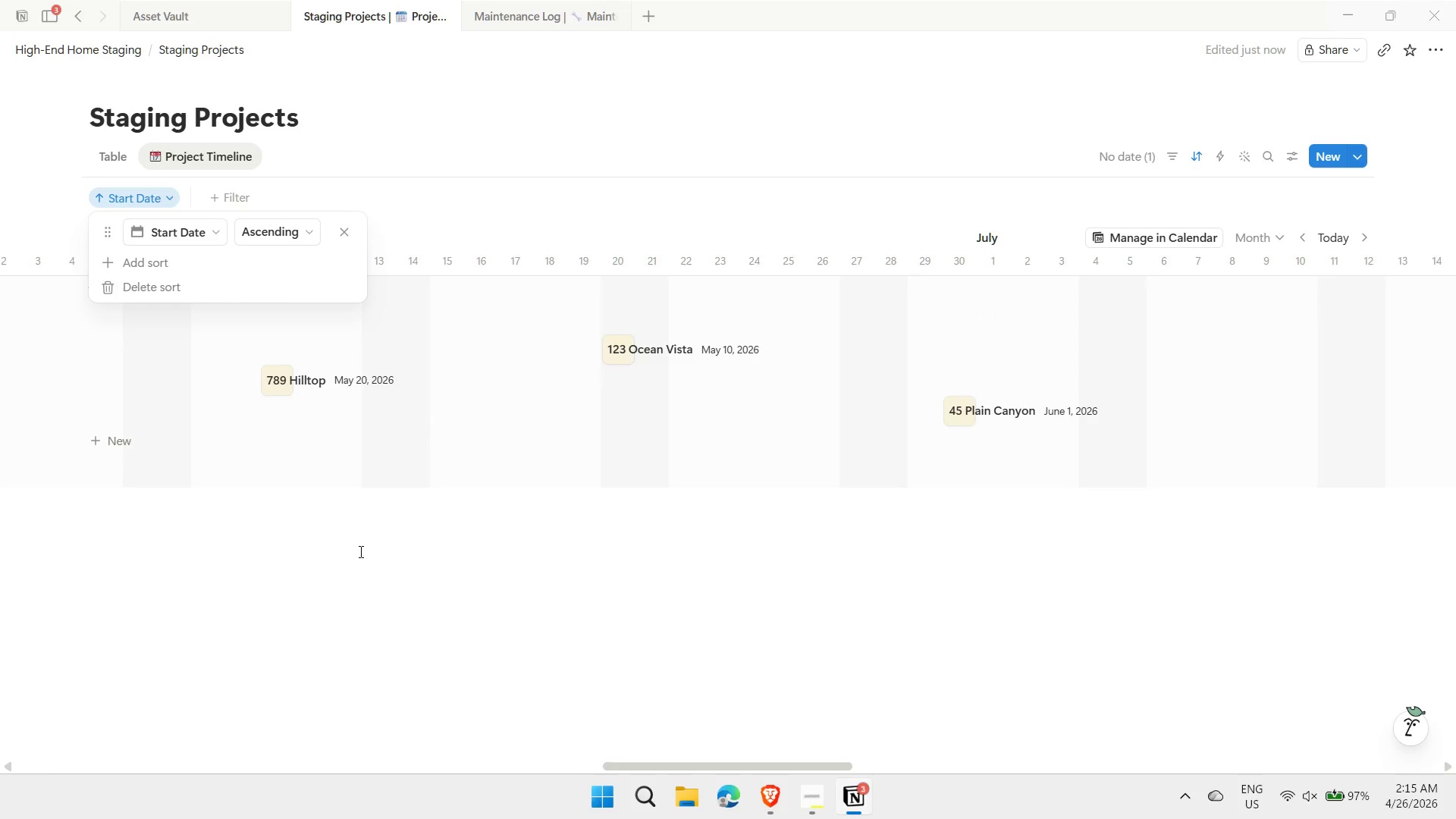 
left_click([353, 562])
 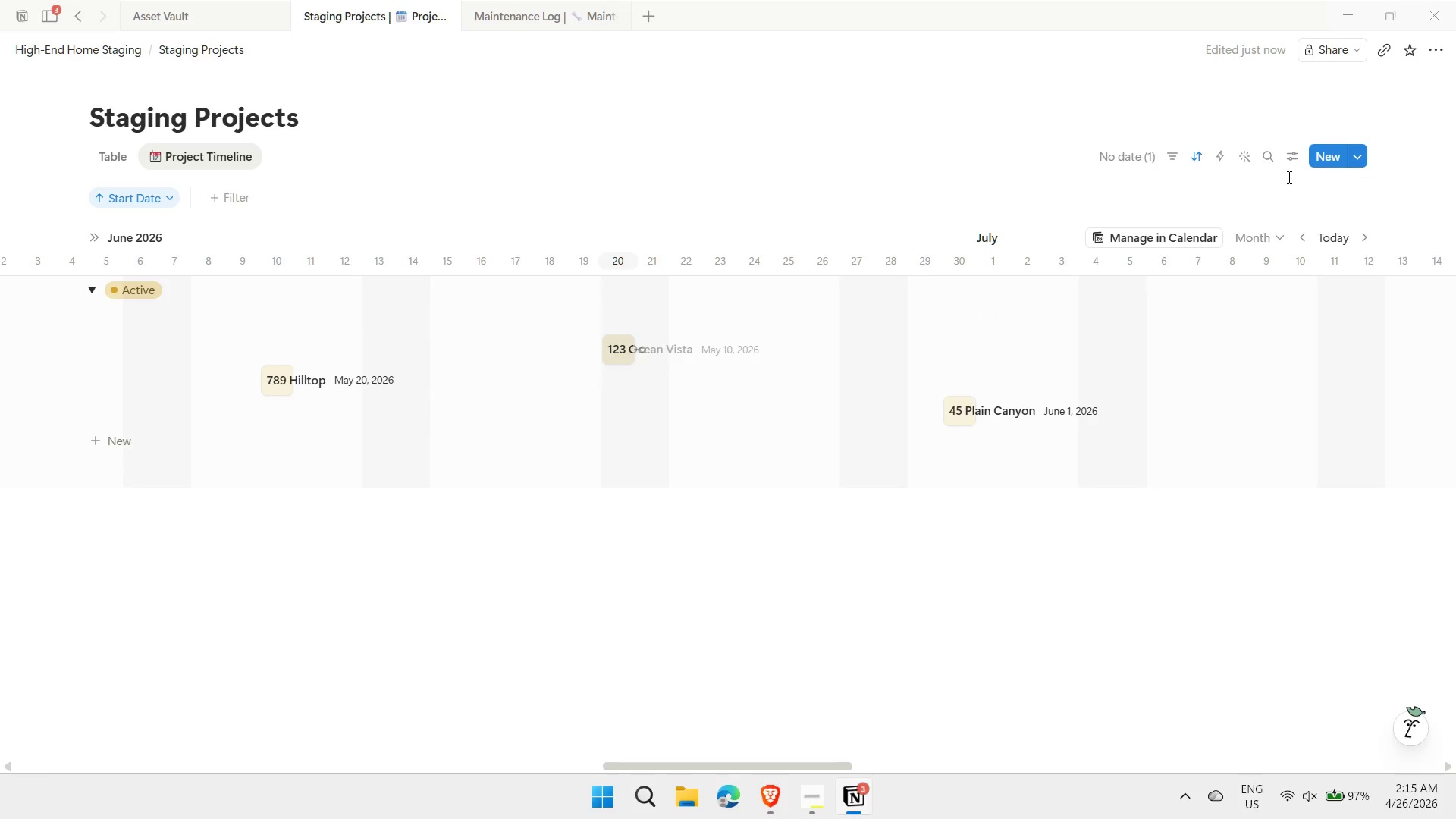 
left_click([1291, 158])
 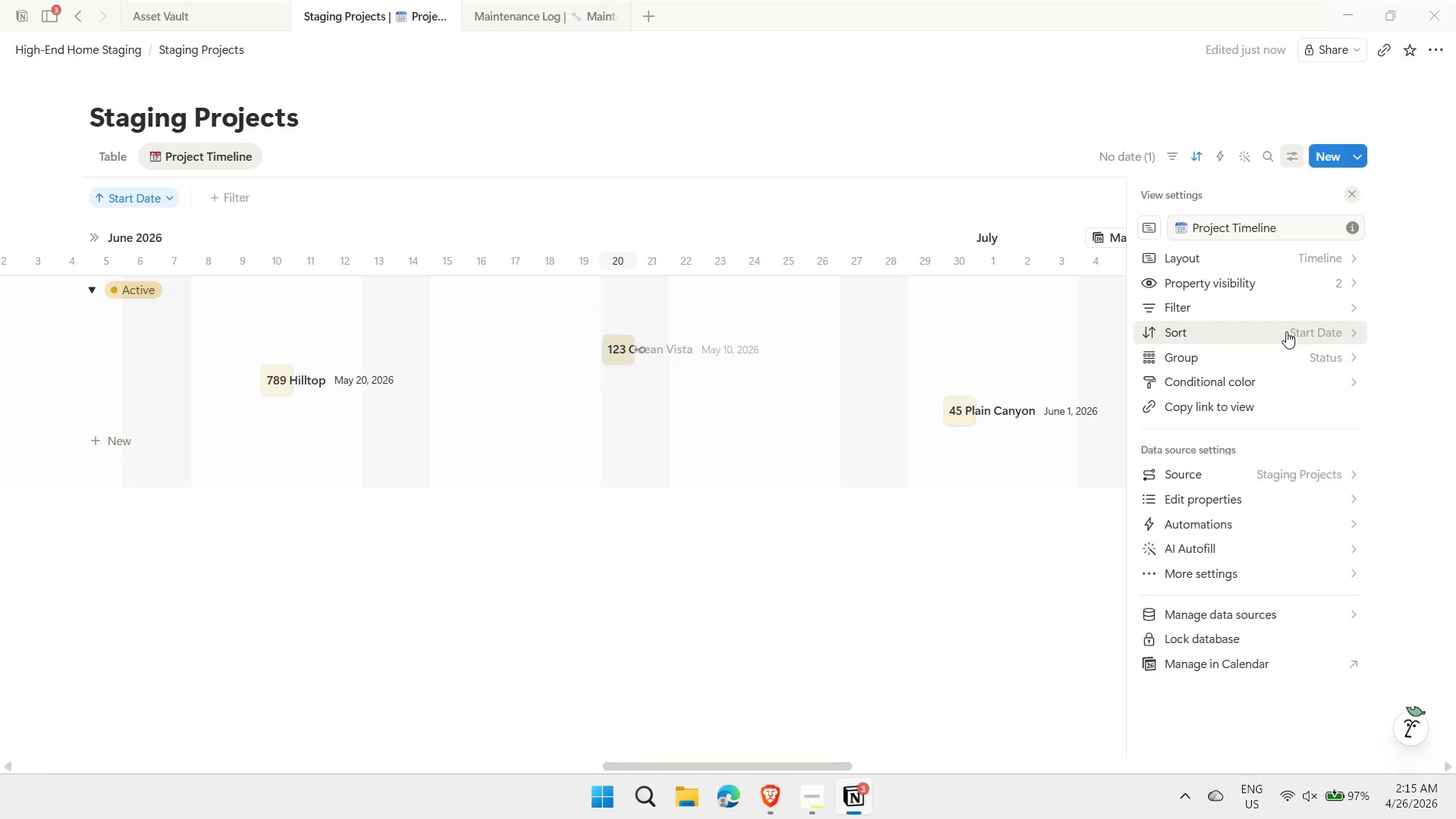 
wait(9.35)
 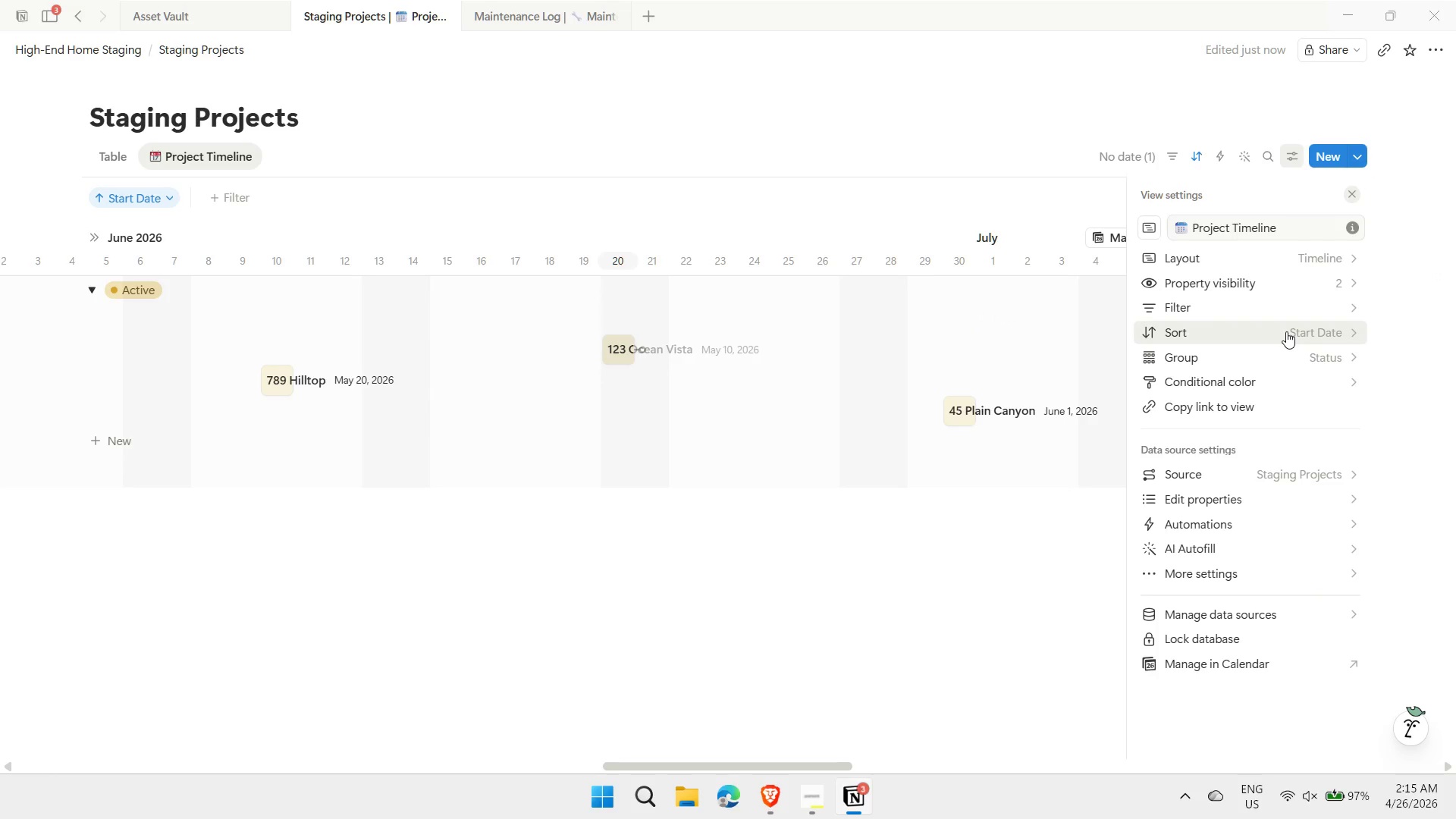 
mouse_move([1285, 165])
 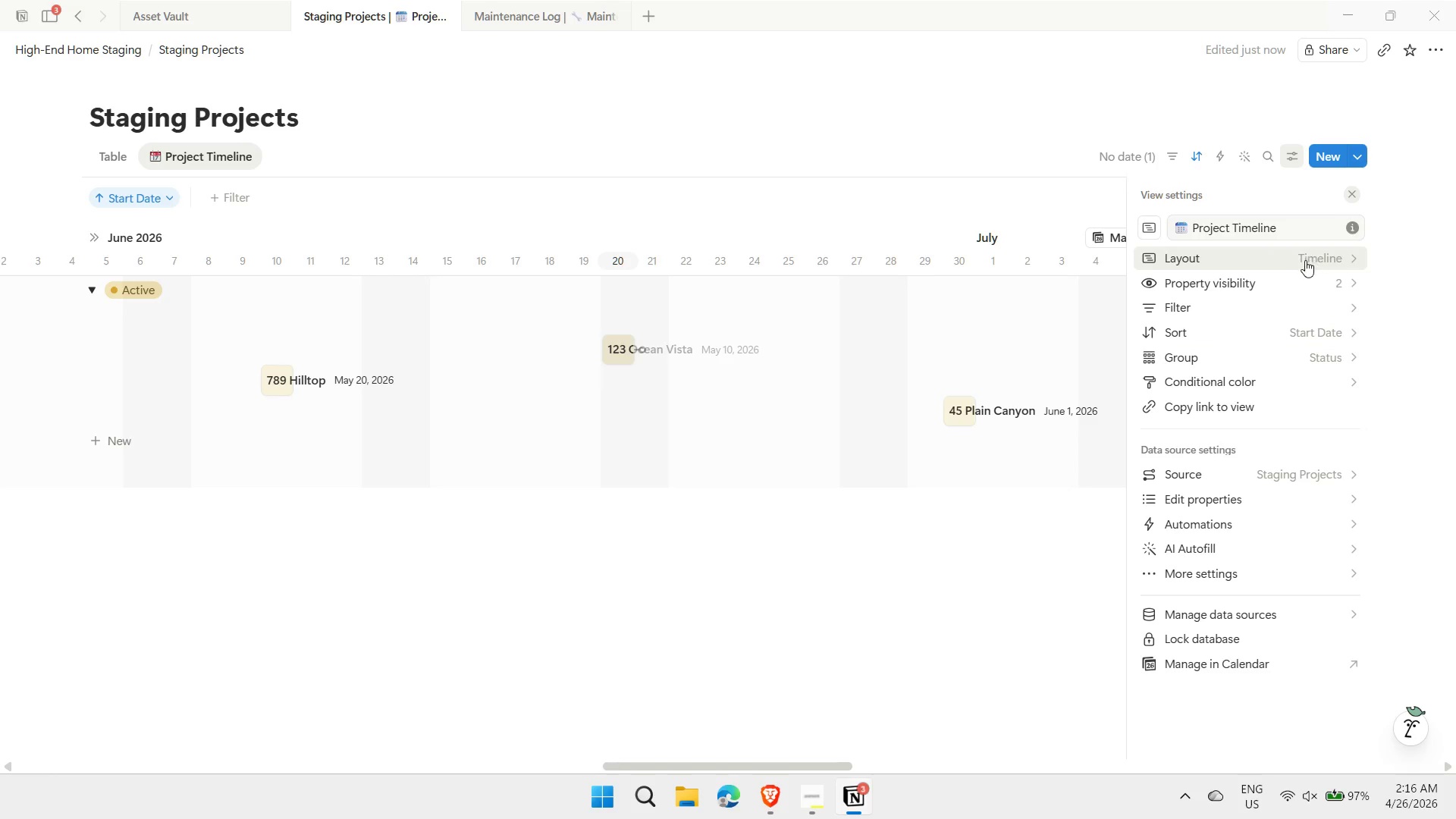 
left_click([1305, 260])
 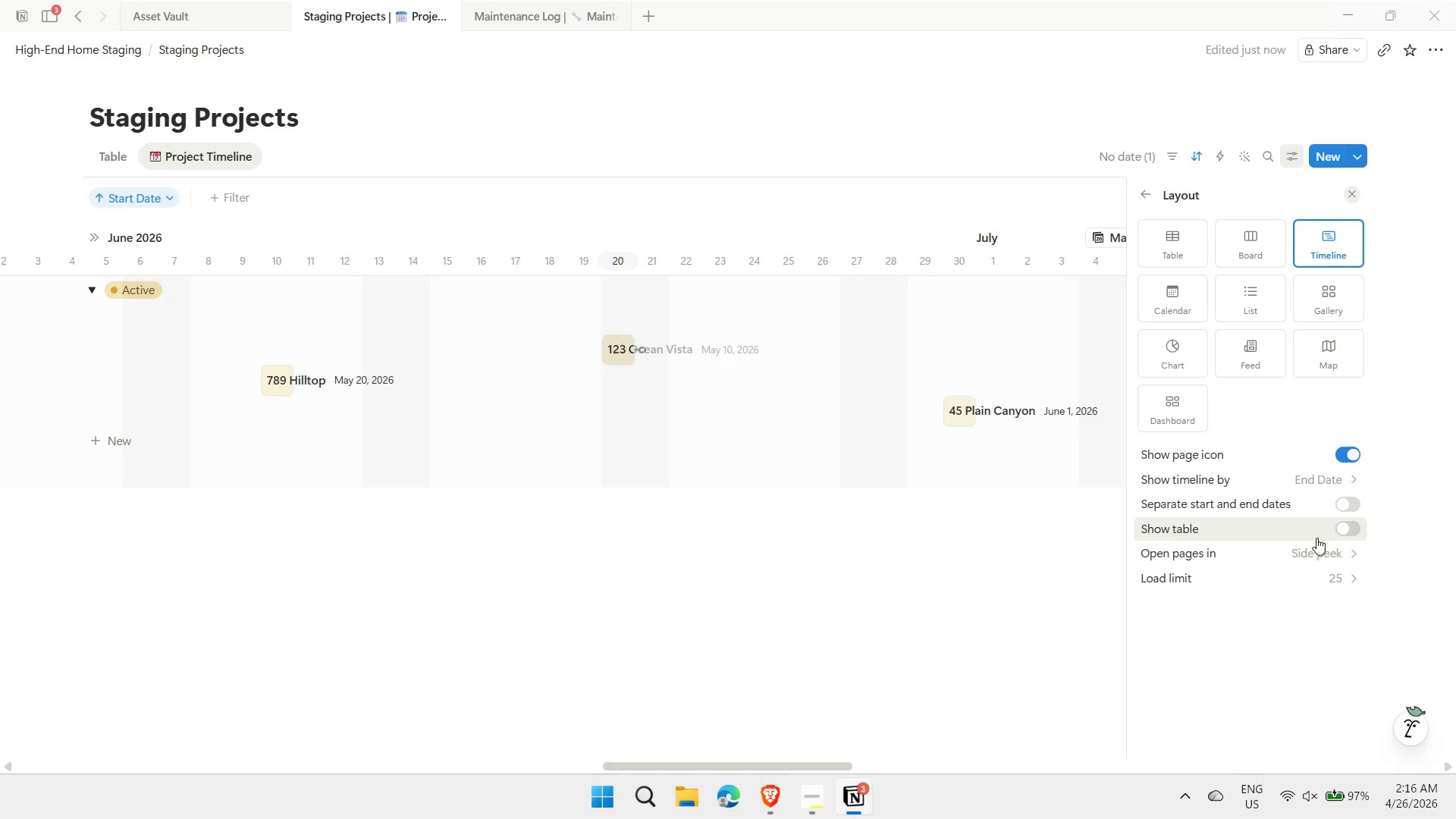 
left_click([1326, 483])
 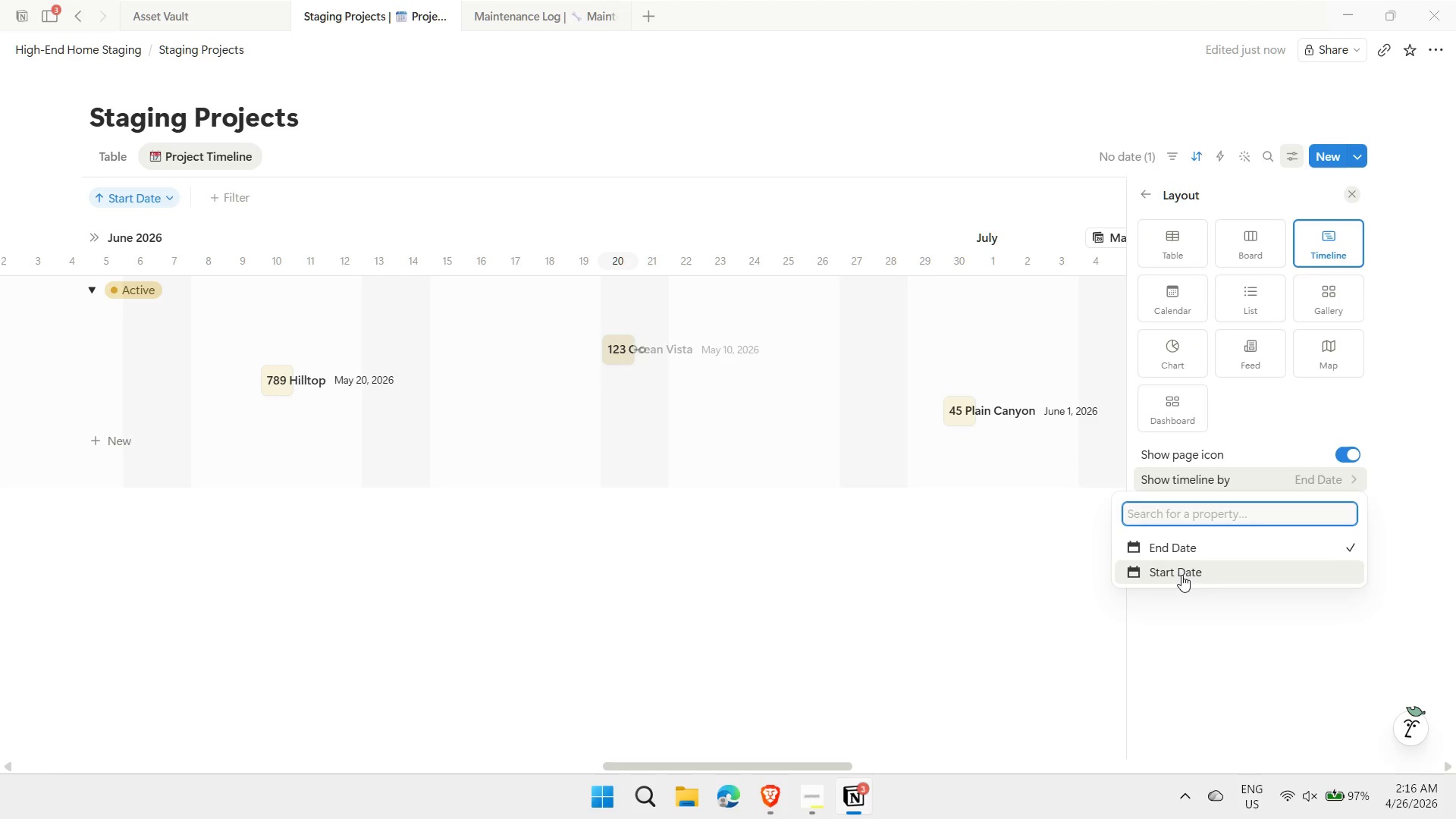 
left_click([1175, 582])
 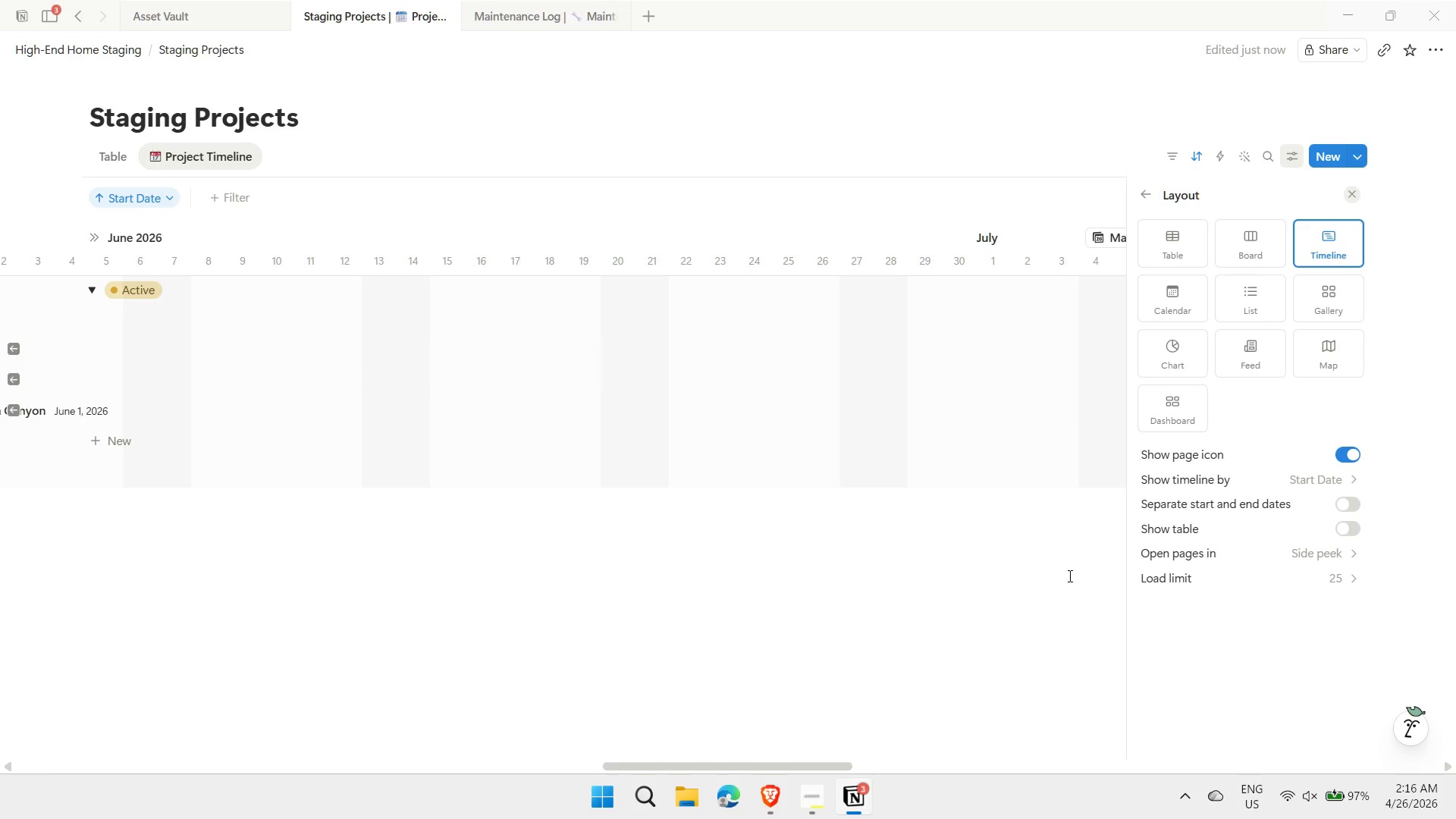 
left_click([1066, 578])
 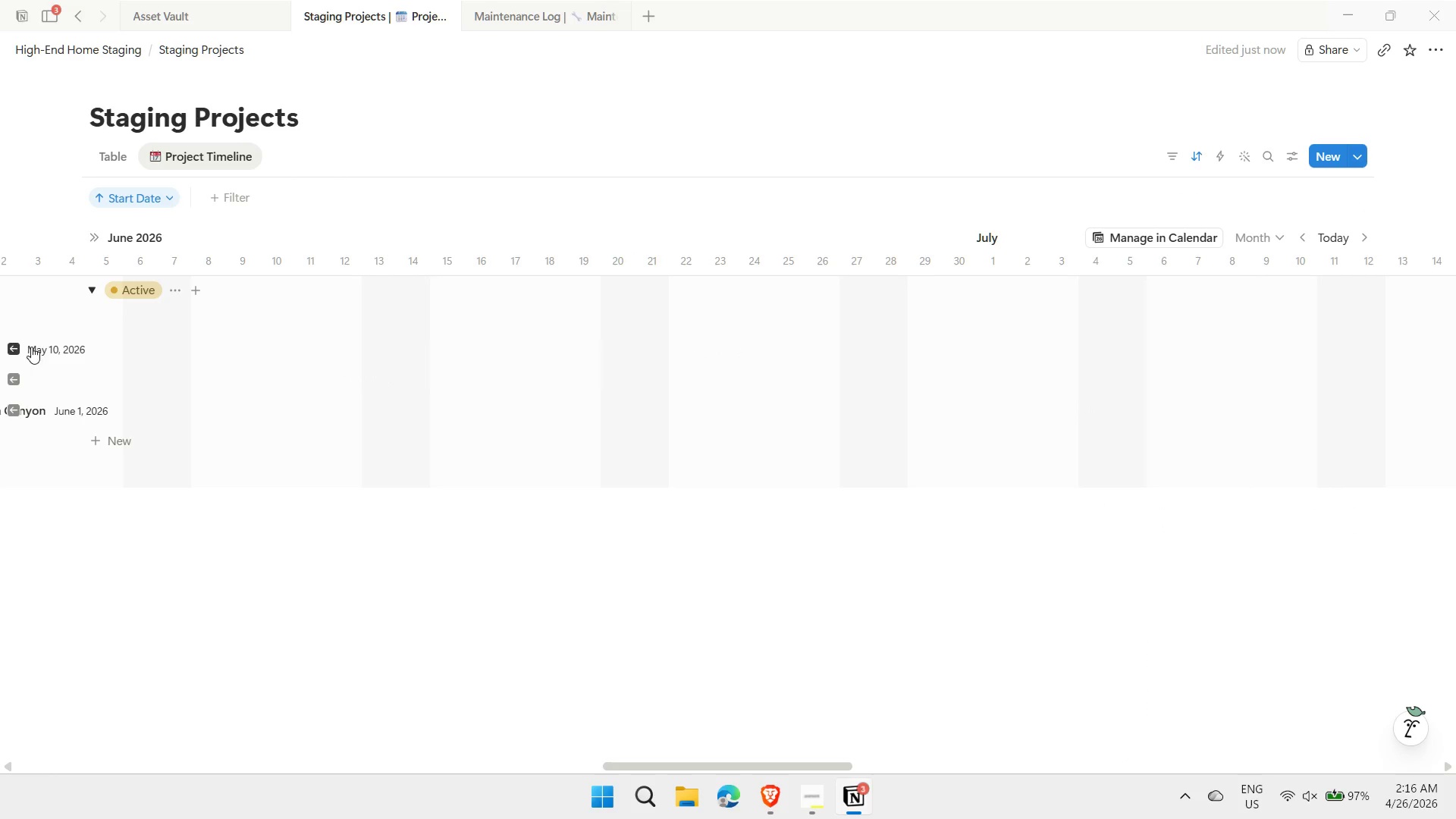 
left_click([13, 346])
 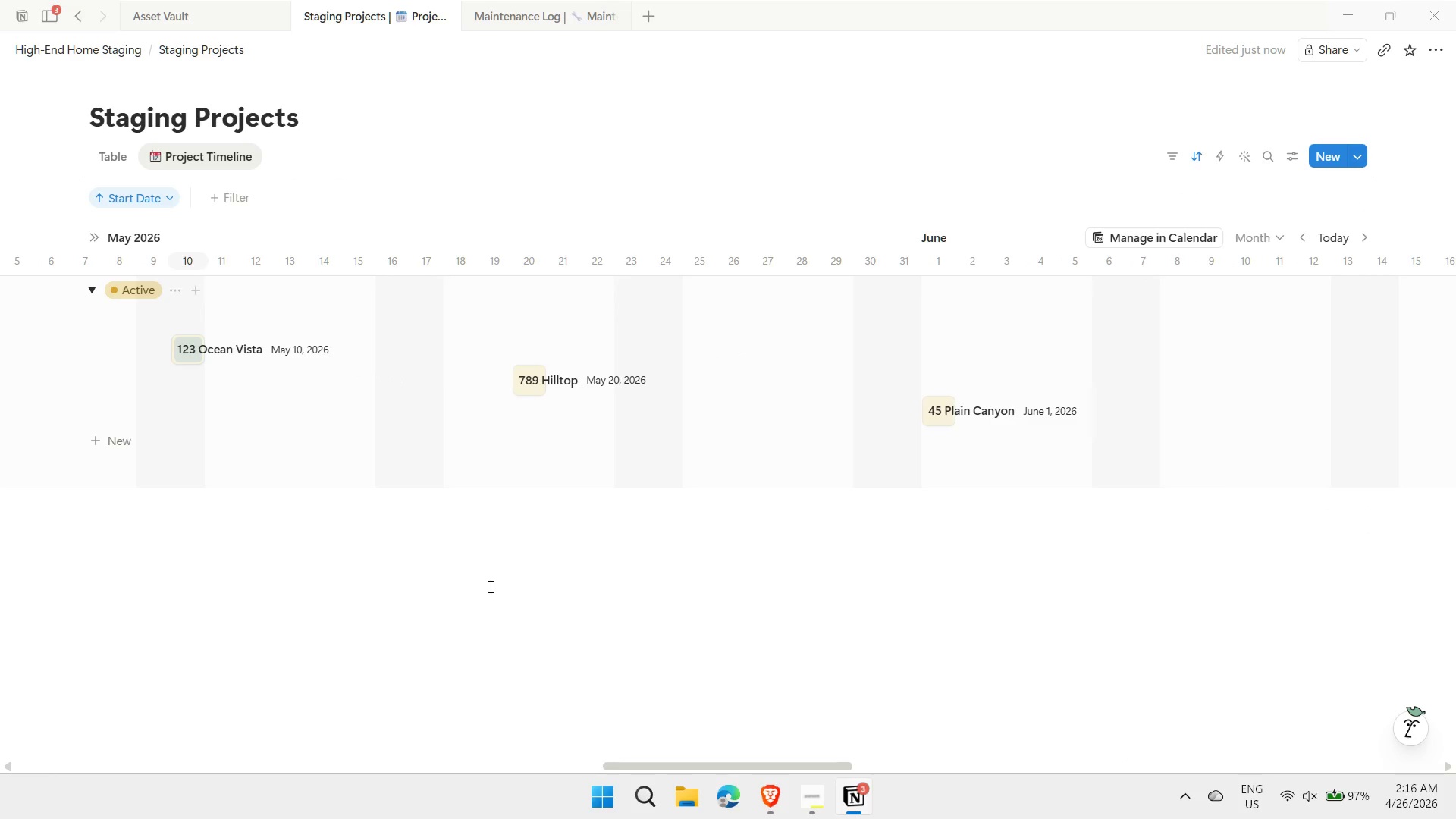 
left_click([491, 589])
 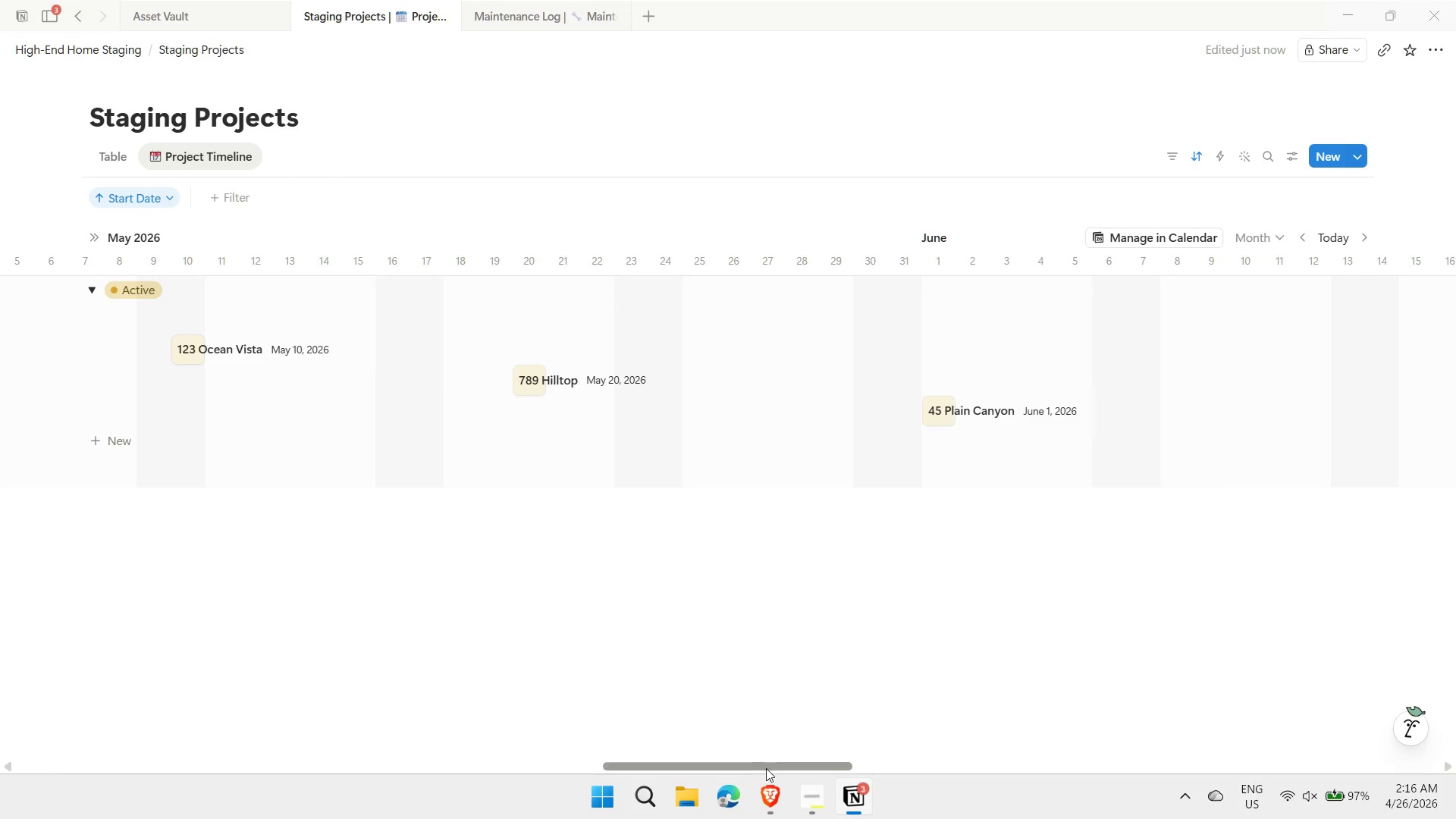 
left_click_drag(start_coordinate=[767, 767], to_coordinate=[643, 763])
 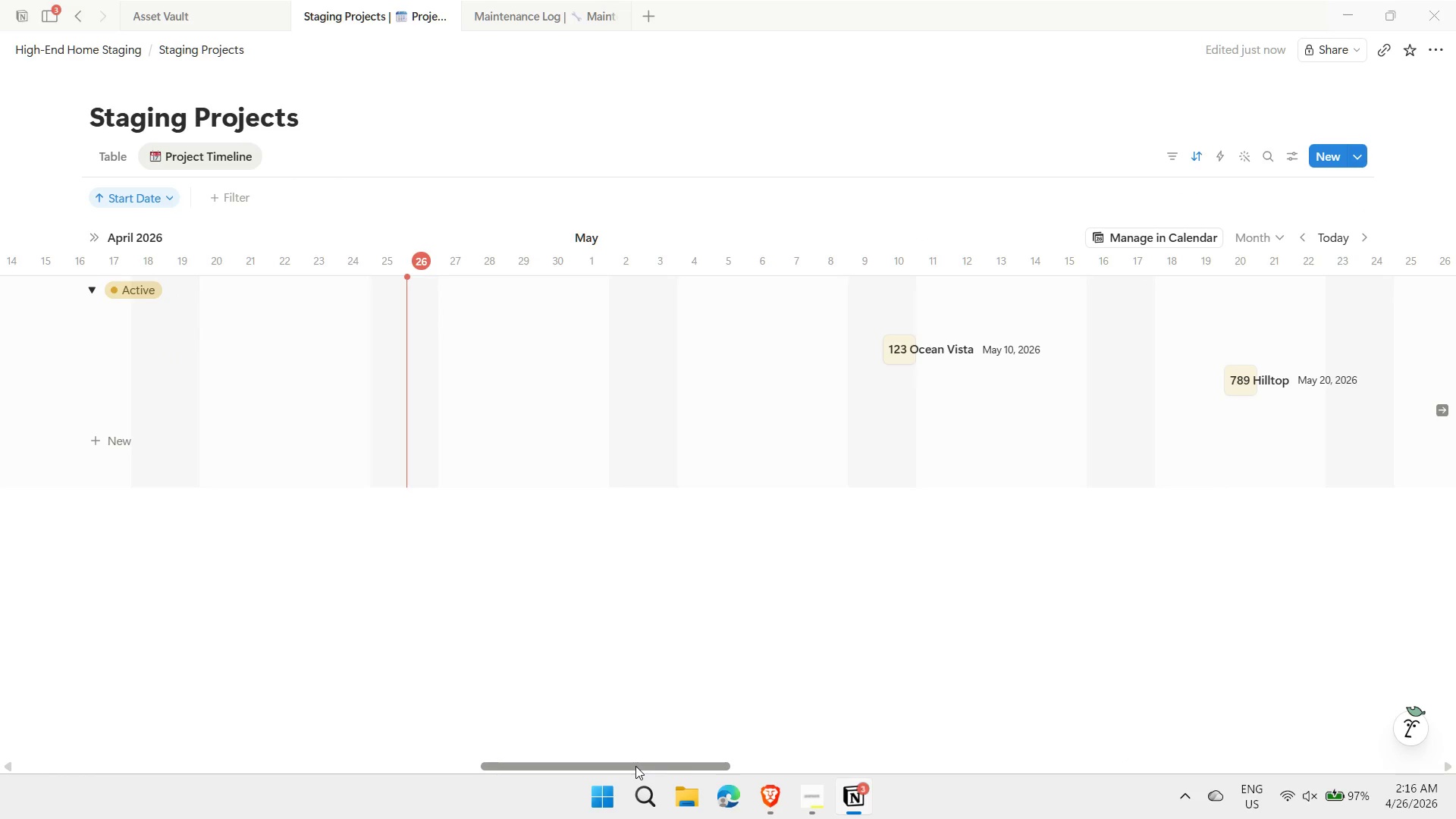 
left_click_drag(start_coordinate=[636, 766], to_coordinate=[752, 745])
 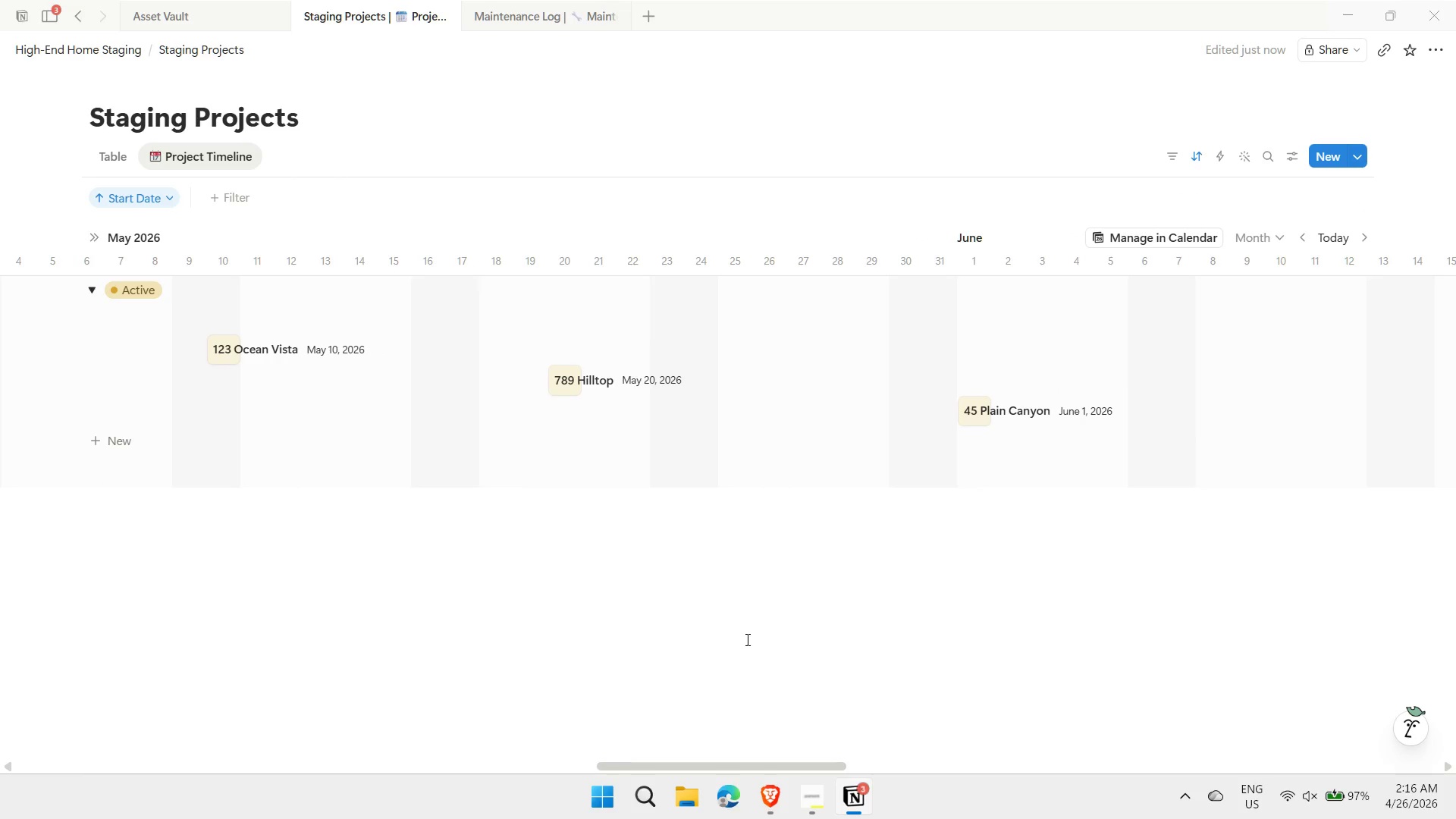 
left_click([746, 639])
 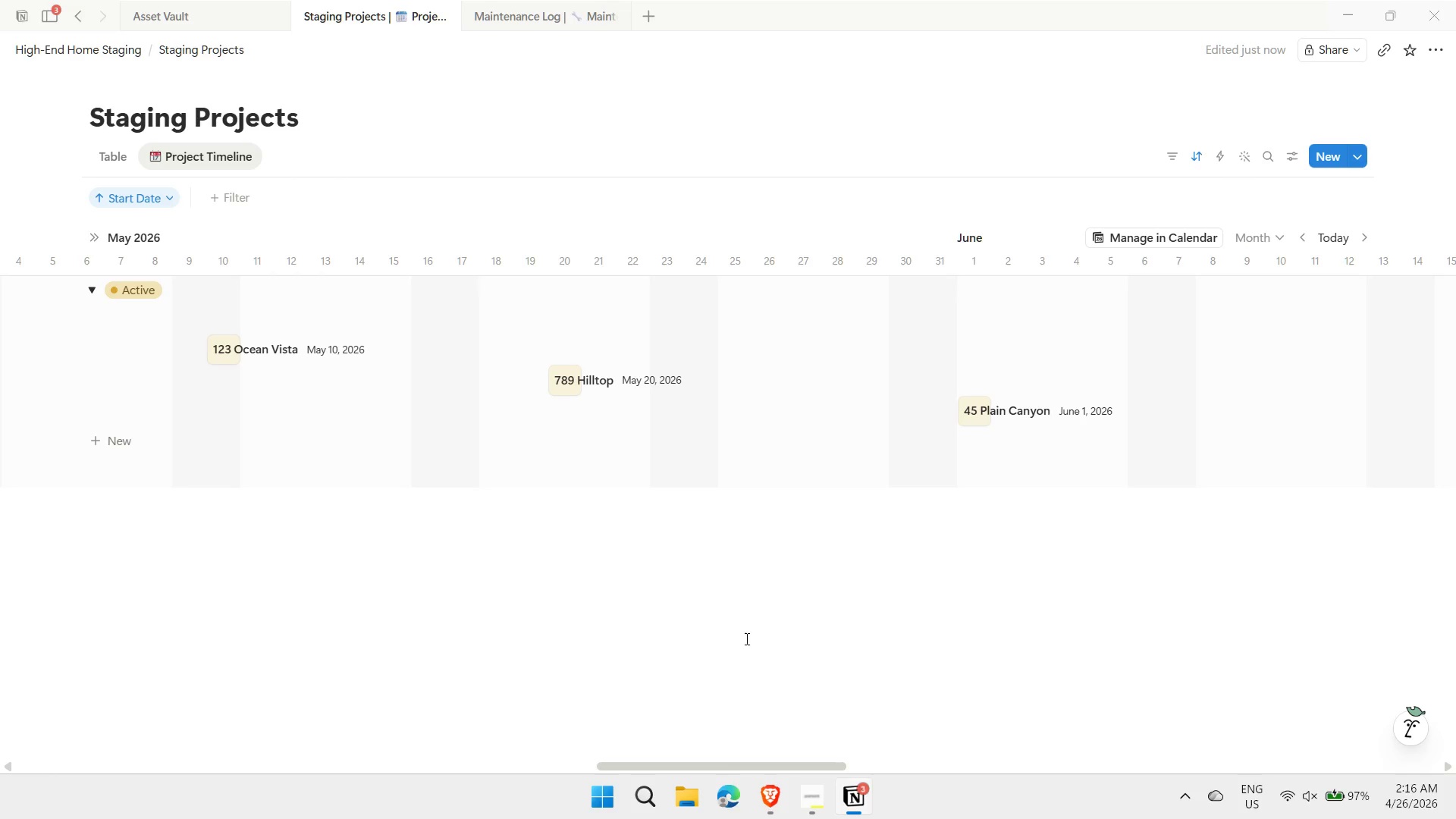 
wait(5.25)
 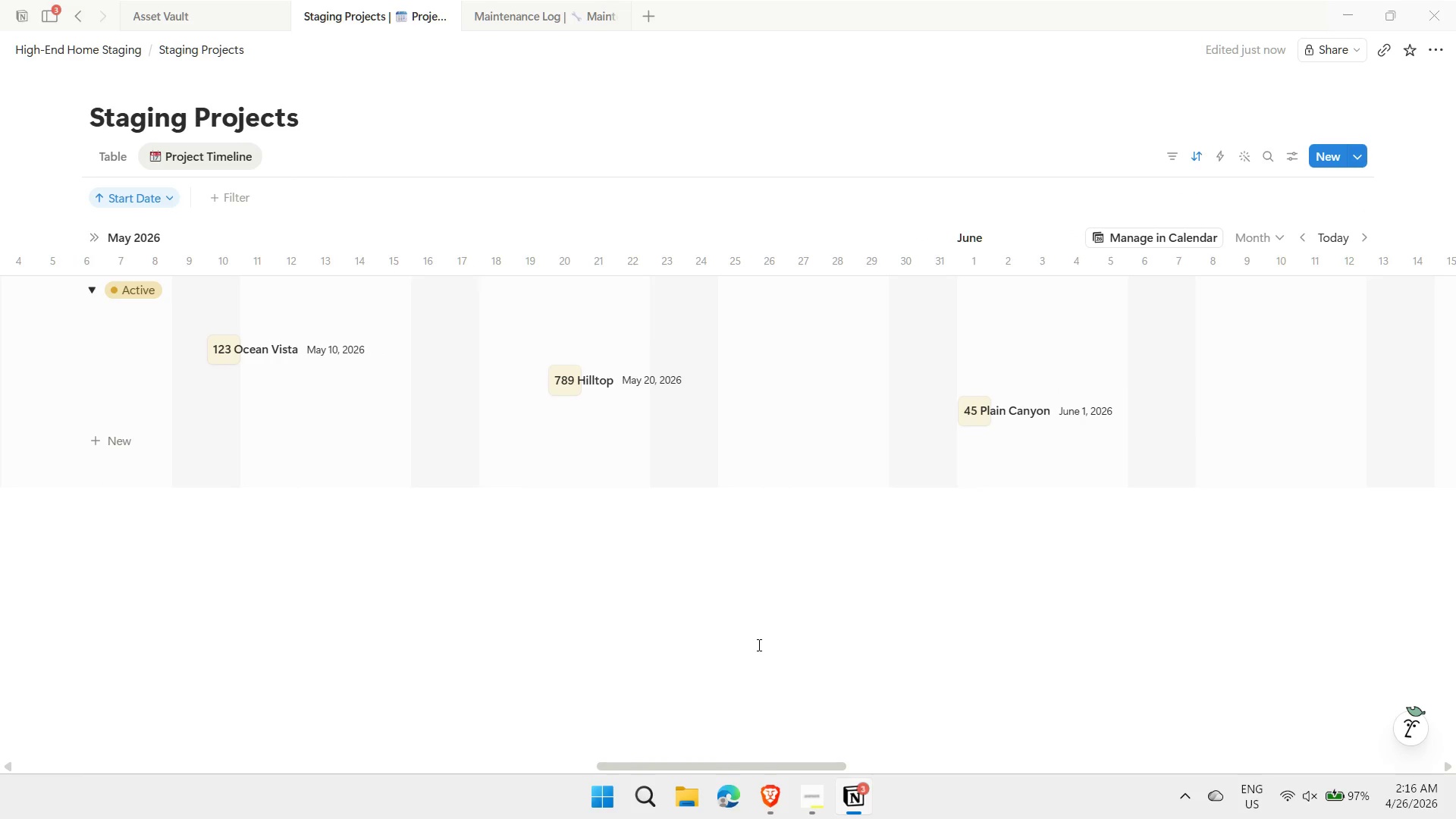 
left_click([199, 20])
 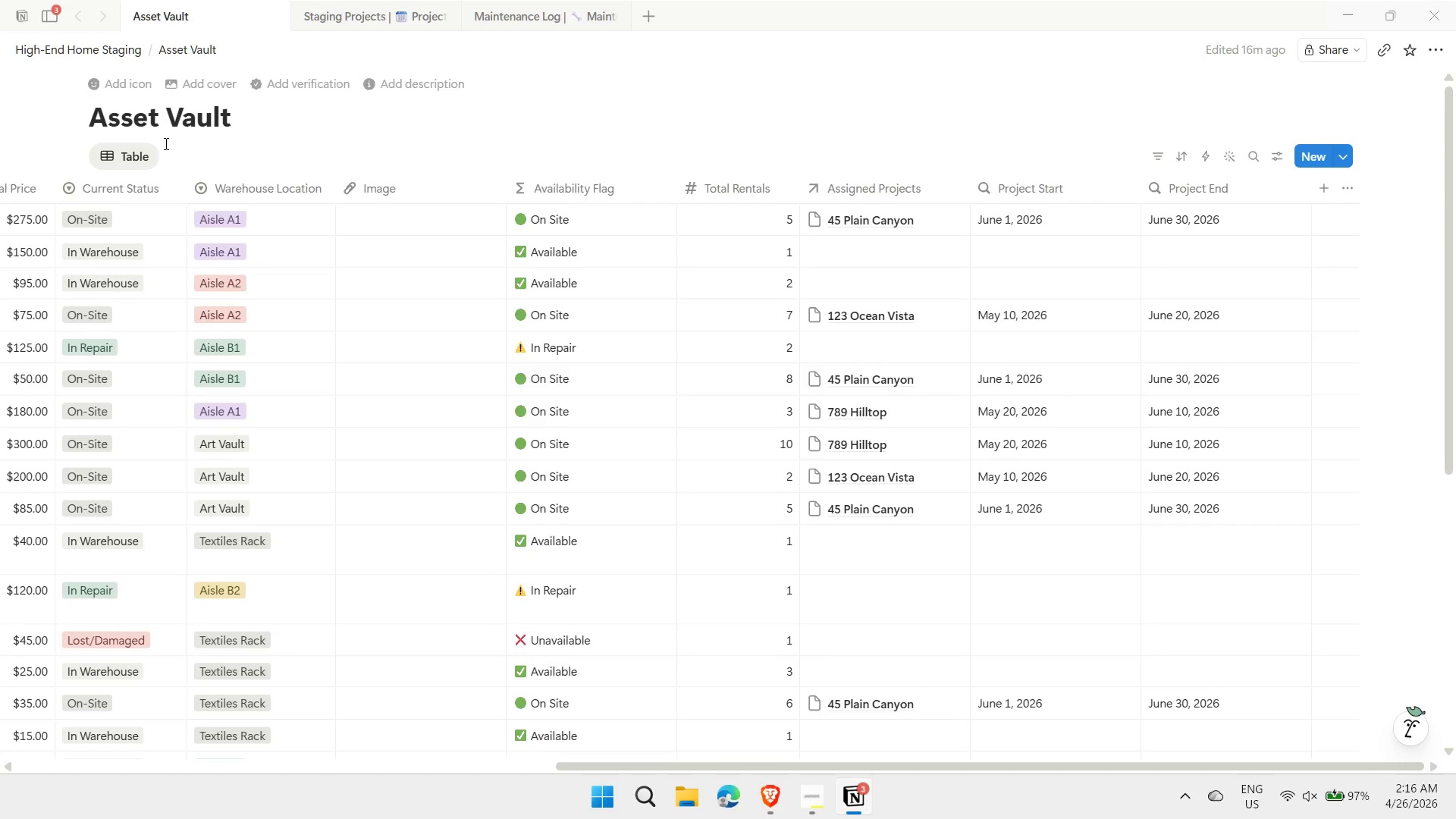 
left_click([171, 152])
 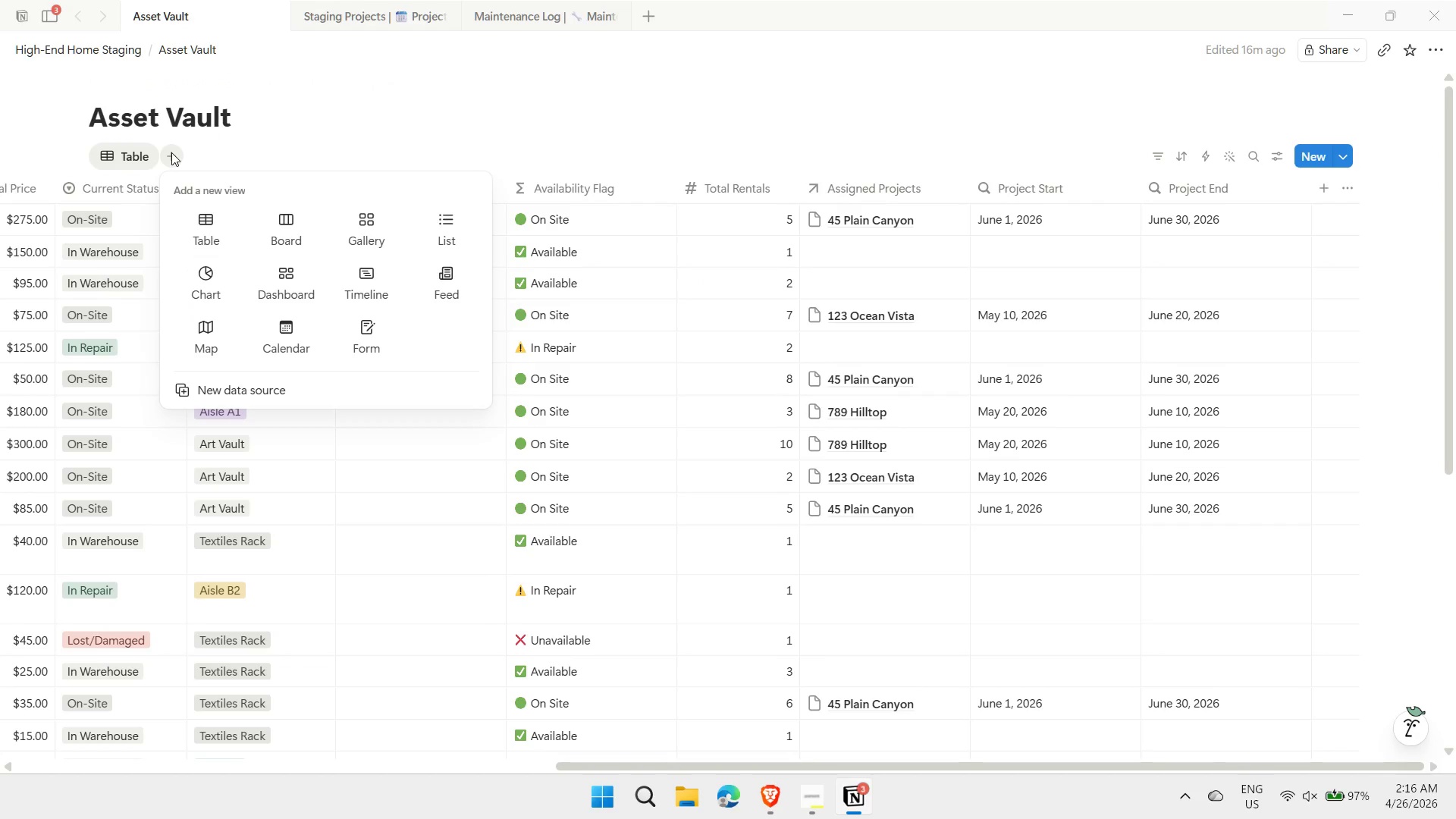 
left_click([200, 234])
 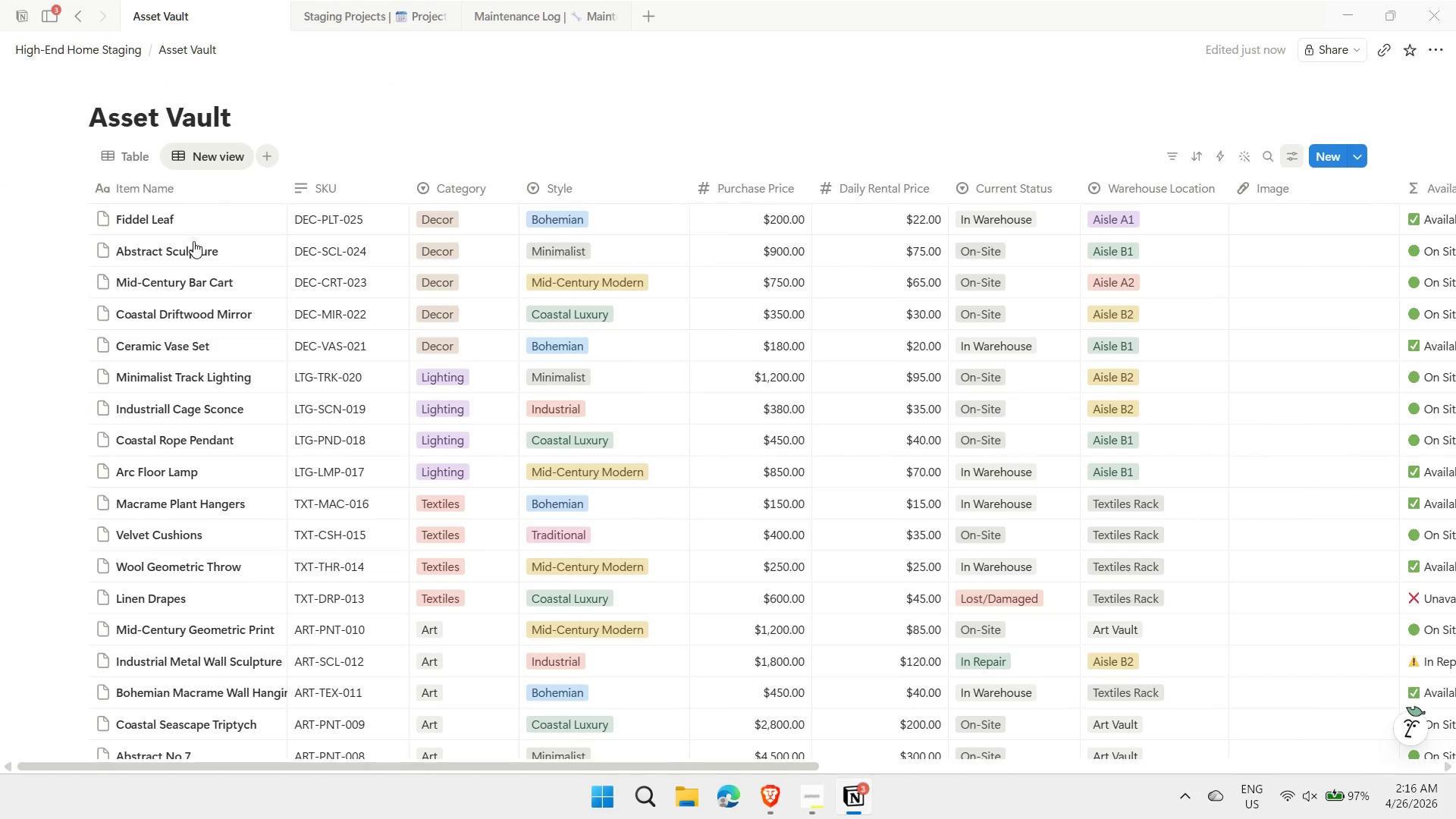 
key(Meta+MetaLeft)
 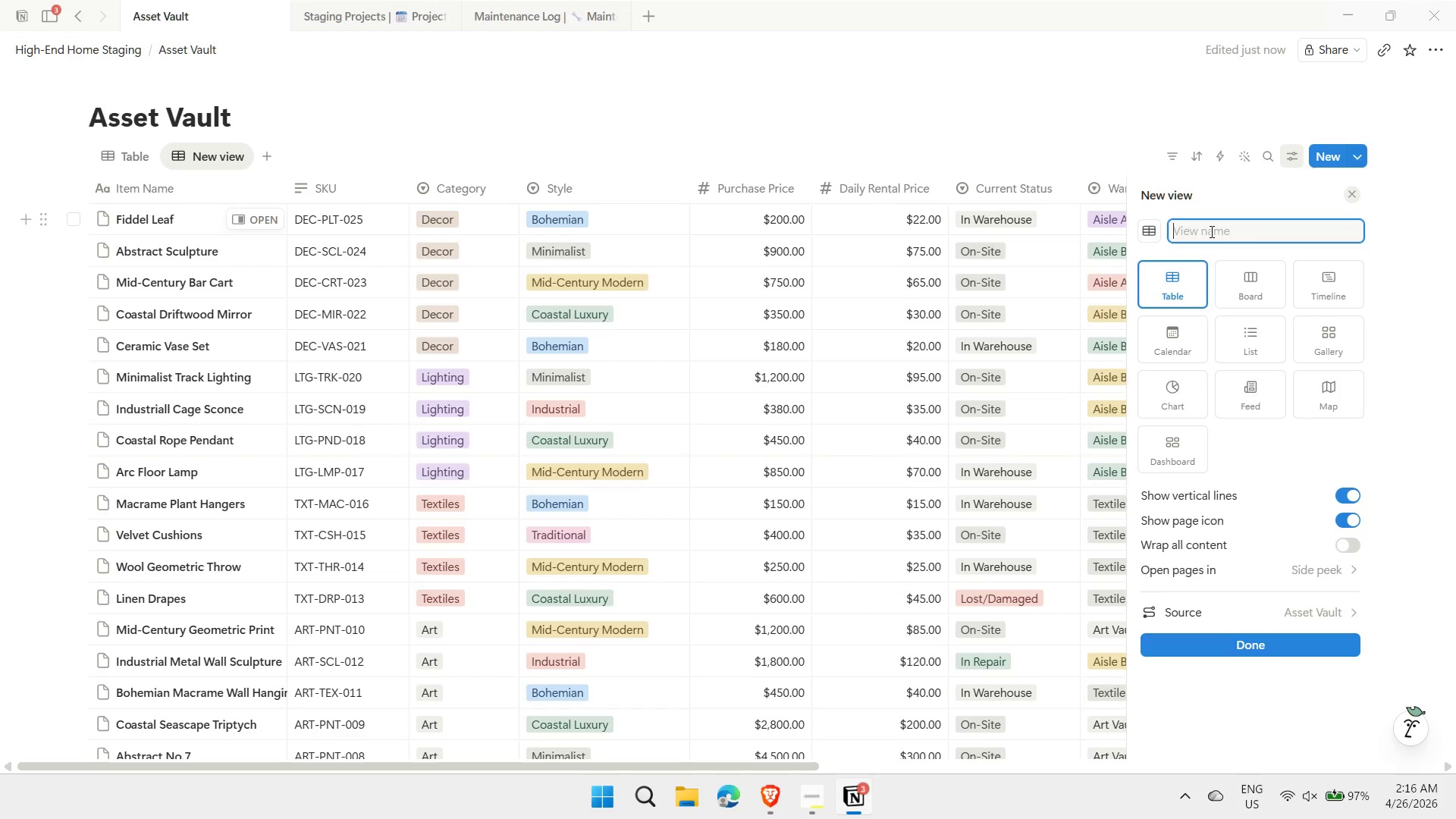 
key(Meta+Period)
 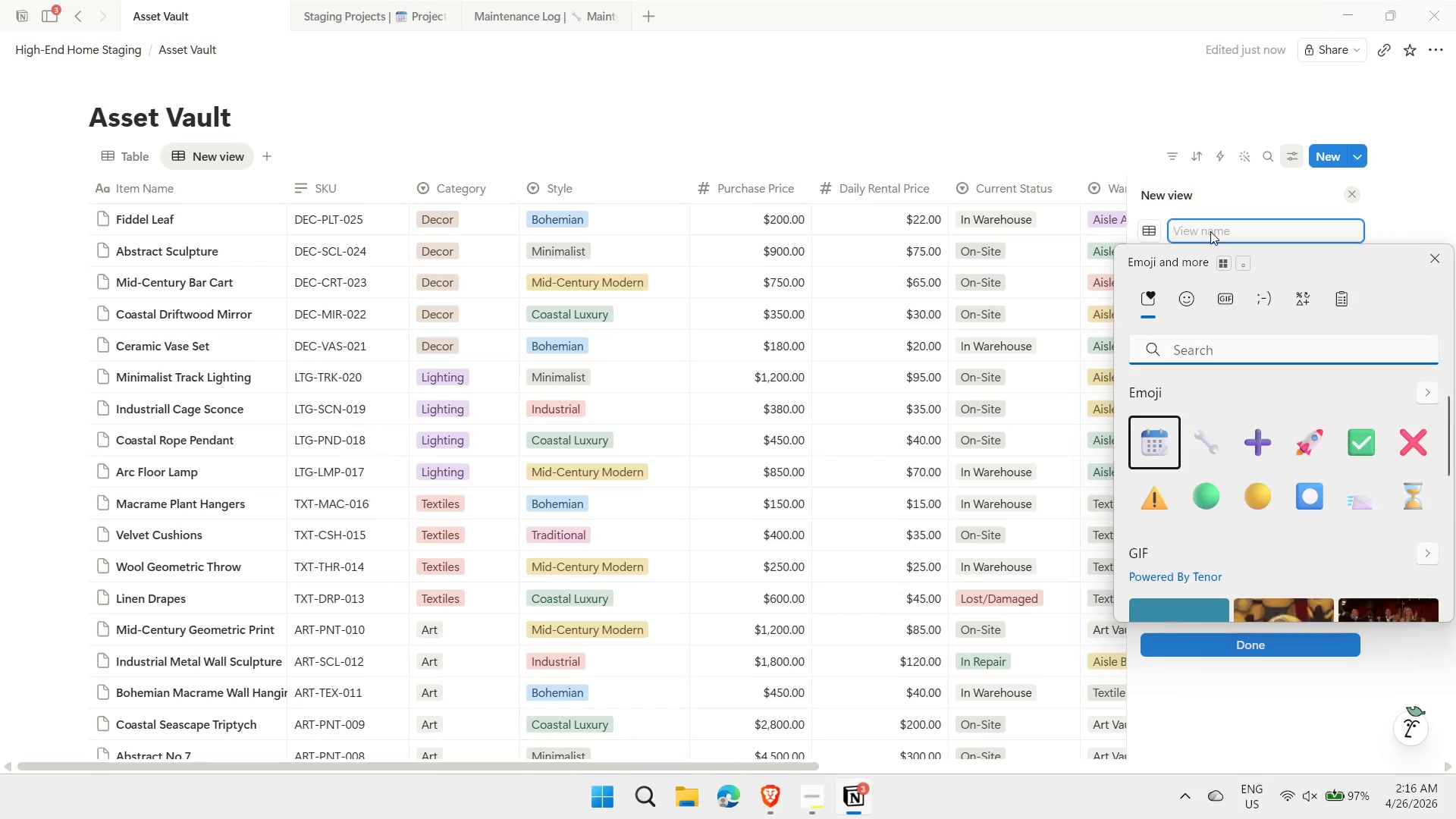 
key(ArrowDown)
 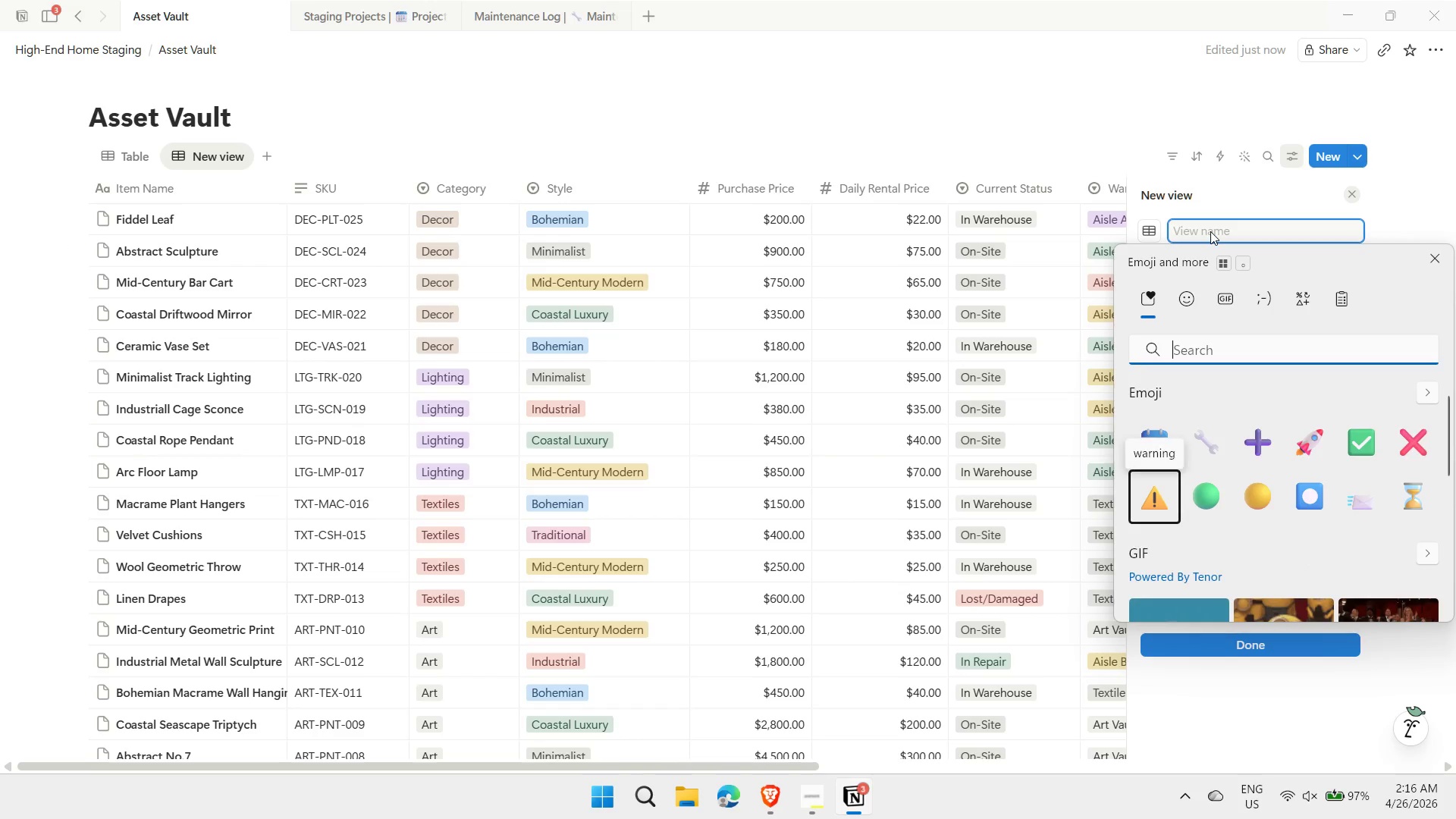 
key(Enter)
 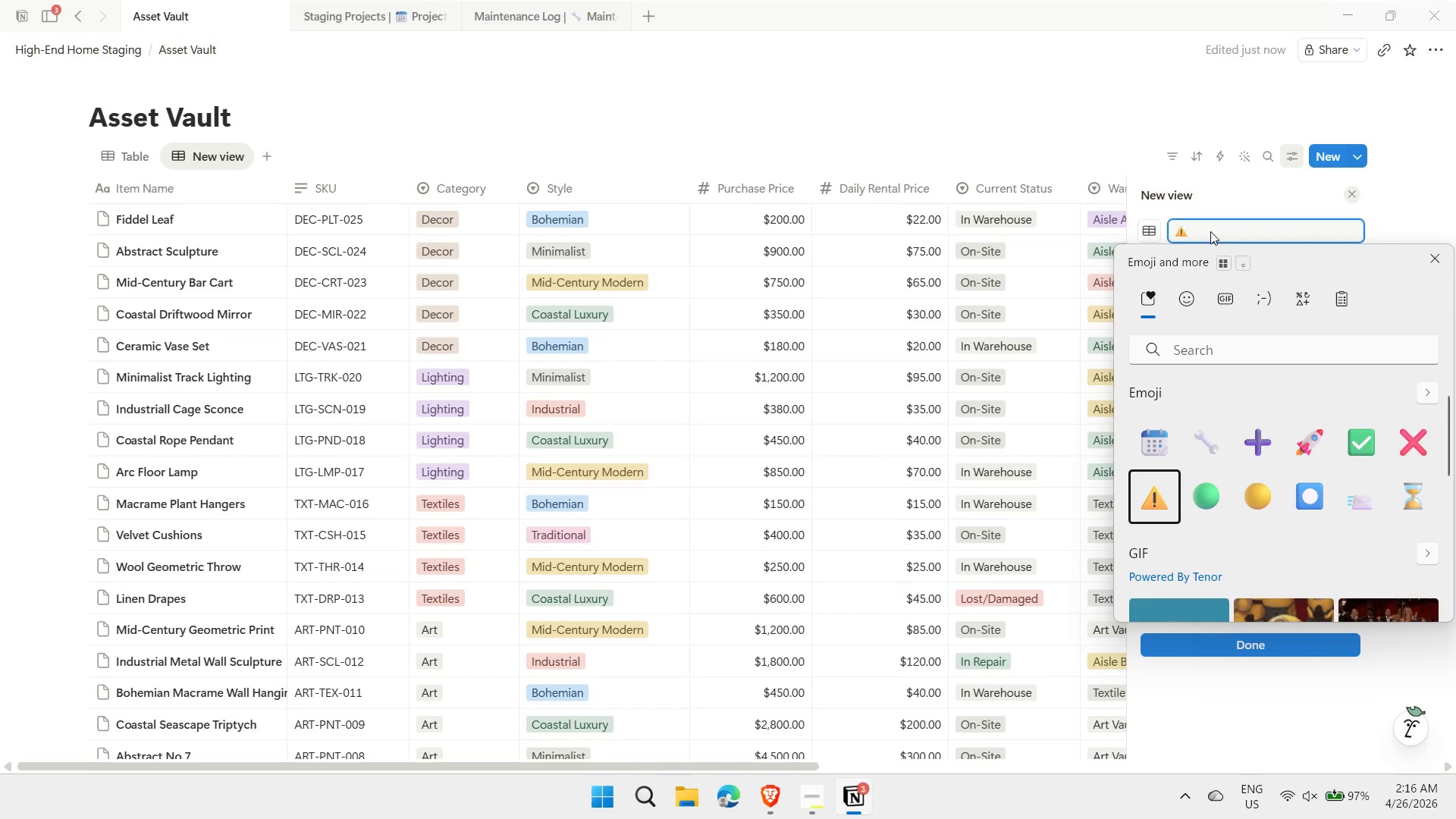 
type( Stok)
key(Backspace)
type(ck Alert)
 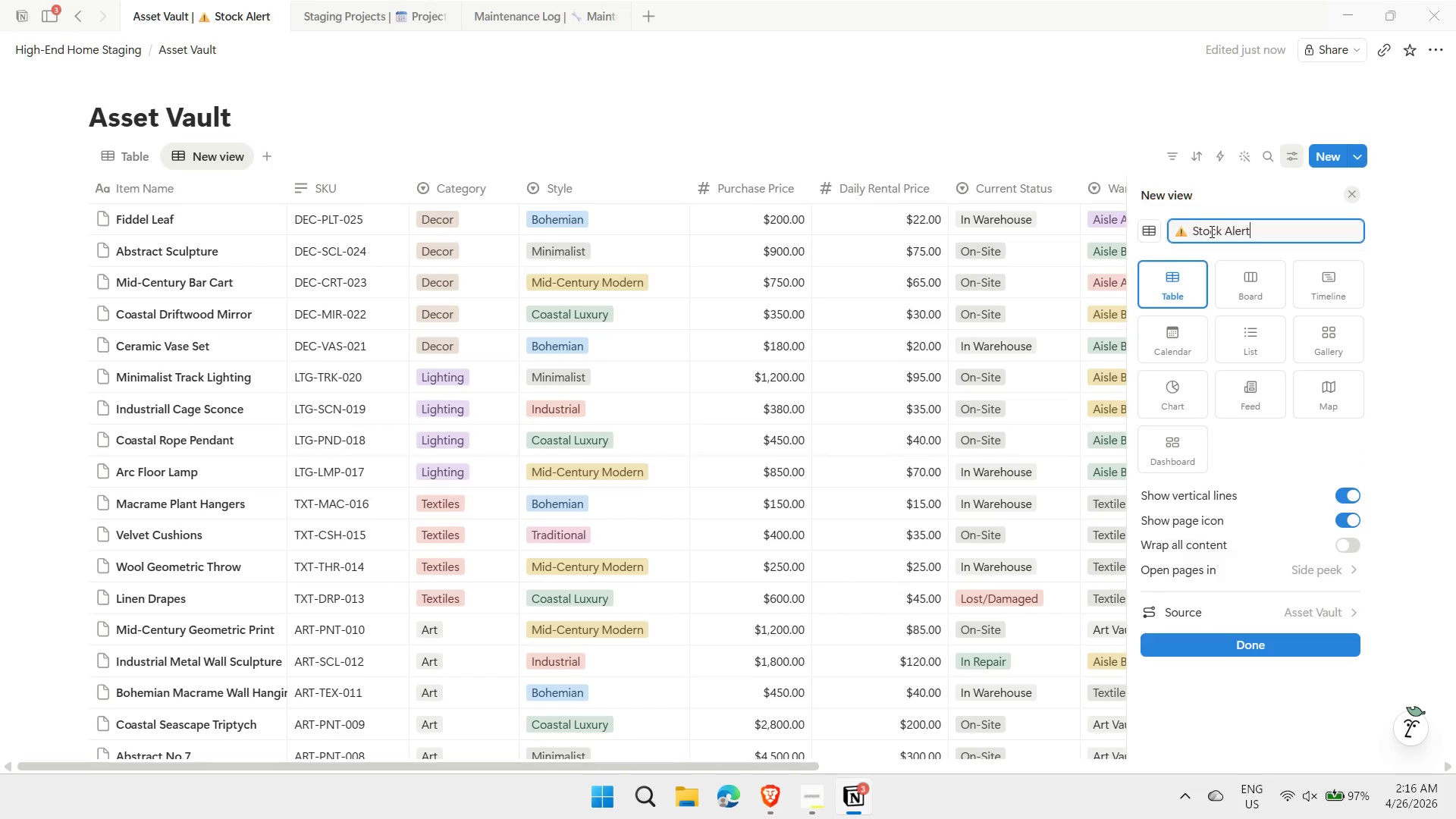 
key(Enter)
 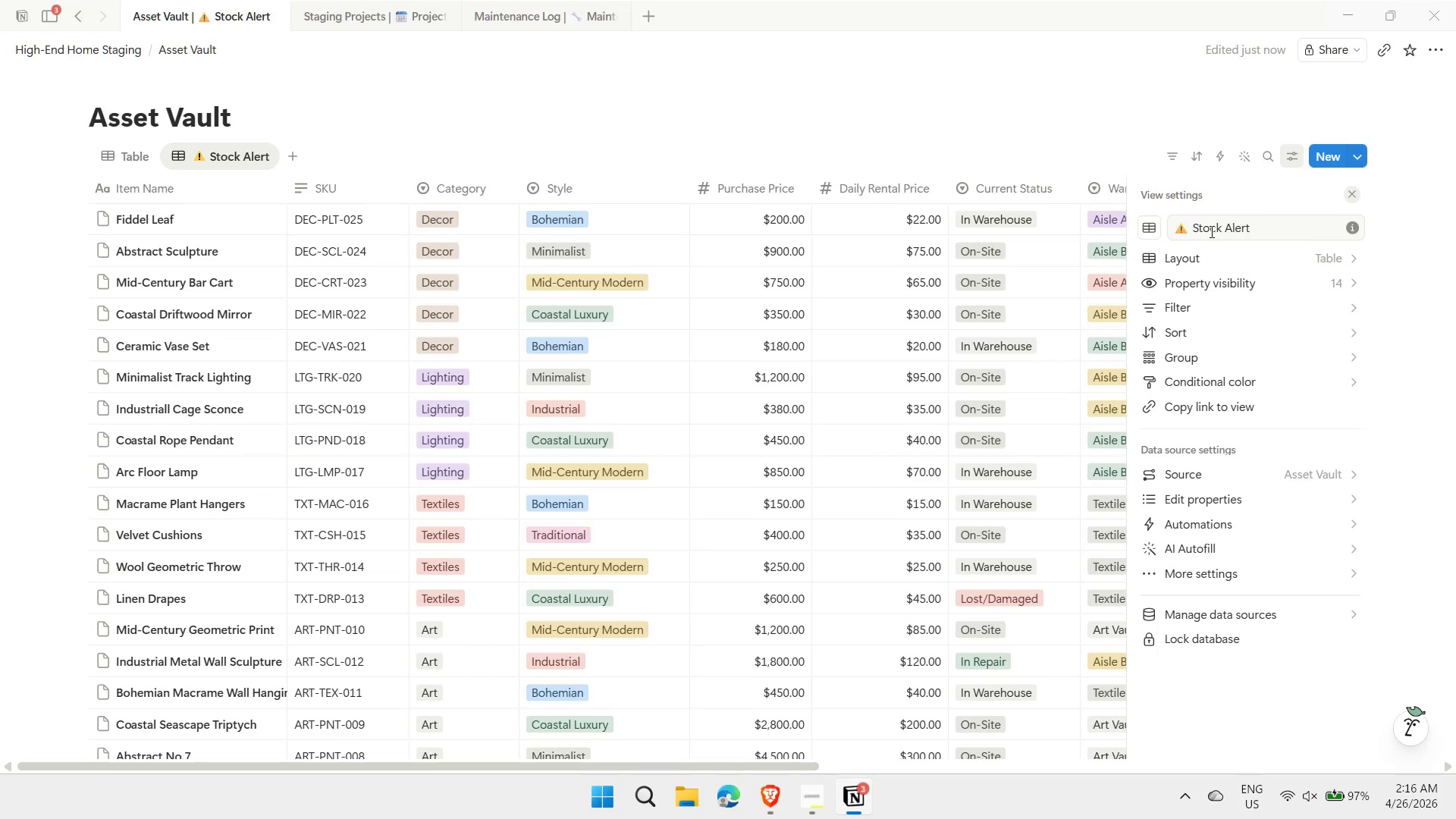 
left_click([1210, 305])
 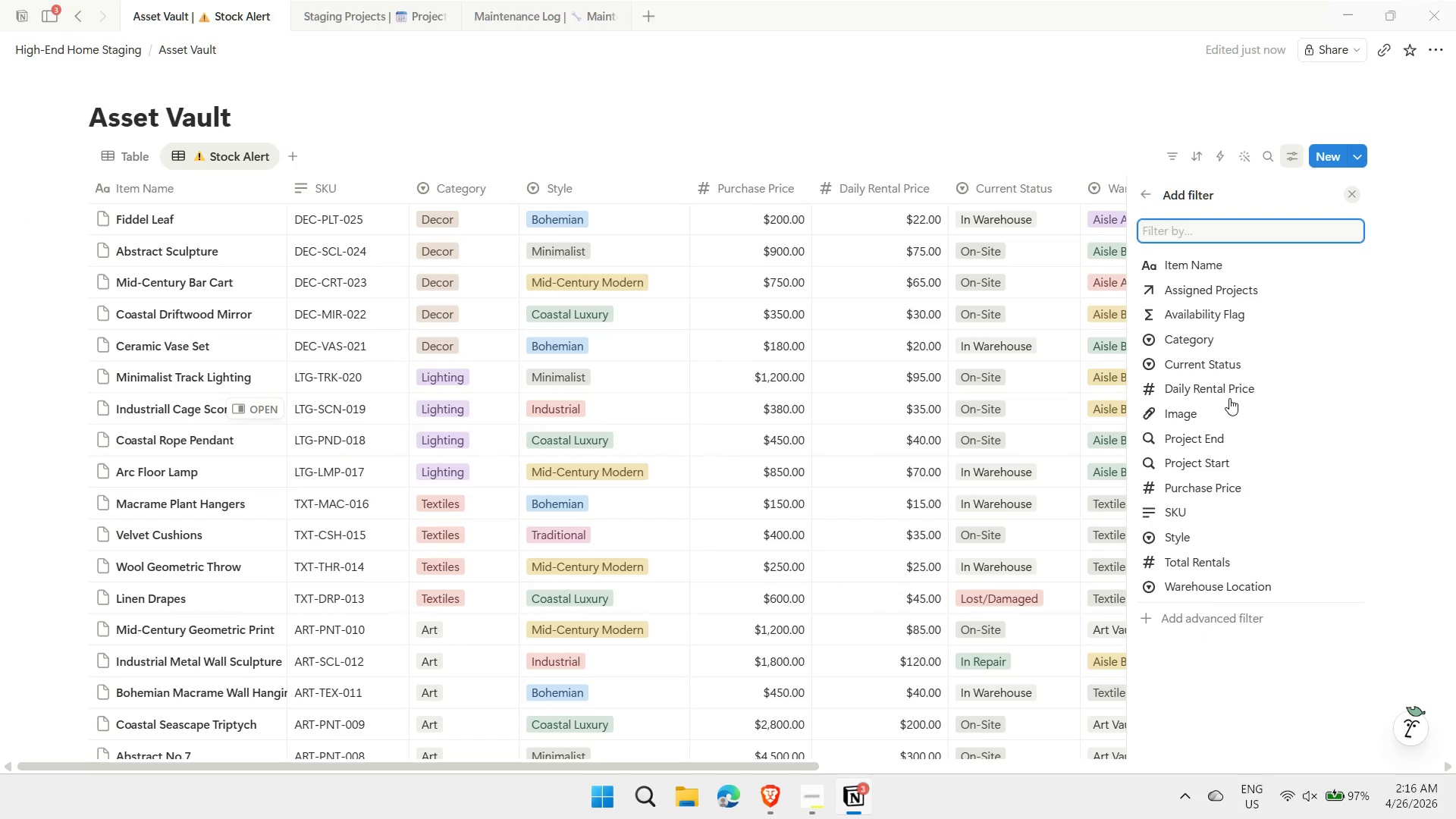 
left_click([1229, 362])
 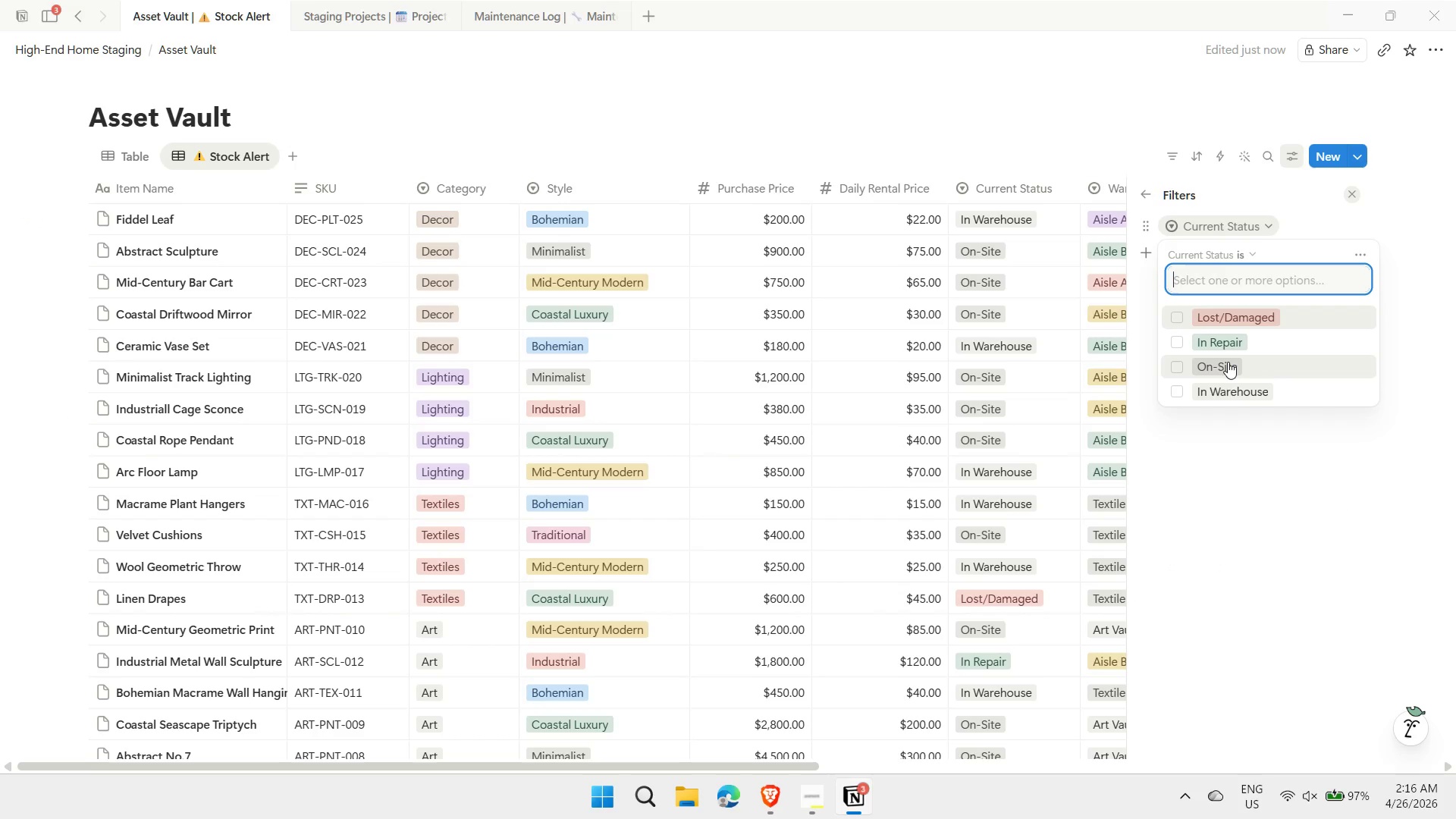 
wait(5.42)
 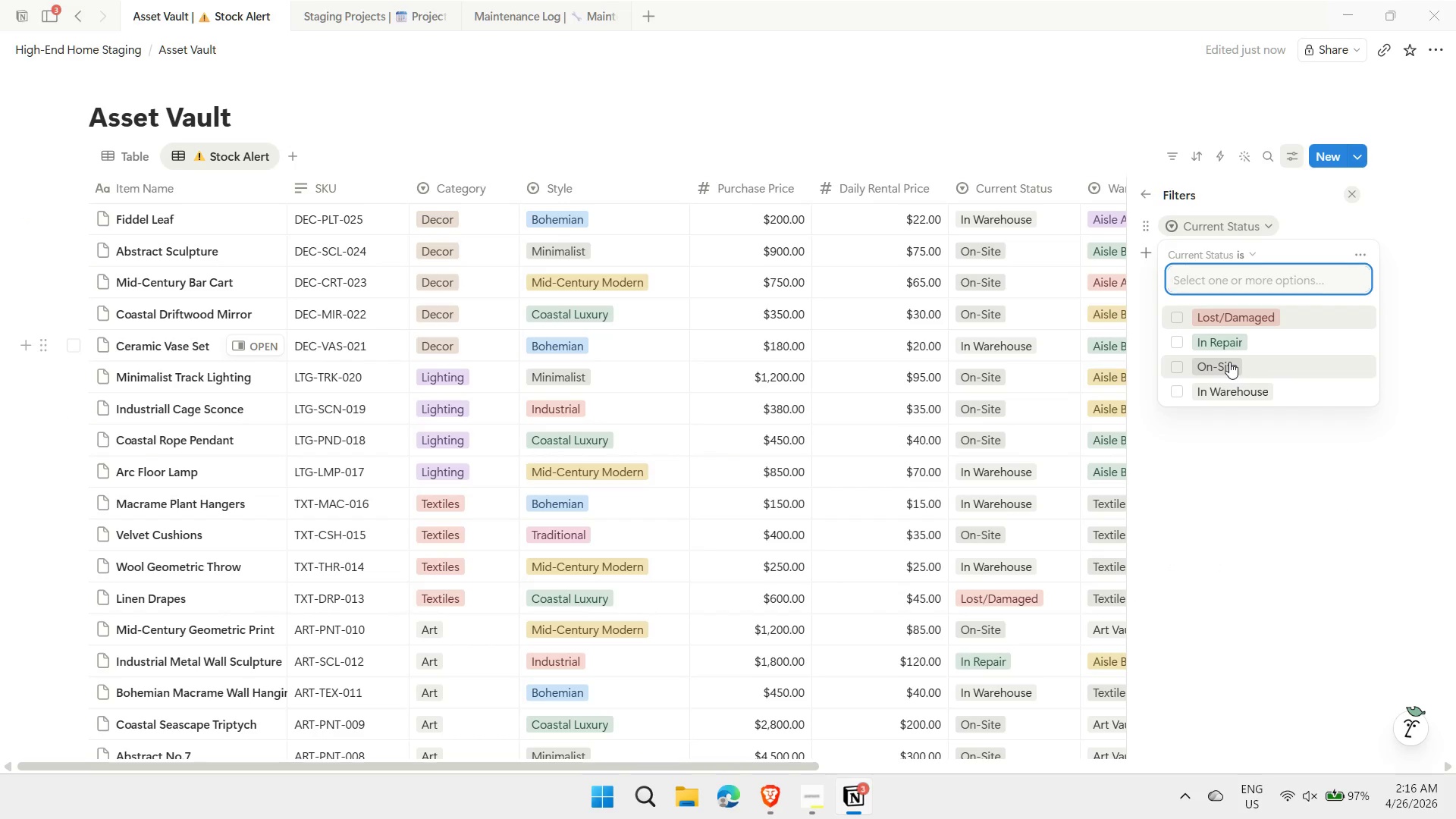 
double_click([1175, 342])
 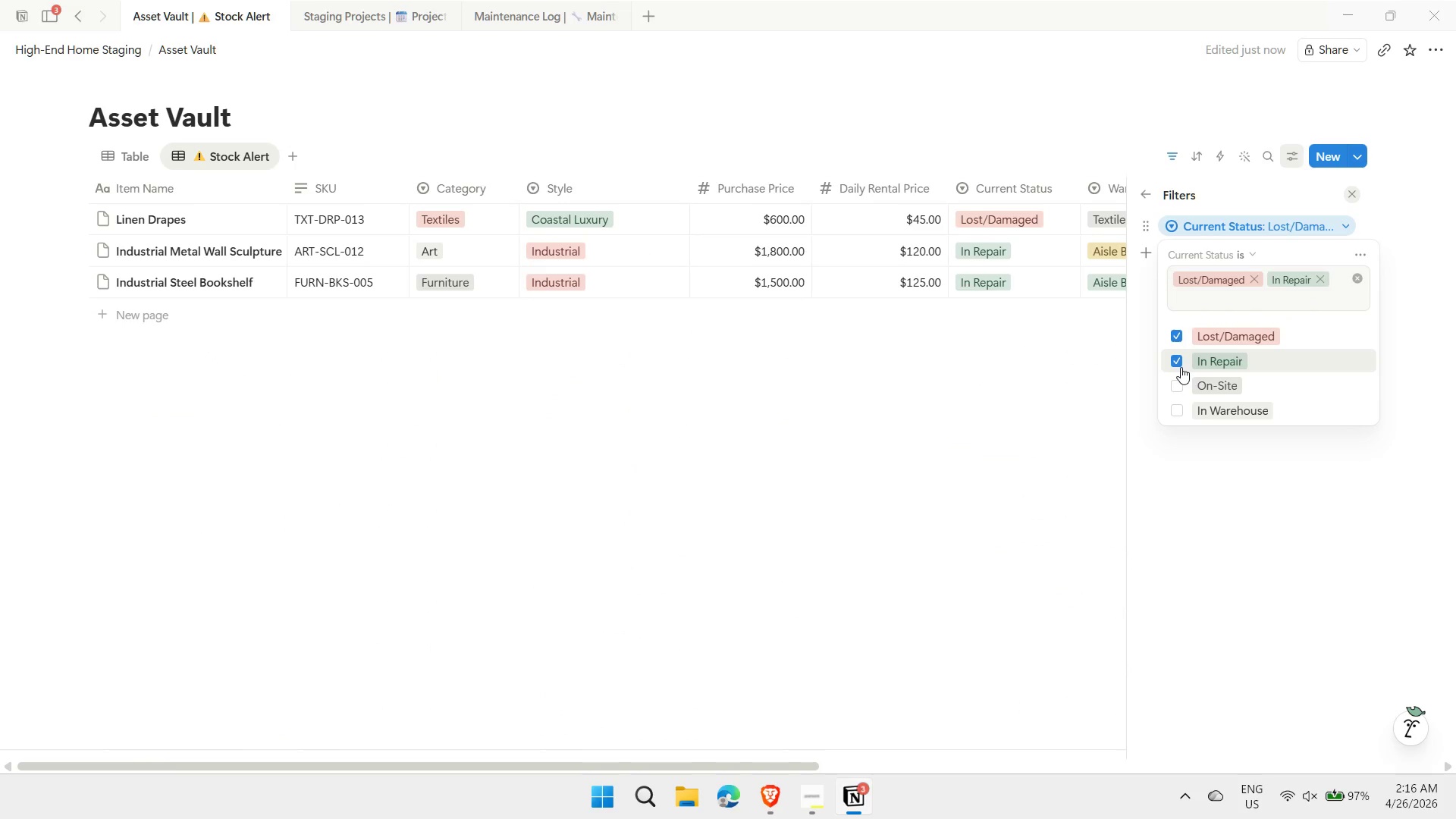 
left_click([1218, 545])
 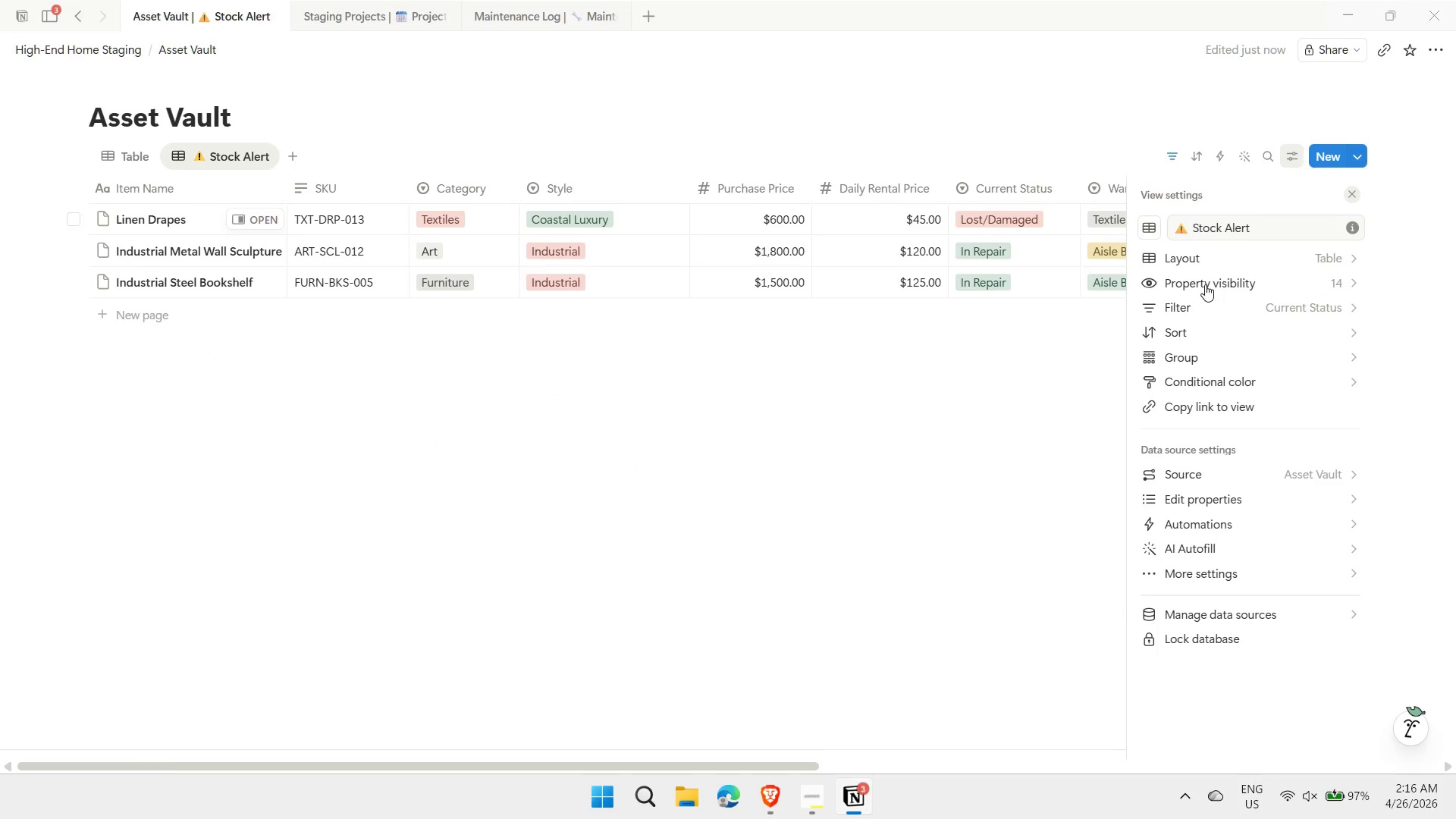 
left_click([1257, 276])
 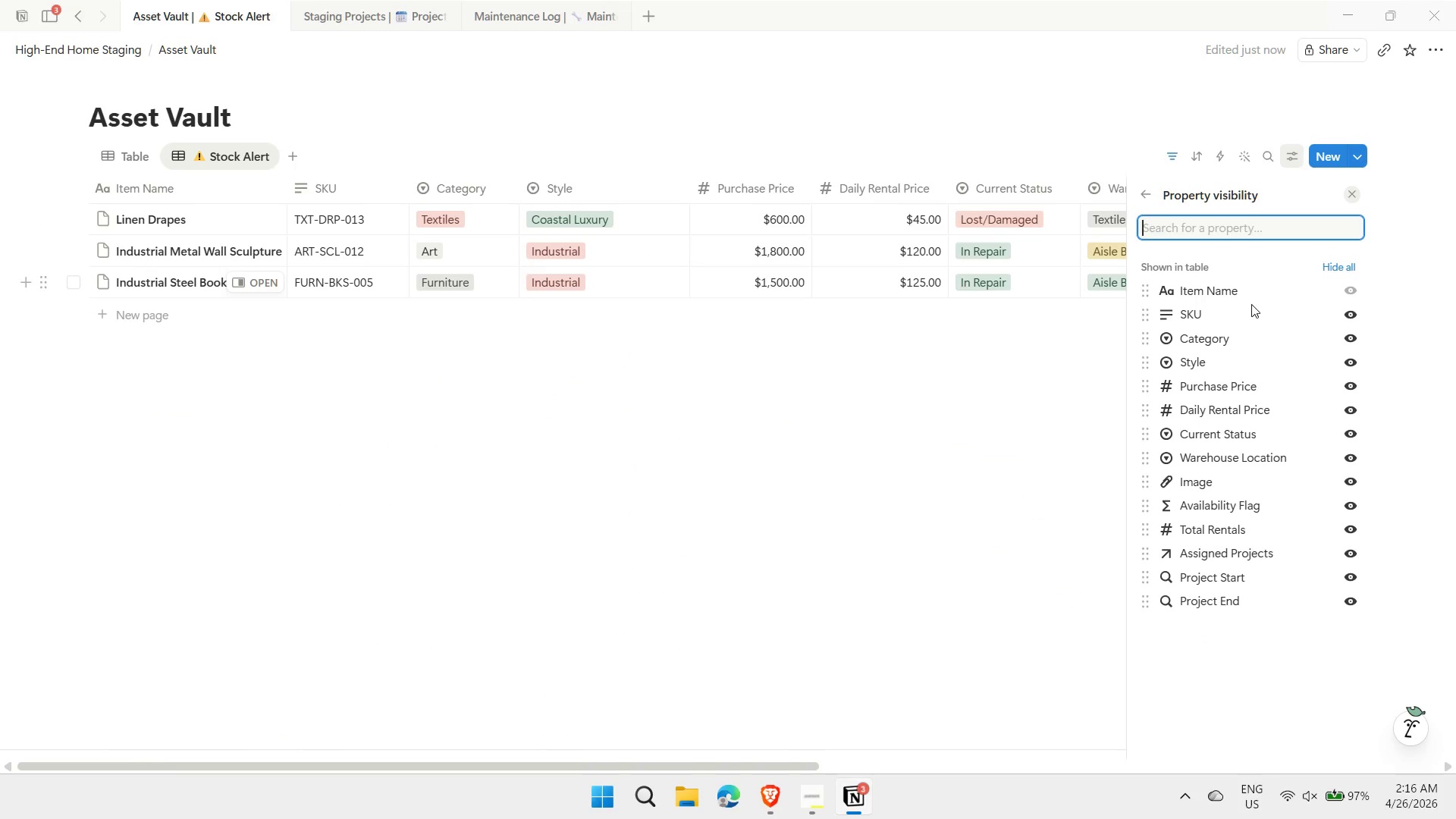 
left_click([1347, 316])
 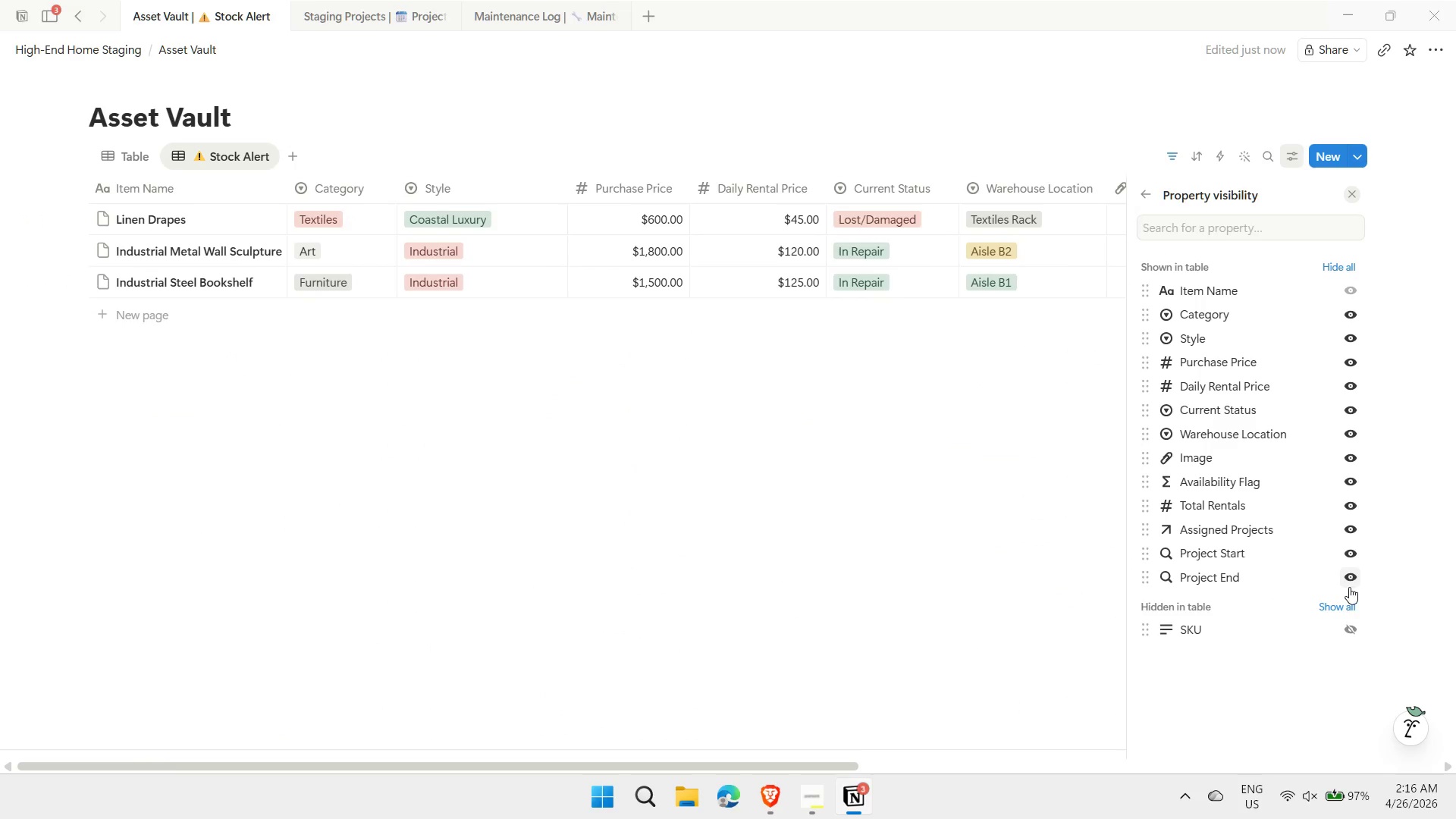 
left_click([1354, 629])
 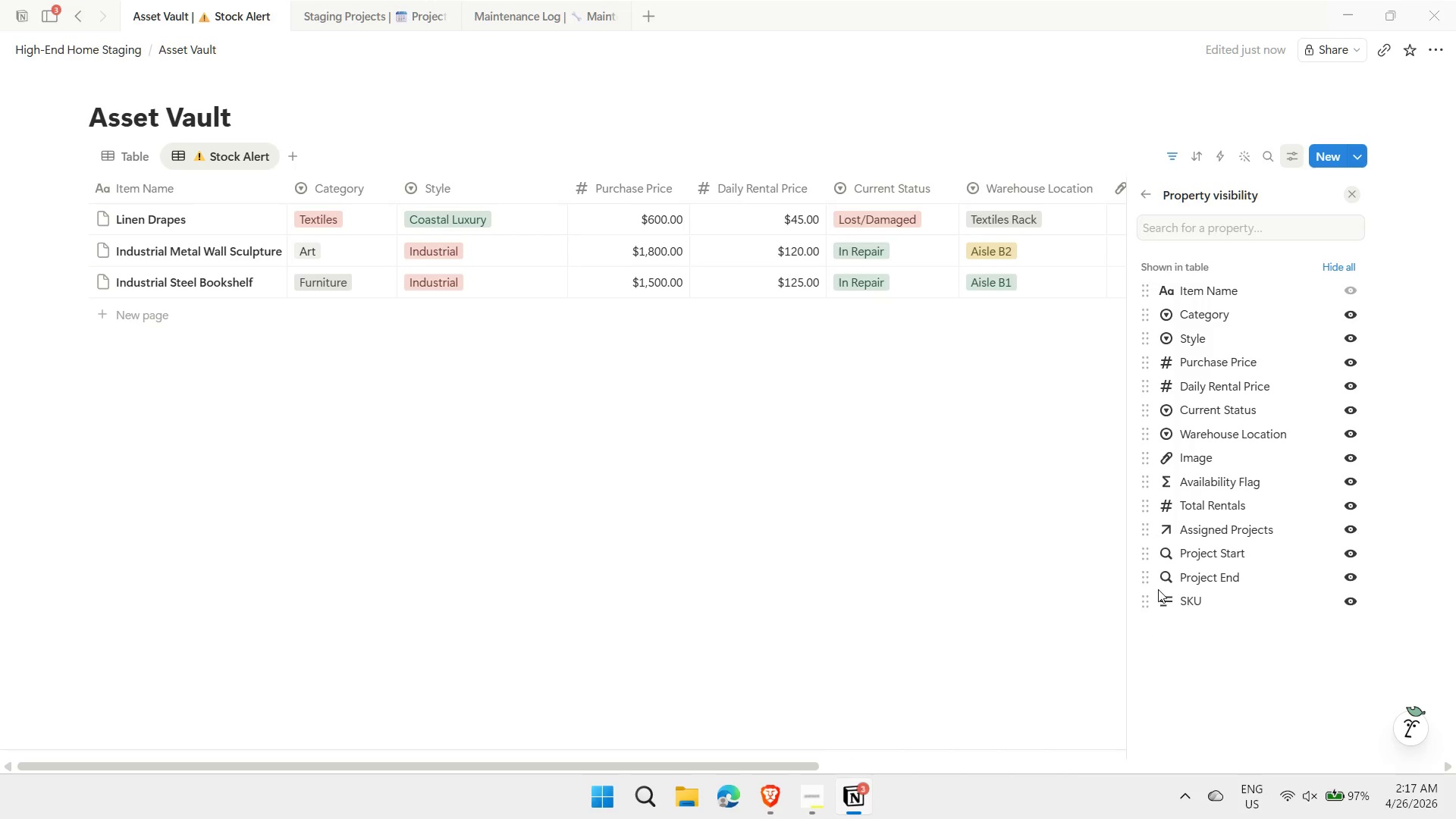 
left_click_drag(start_coordinate=[1146, 606], to_coordinate=[1159, 306])
 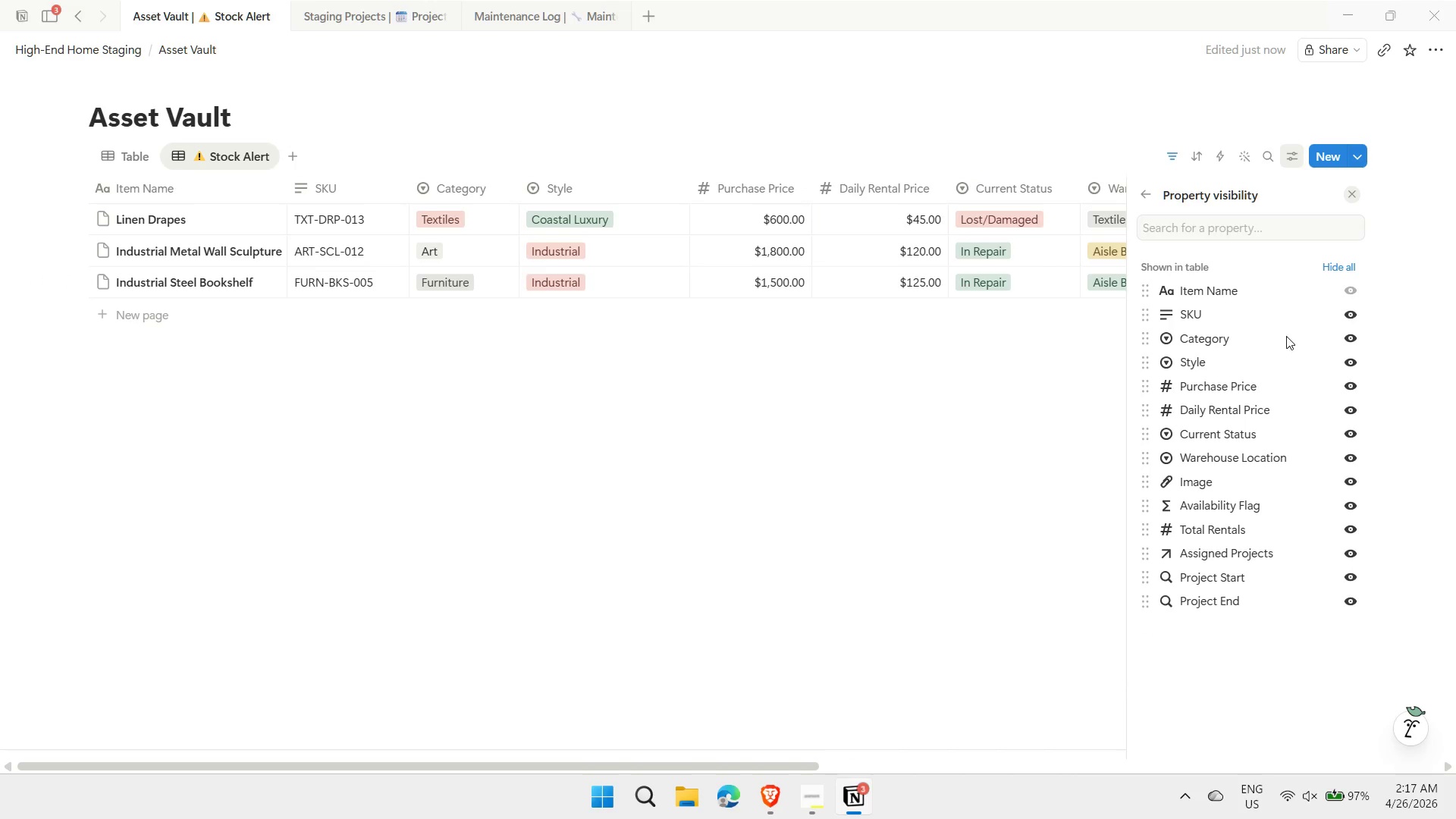 
left_click([1351, 340])
 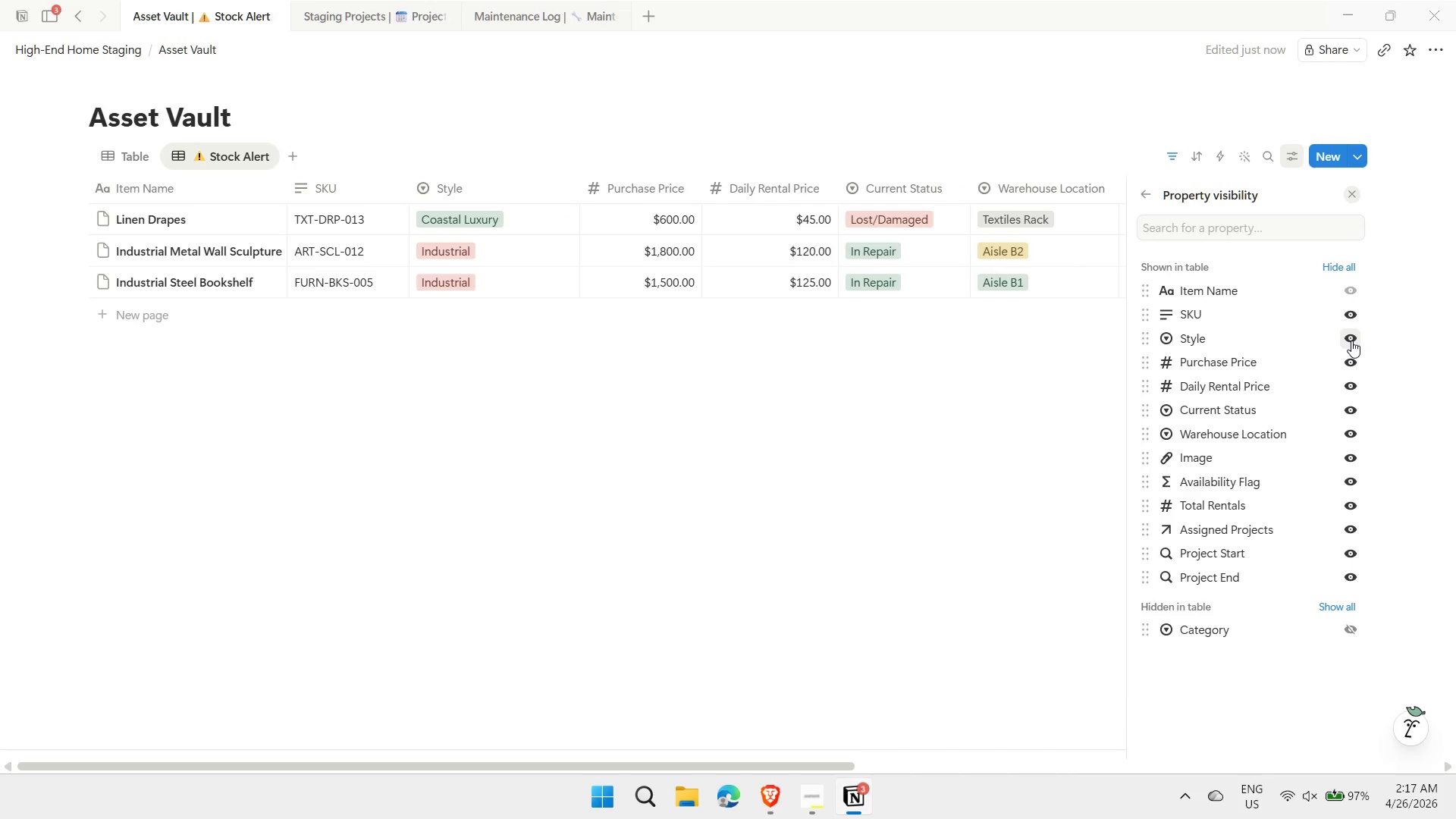 
left_click([1351, 340])
 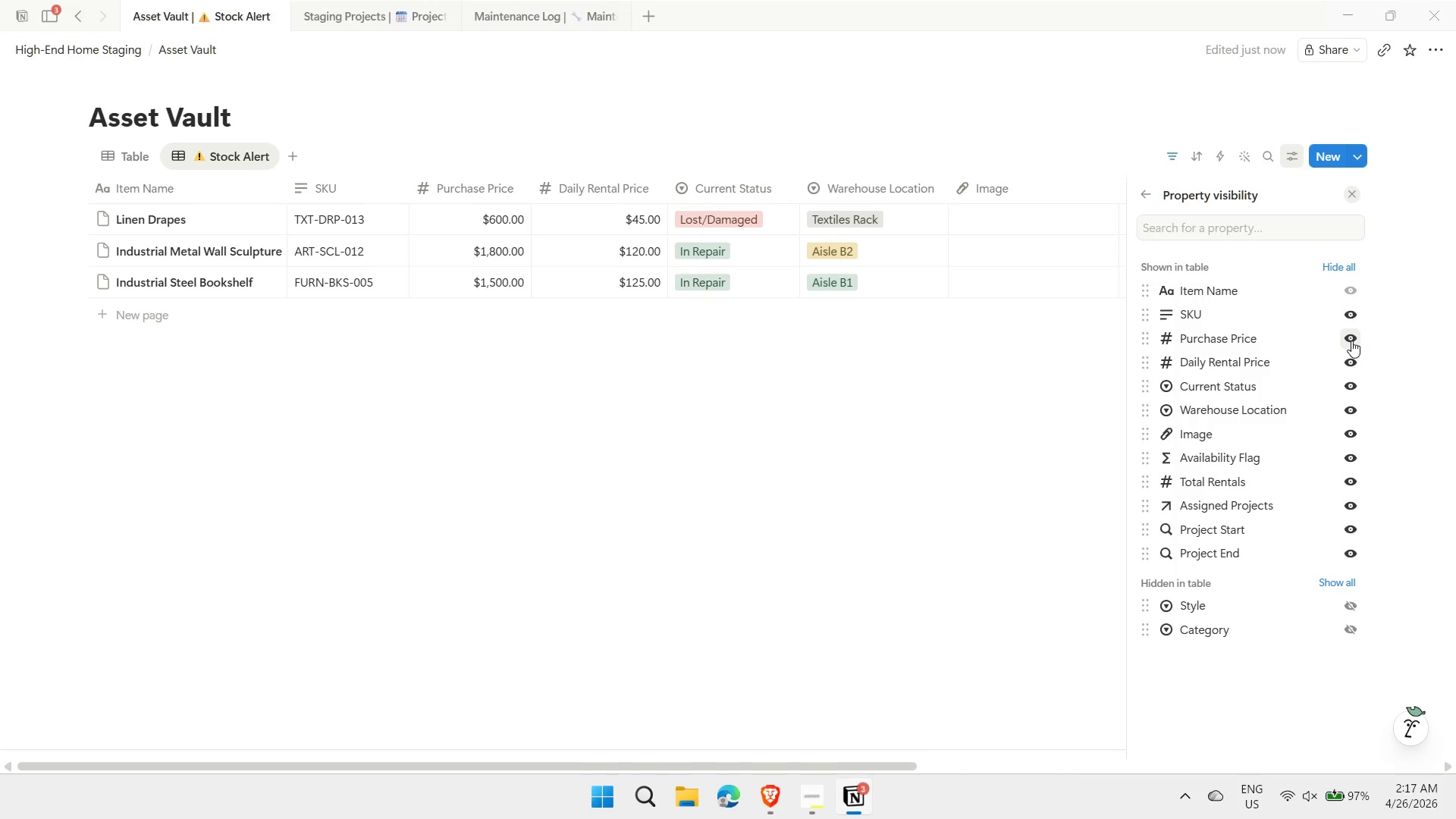 
left_click([1351, 340])
 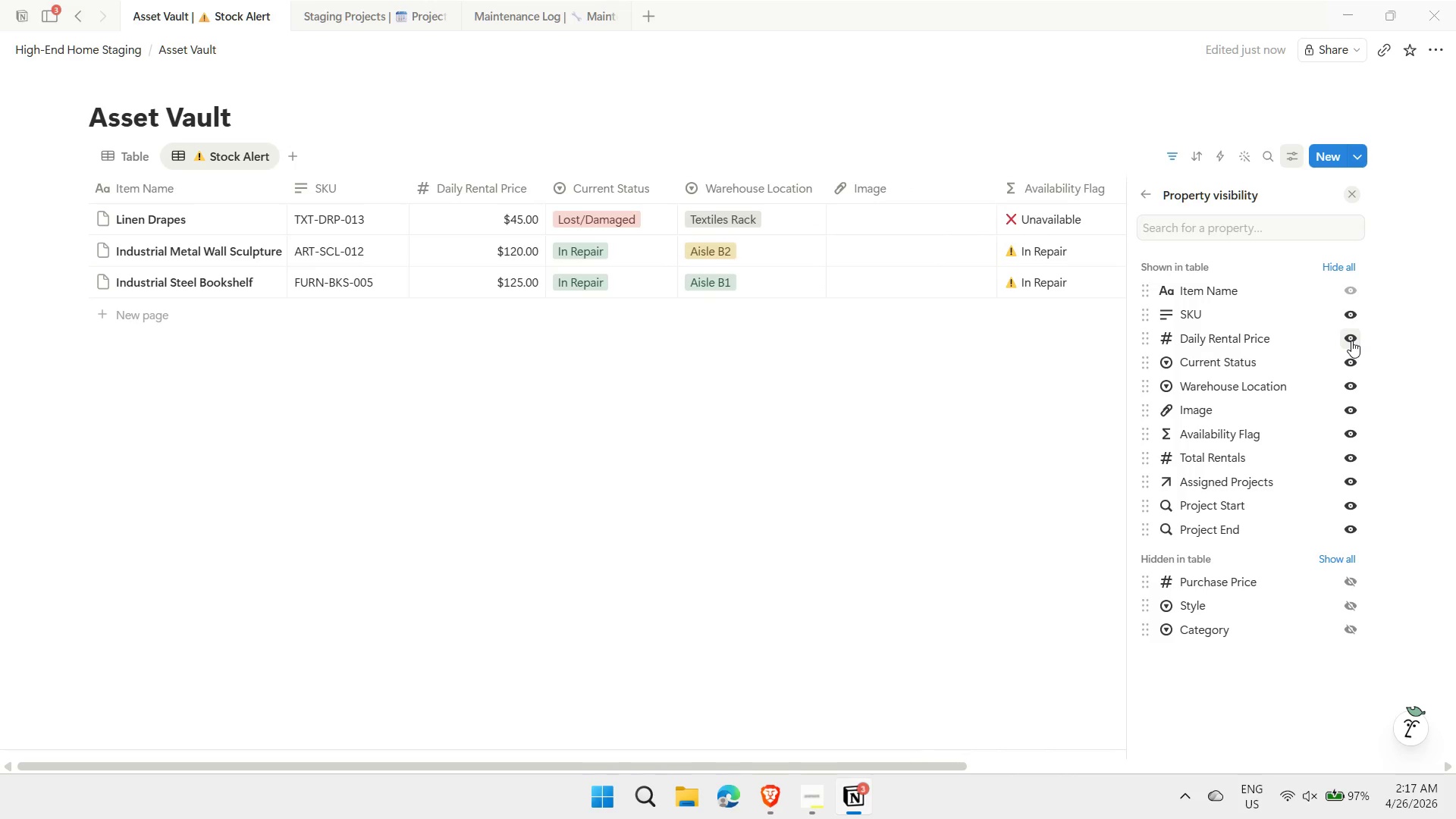 
left_click([1351, 340])
 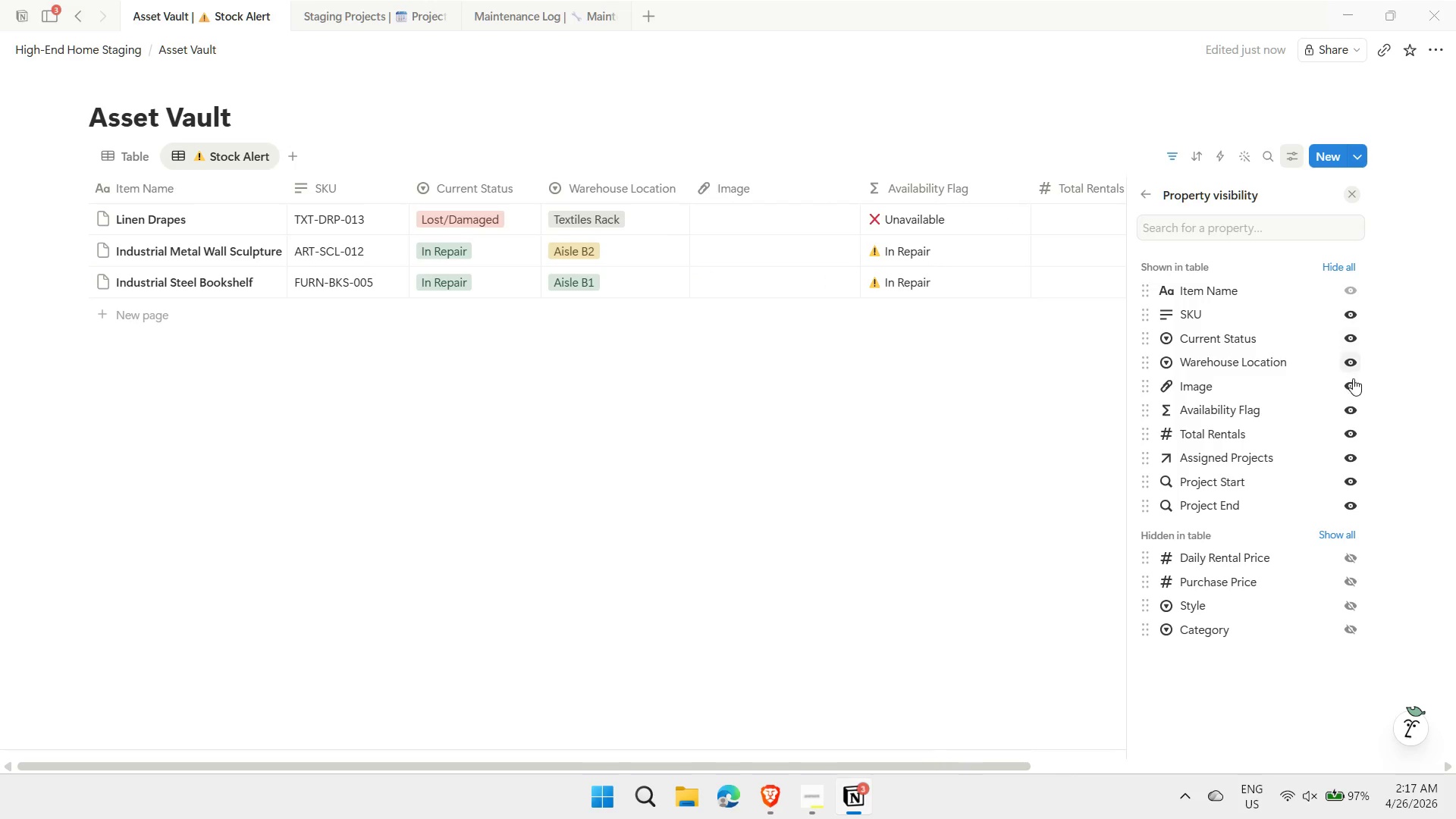 
left_click([1352, 388])
 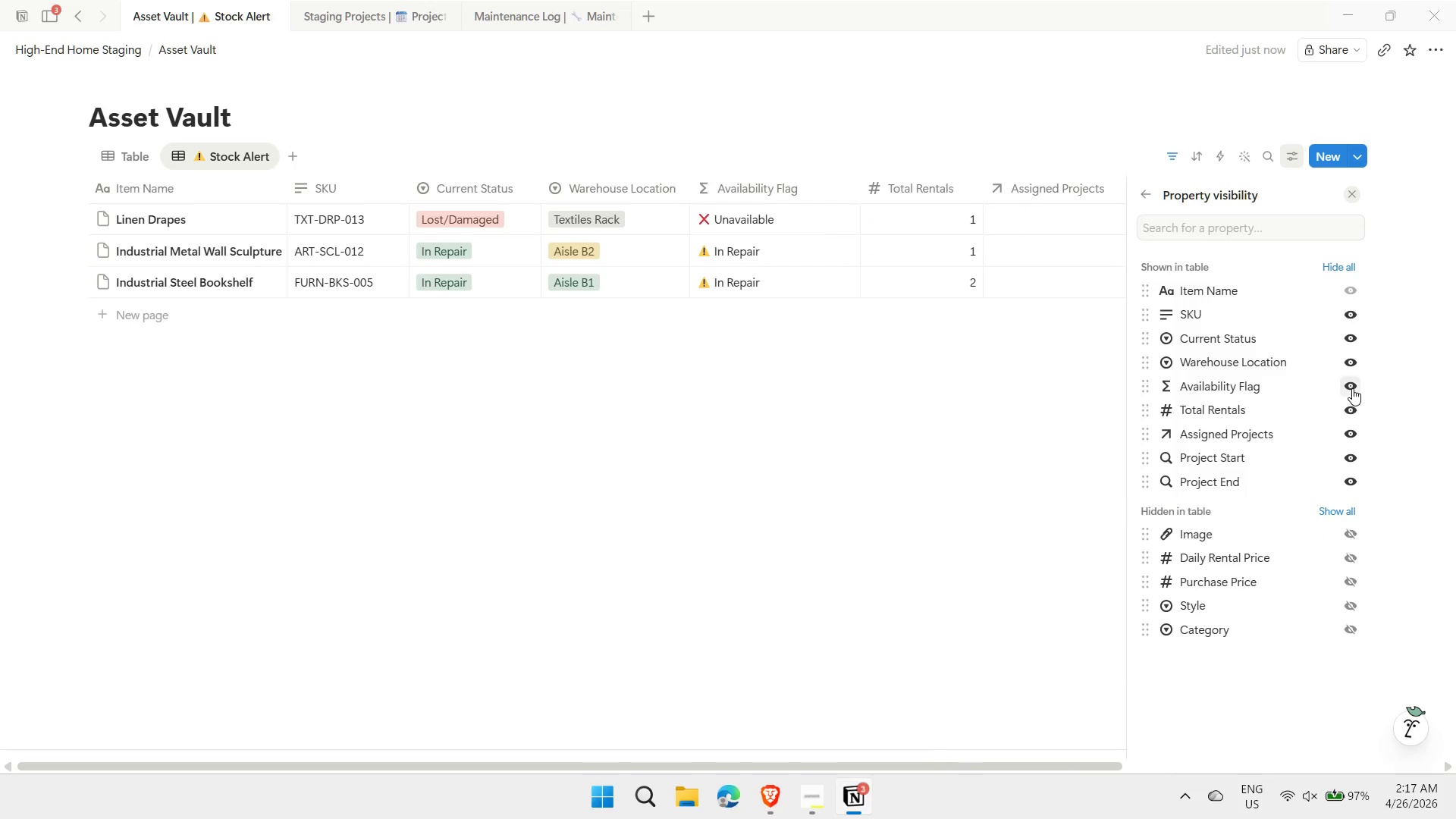 
left_click([1352, 388])
 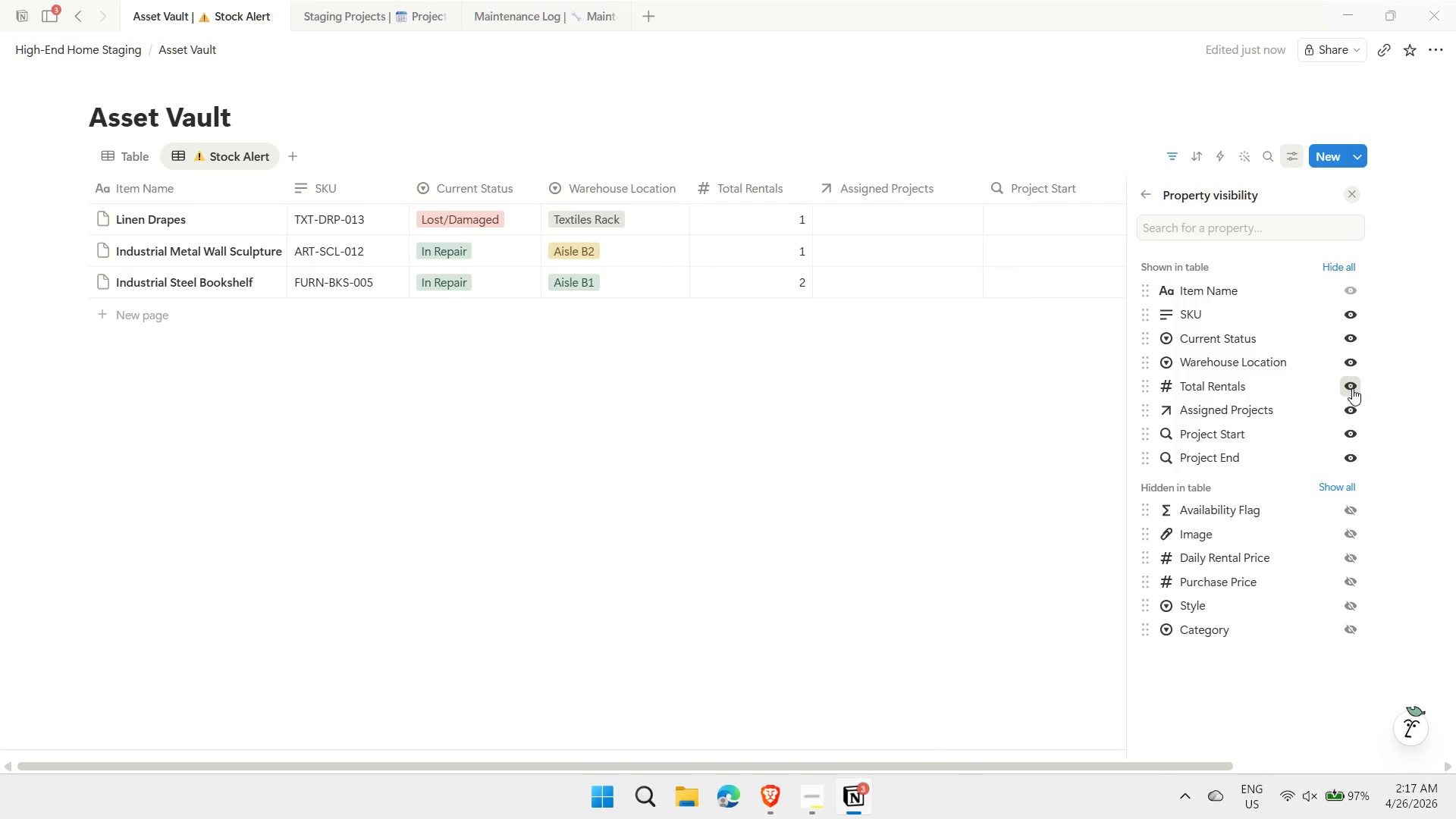 
double_click([1352, 388])
 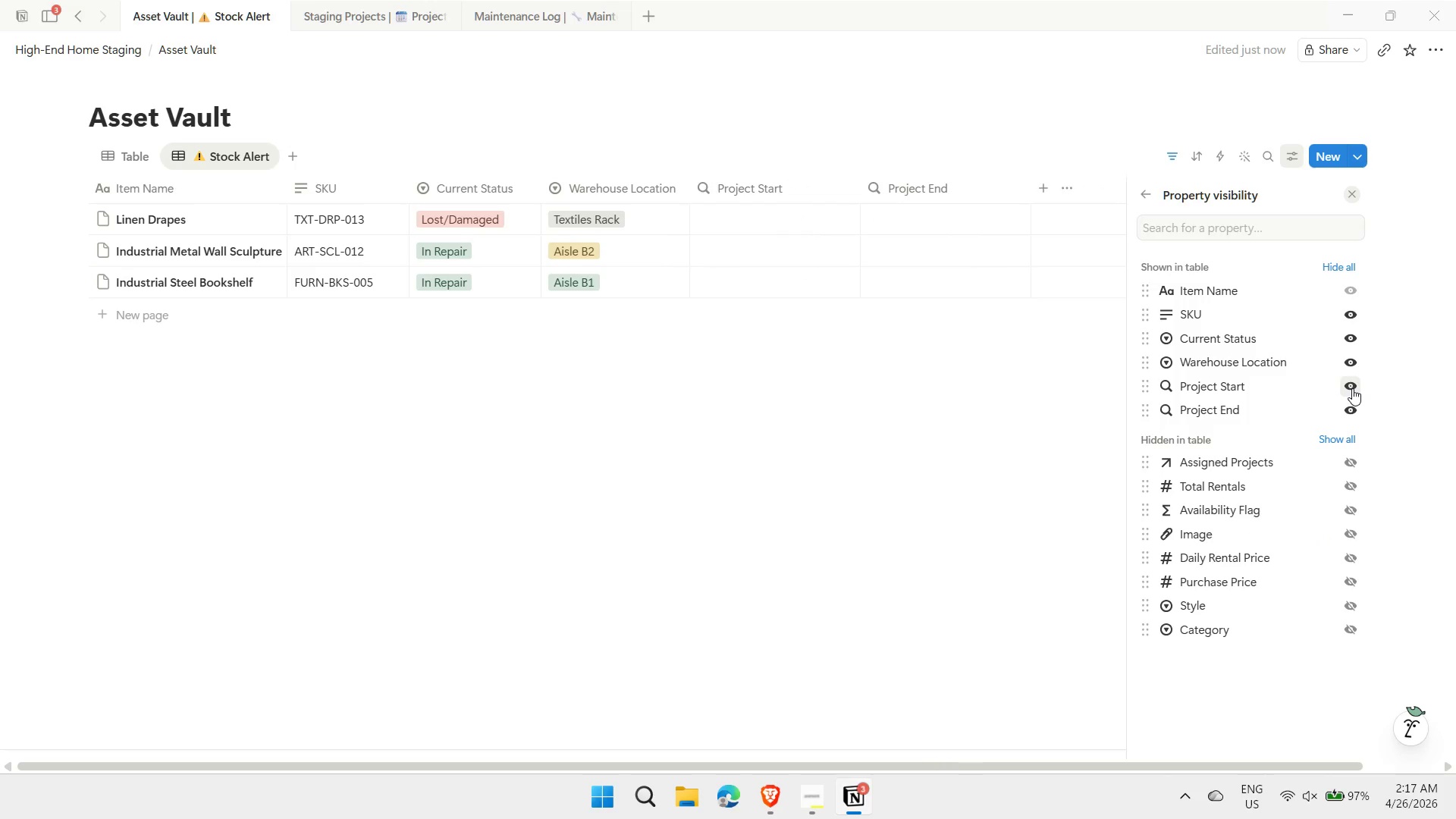 
triple_click([1352, 388])
 